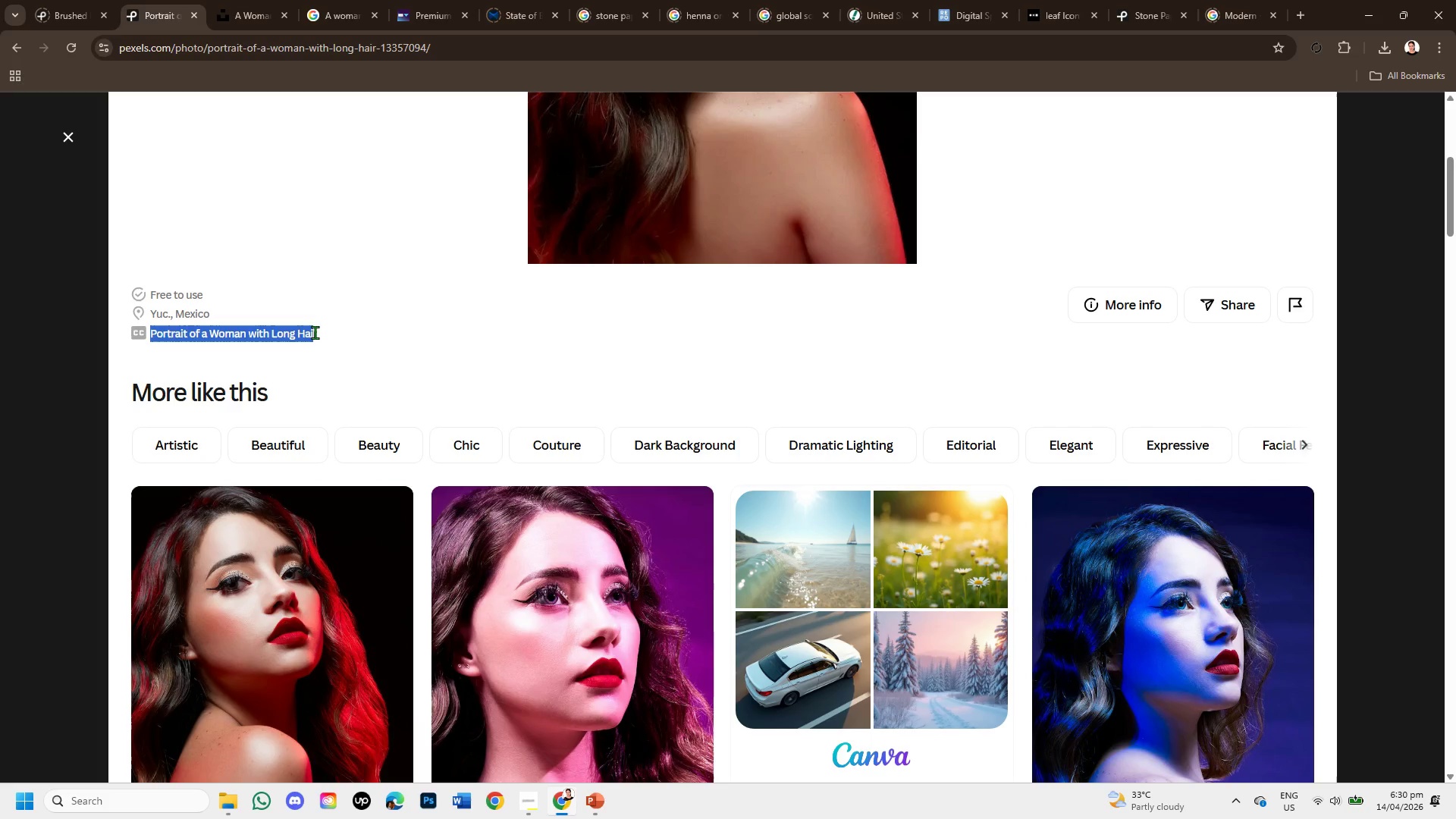 
key(Control+C)
 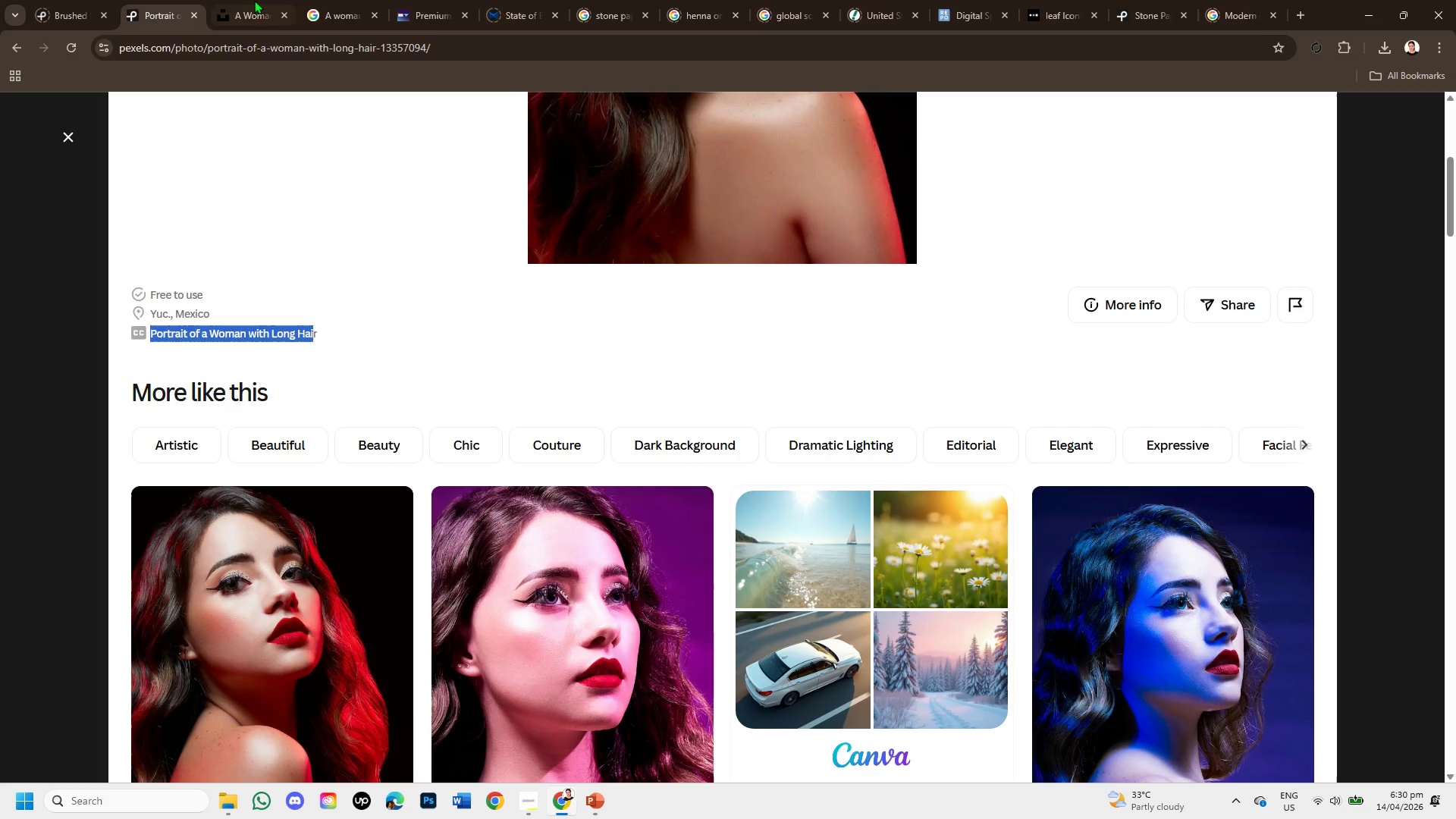 
left_click([253, 0])
 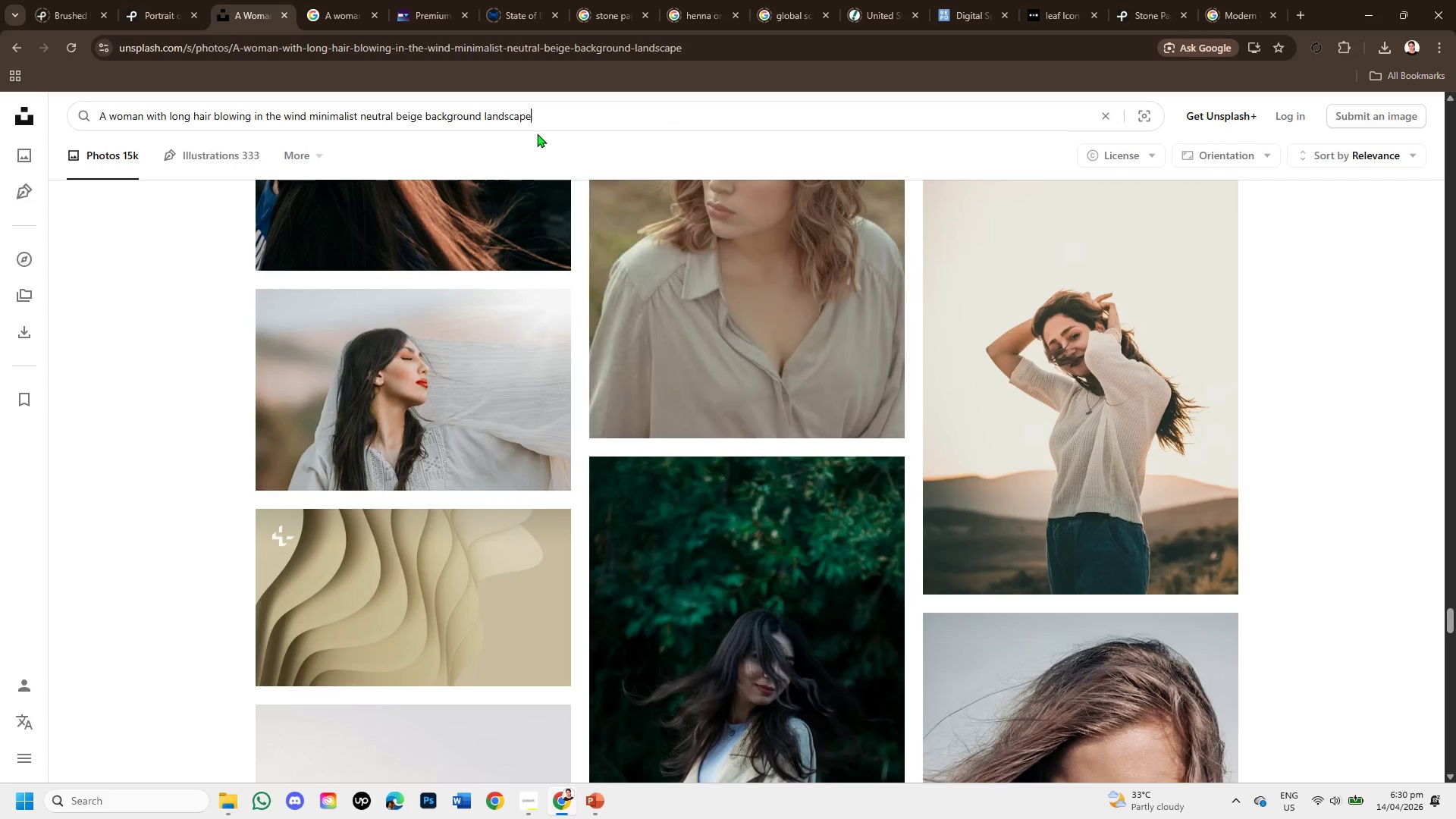 
left_click_drag(start_coordinate=[539, 115], to_coordinate=[72, 171])
 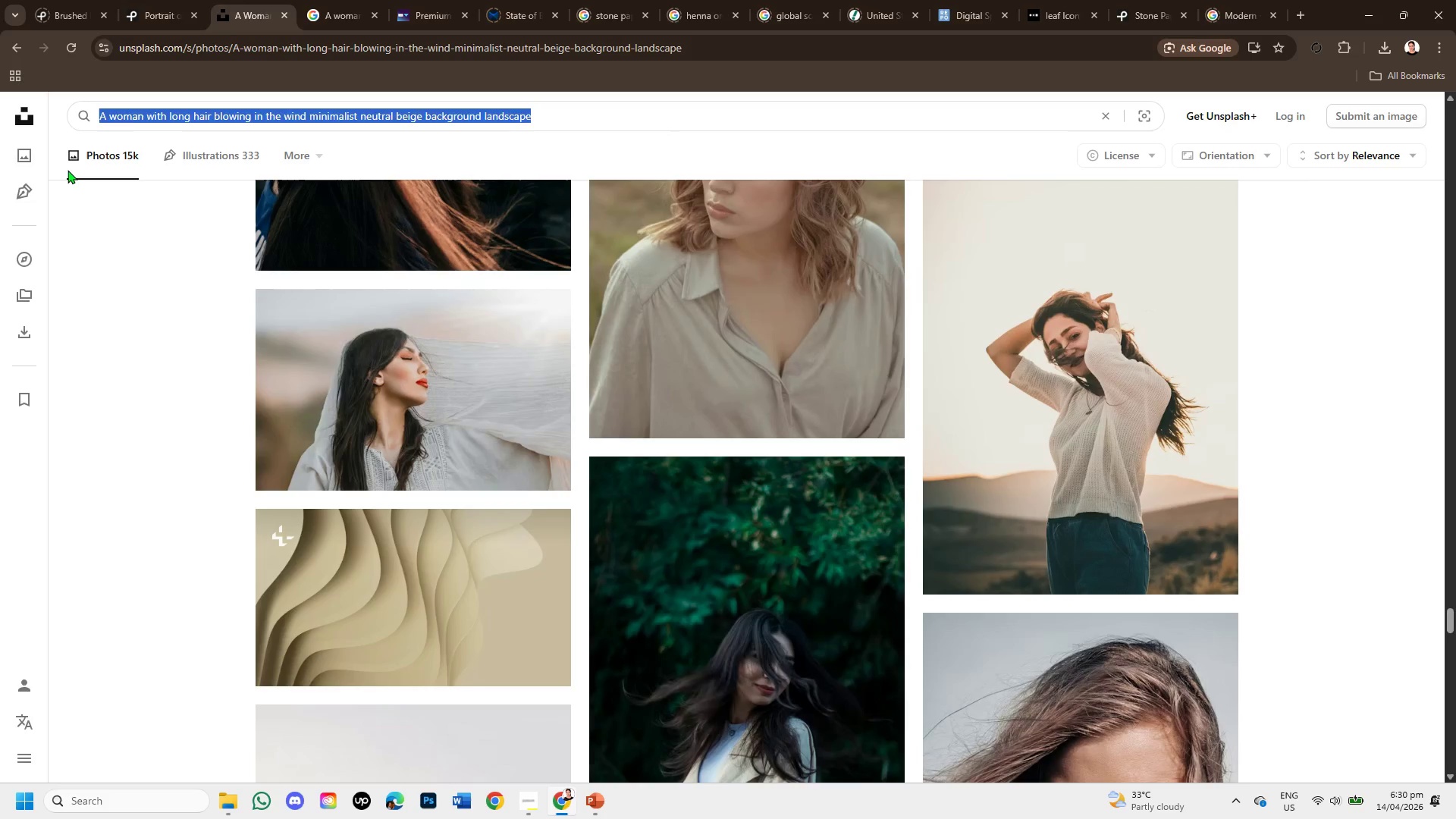 
key(Backspace)
 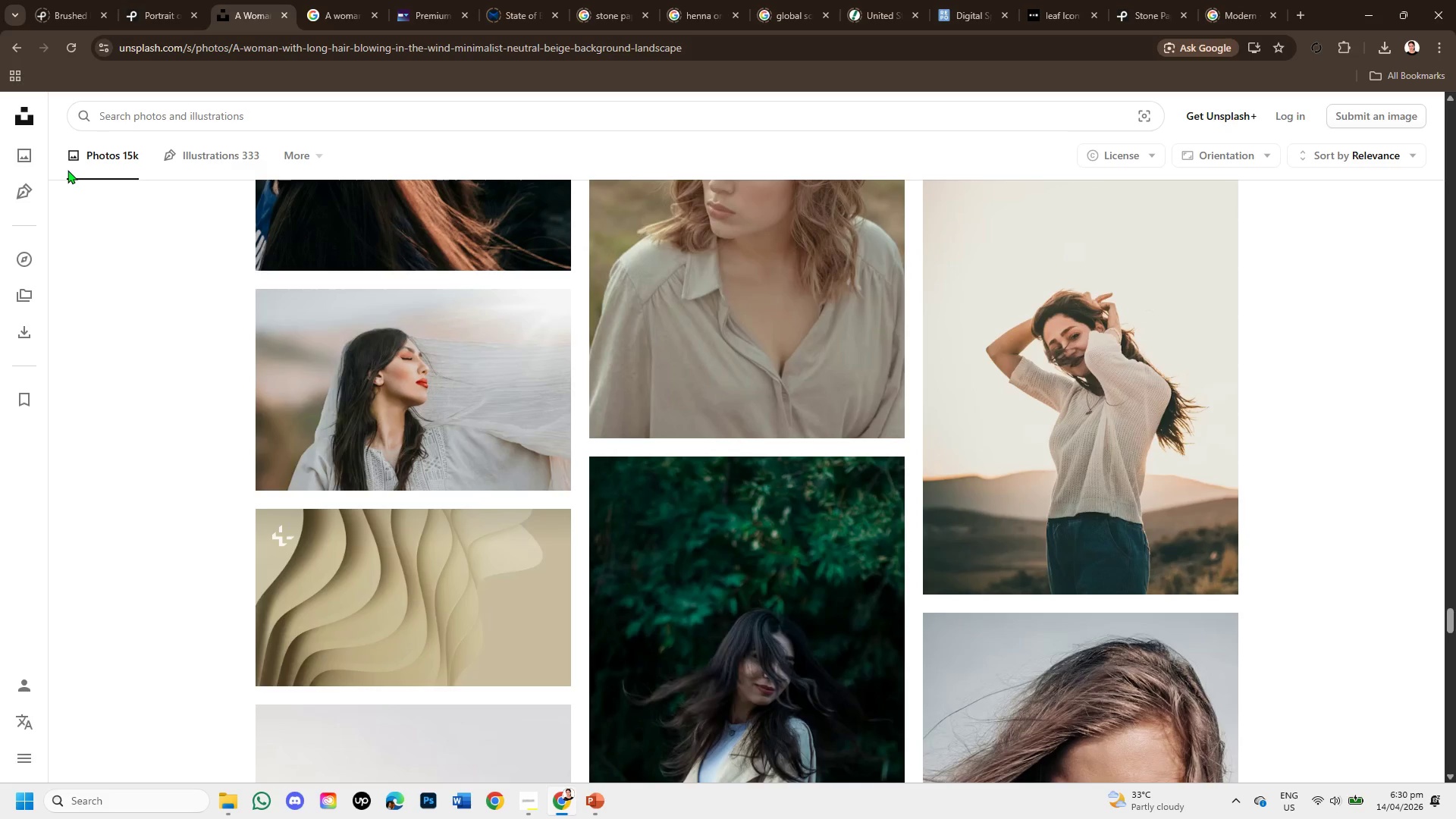 
key(Control+V)
 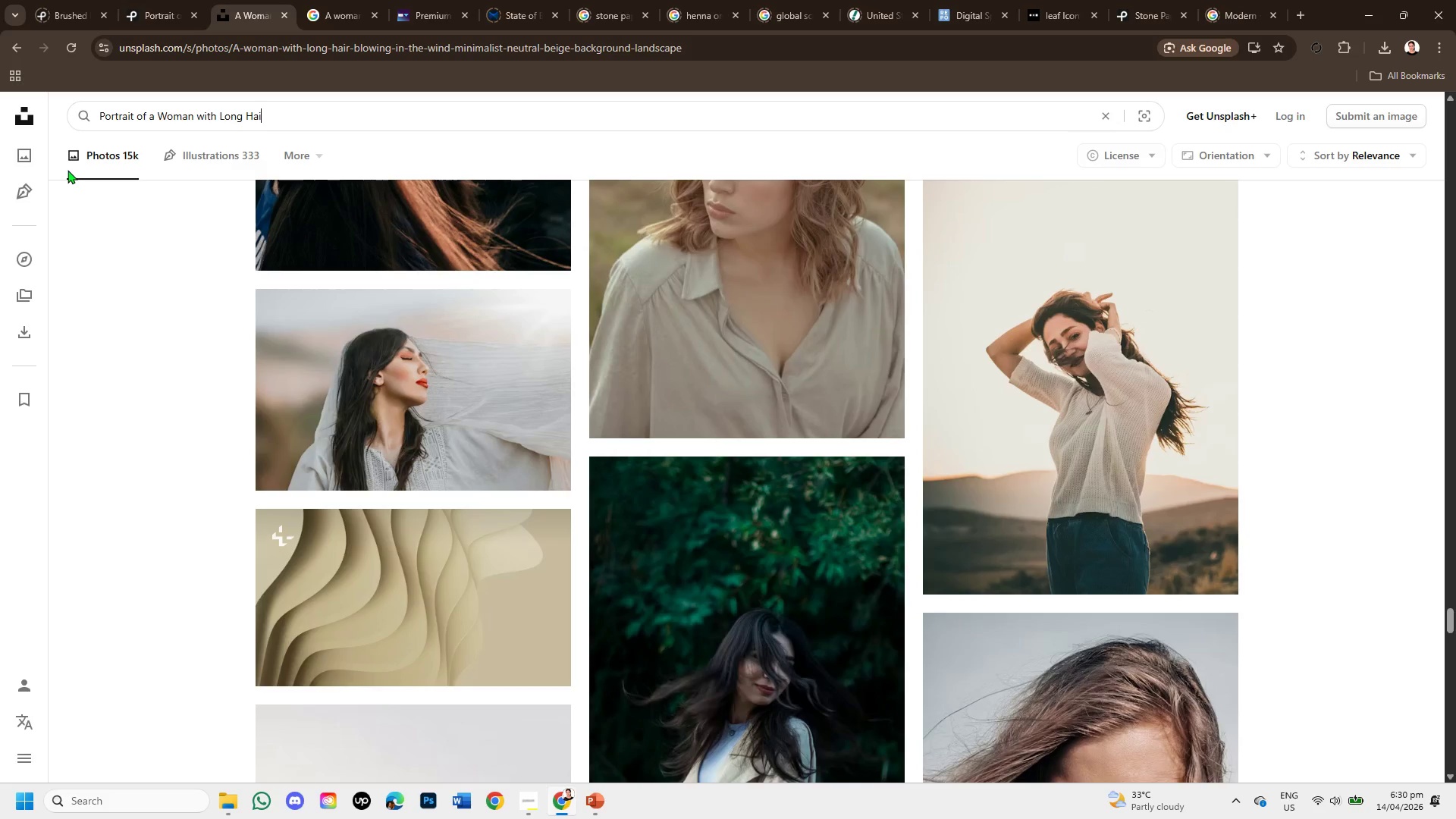 
type(r landscape )
 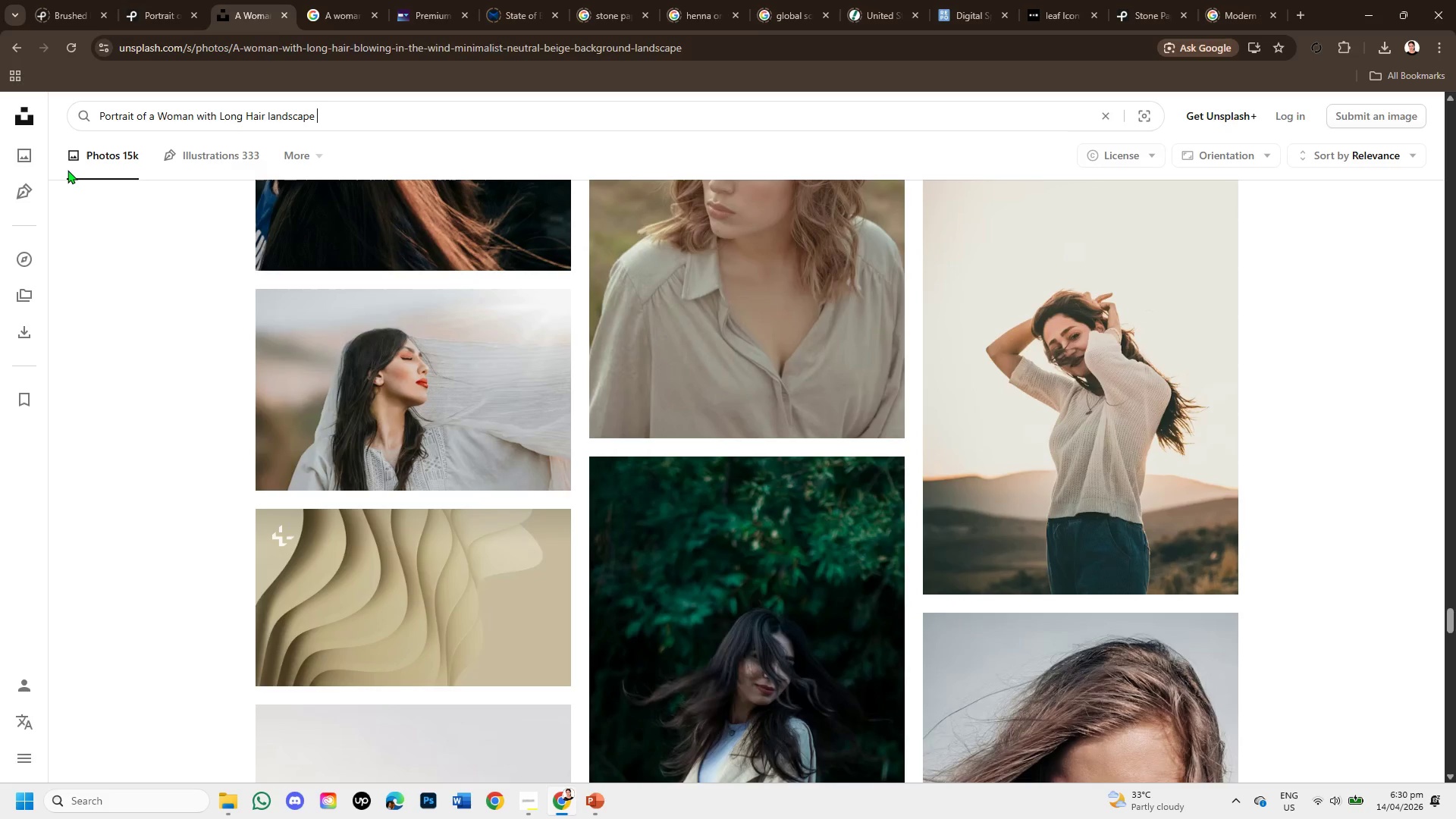 
key(Enter)
 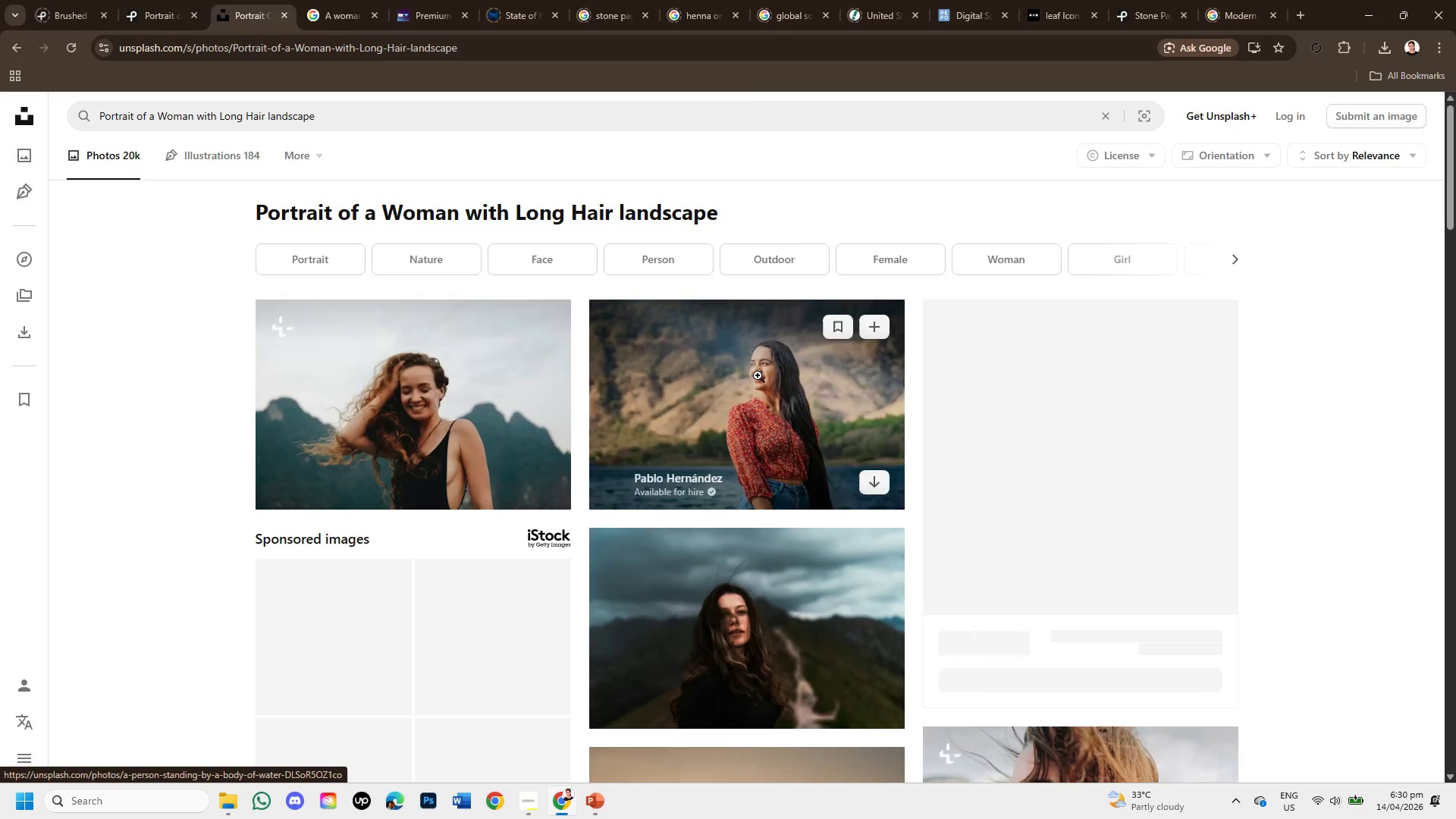 
scroll: coordinate [769, 479], scroll_direction: down, amount: 2.0
 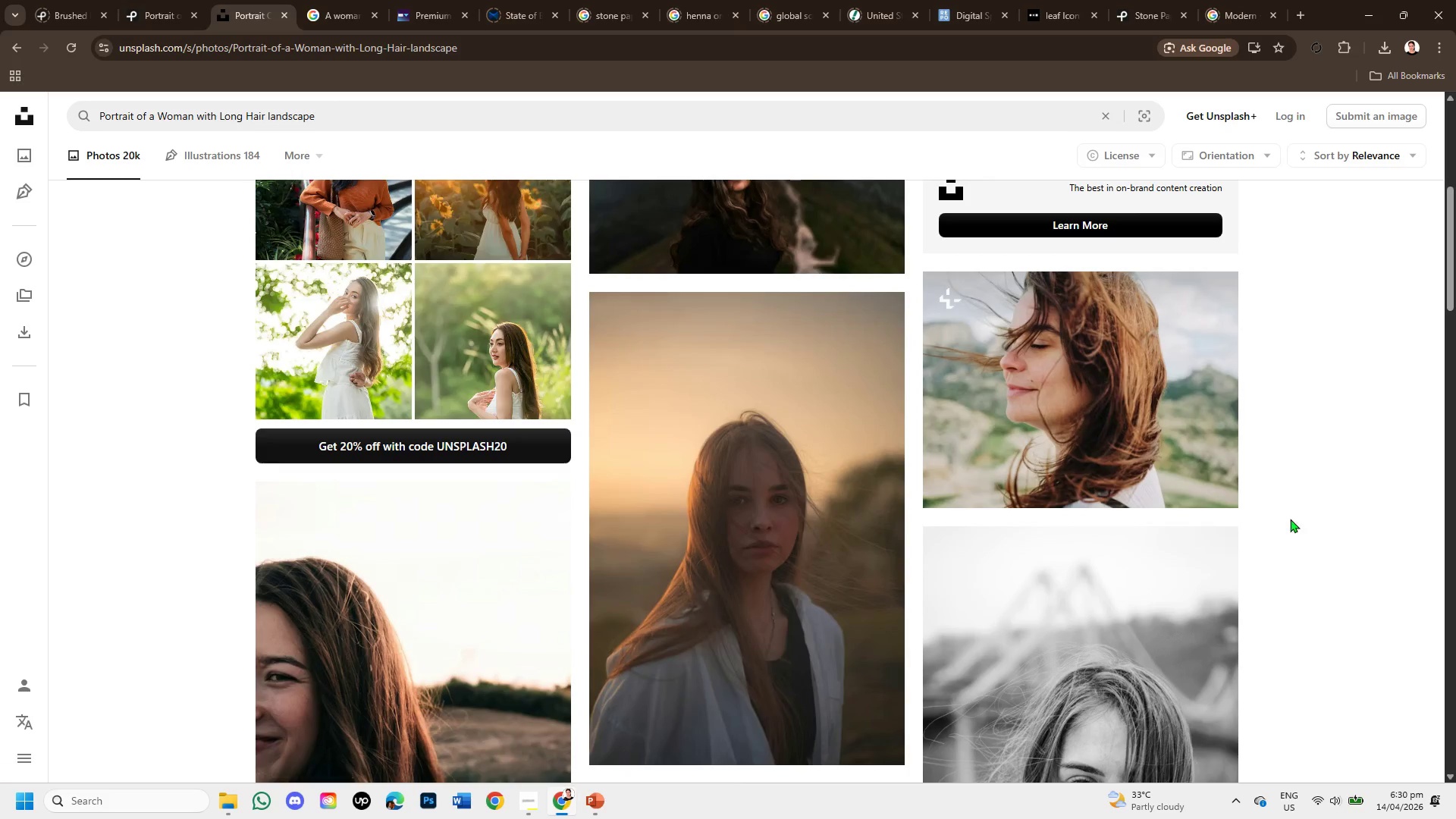 
mouse_move([976, 526])
 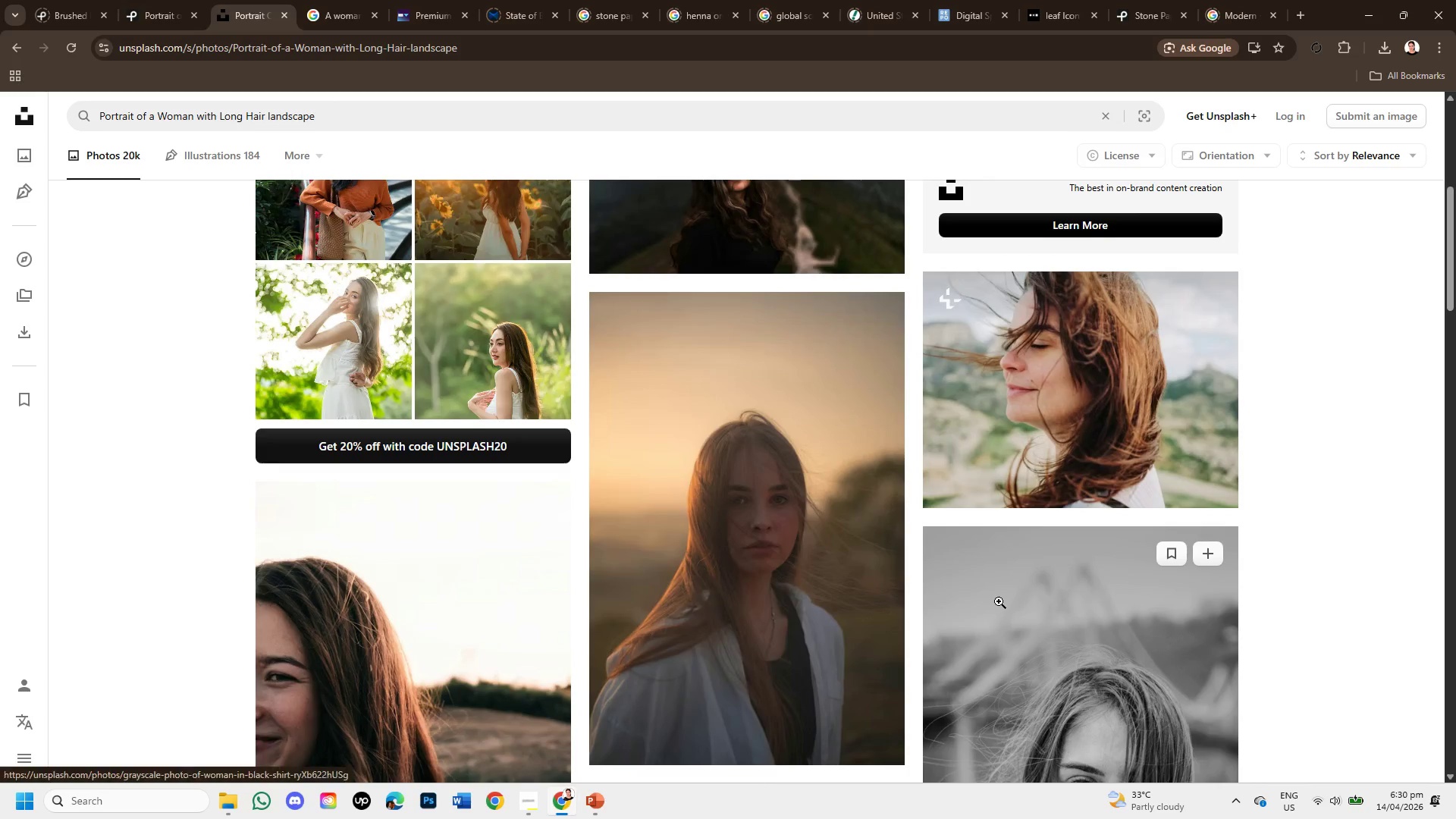 
scroll: coordinate [999, 604], scroll_direction: down, amount: 6.0
 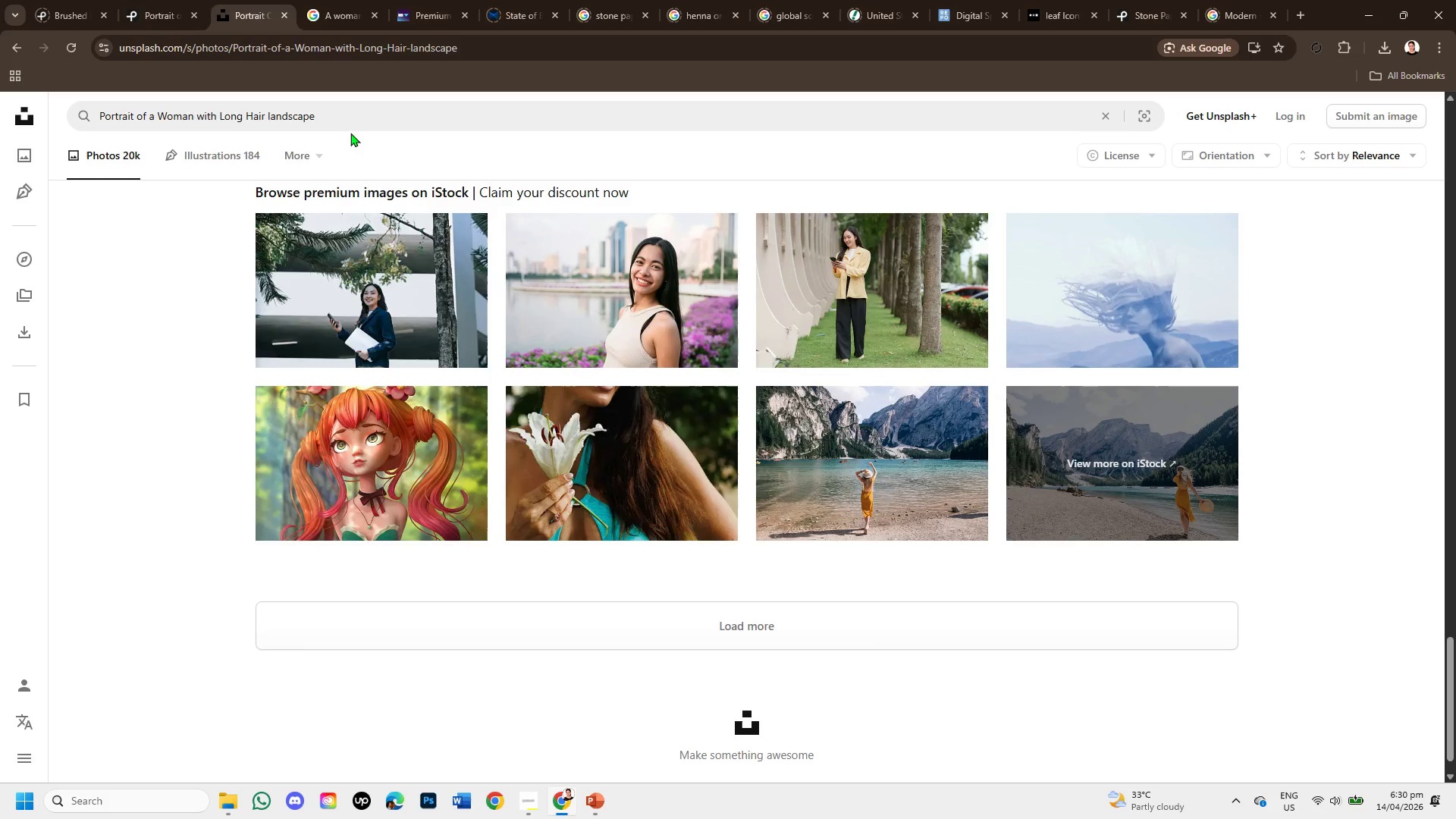 
left_click([353, 117])
 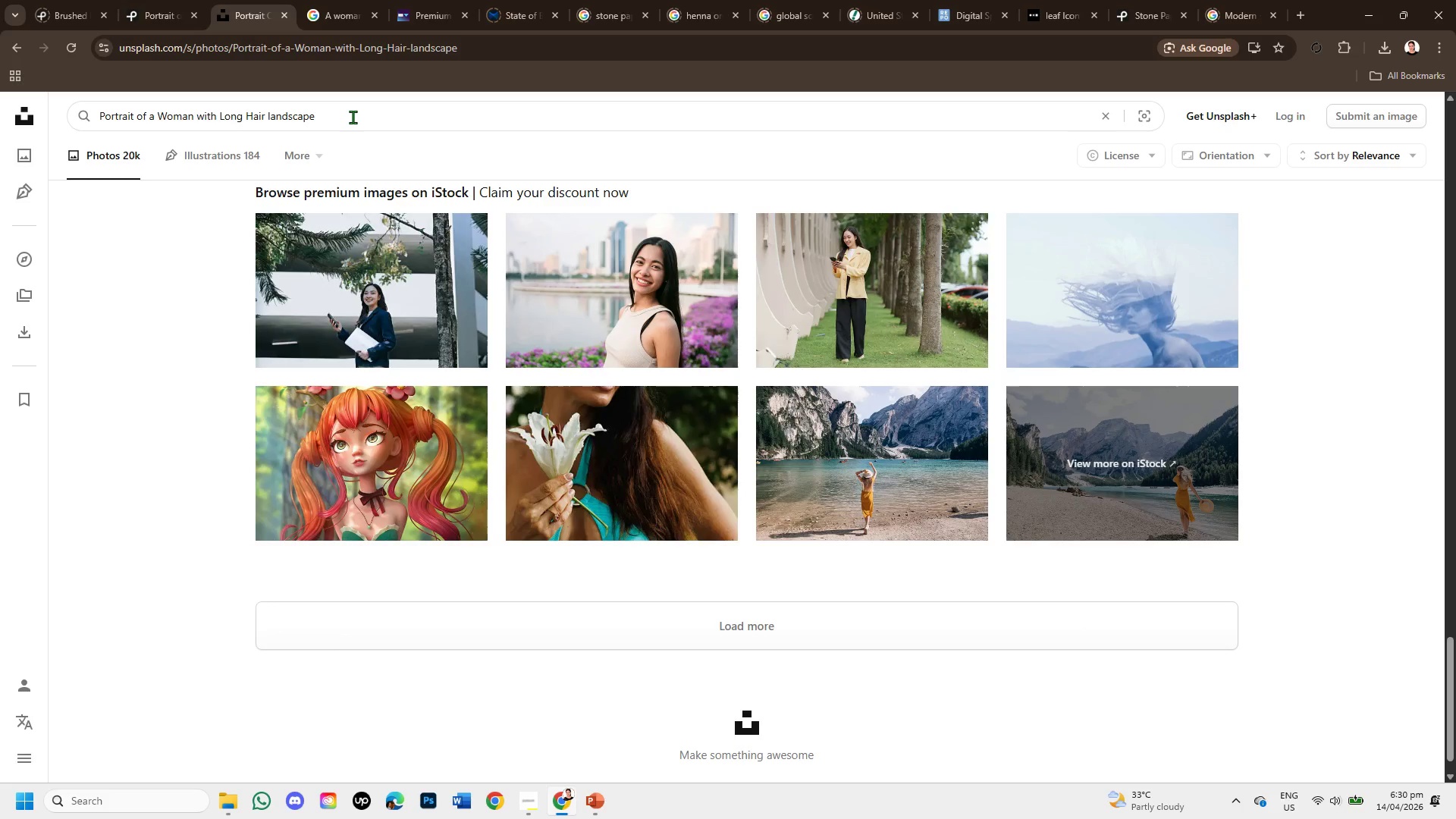 
type( with background )
 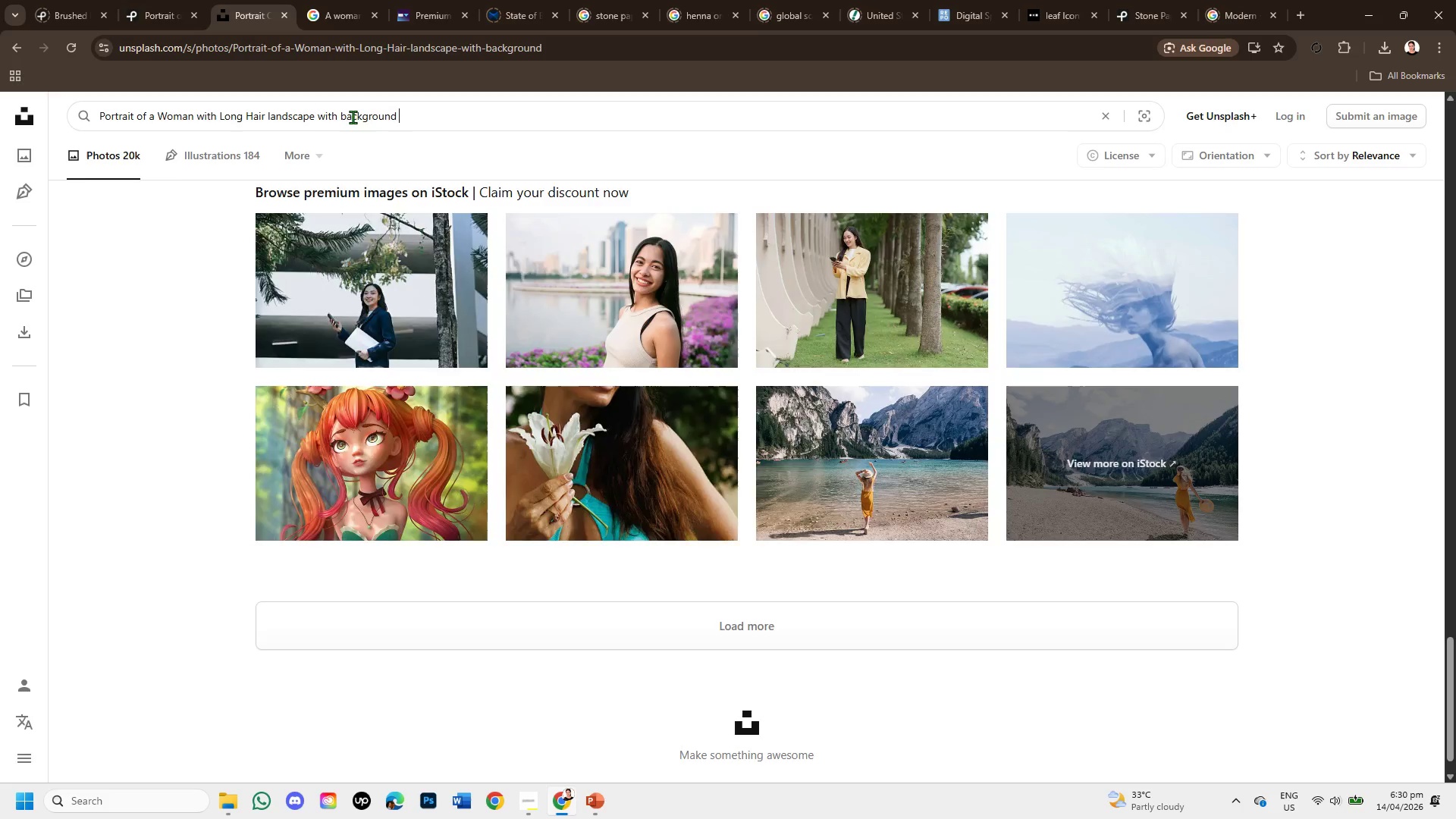 
key(Enter)
 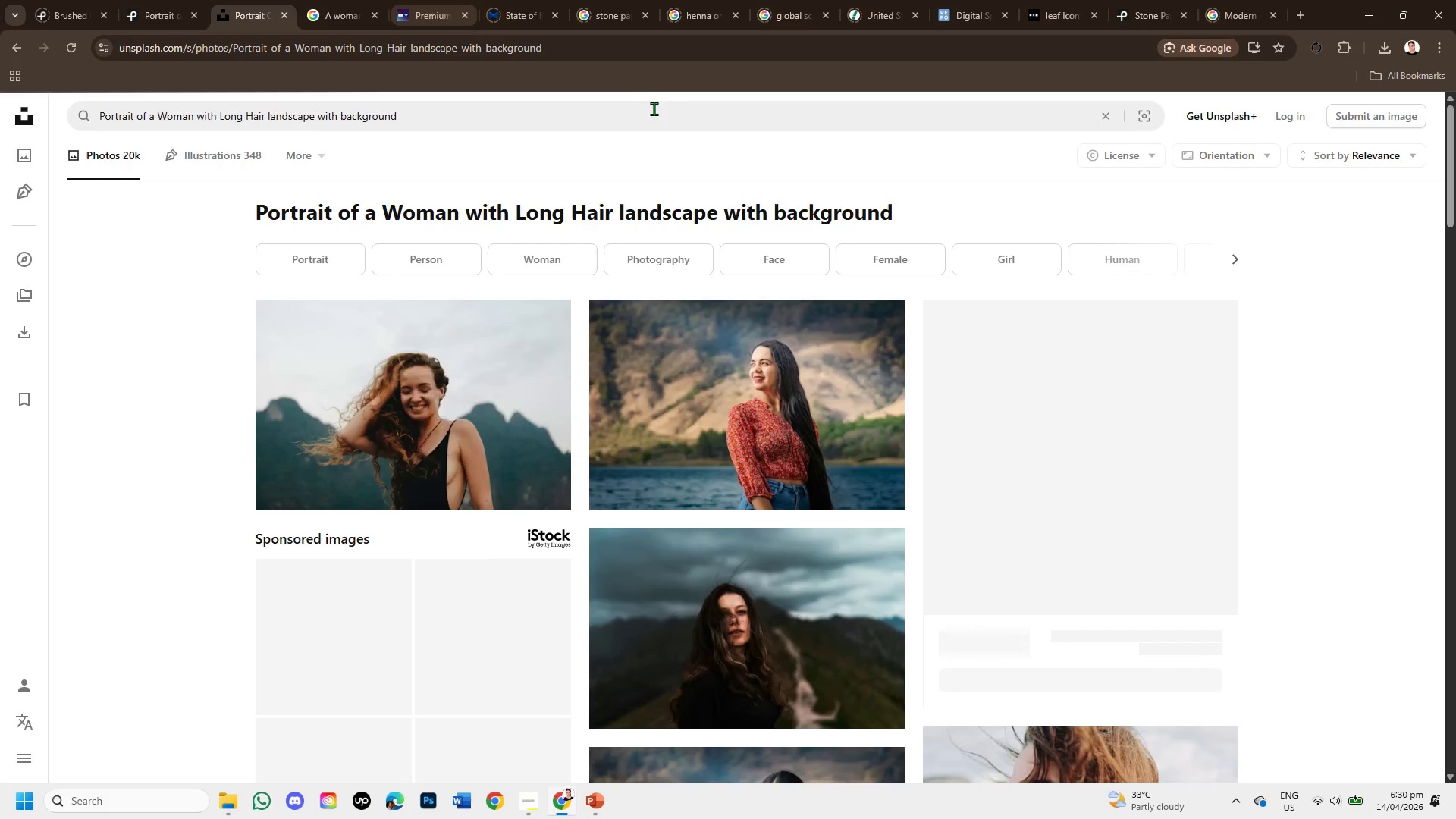 
scroll: coordinate [739, 582], scroll_direction: down, amount: 5.0
 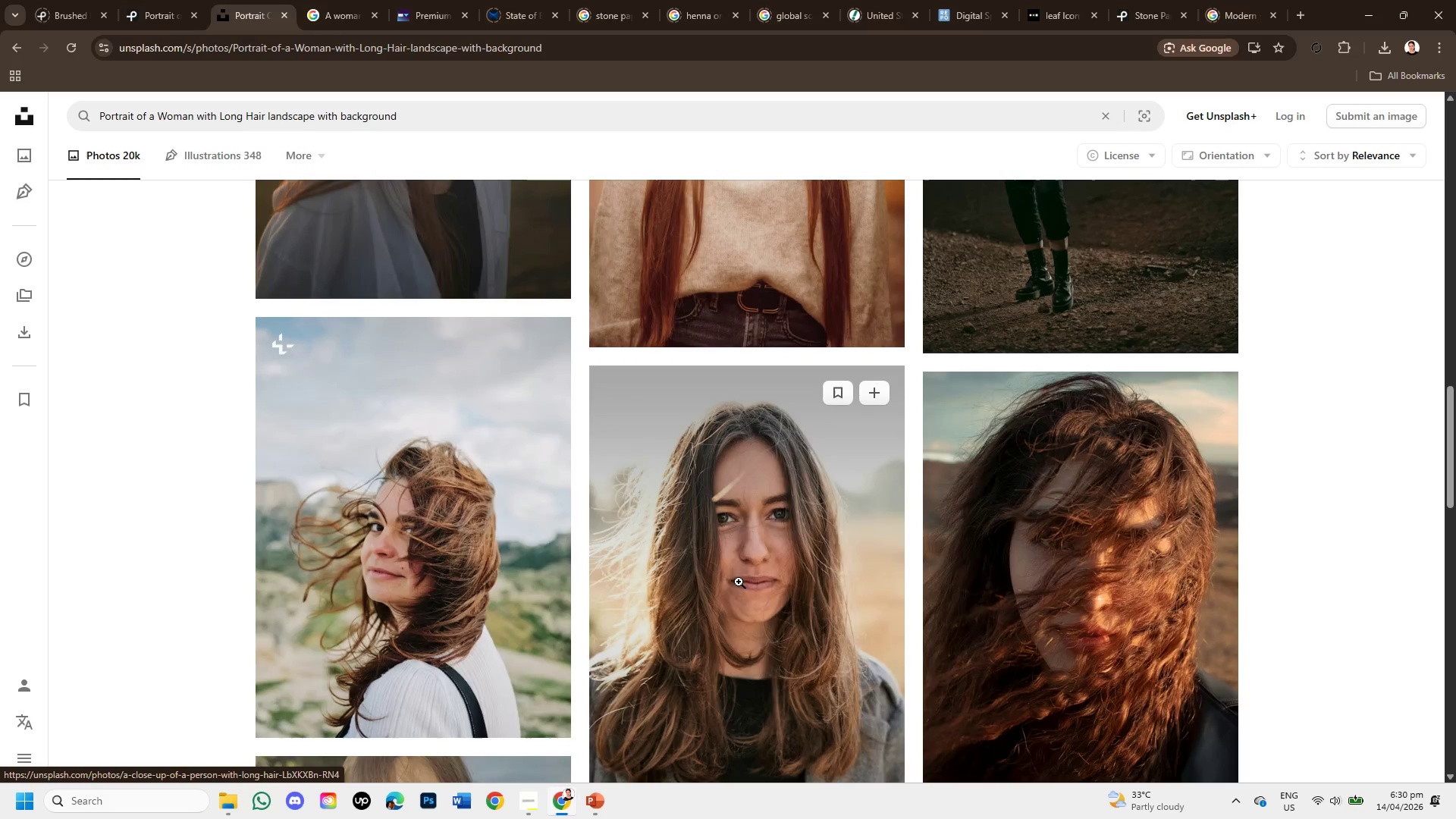 
scroll: coordinate [739, 582], scroll_direction: up, amount: 2.0
 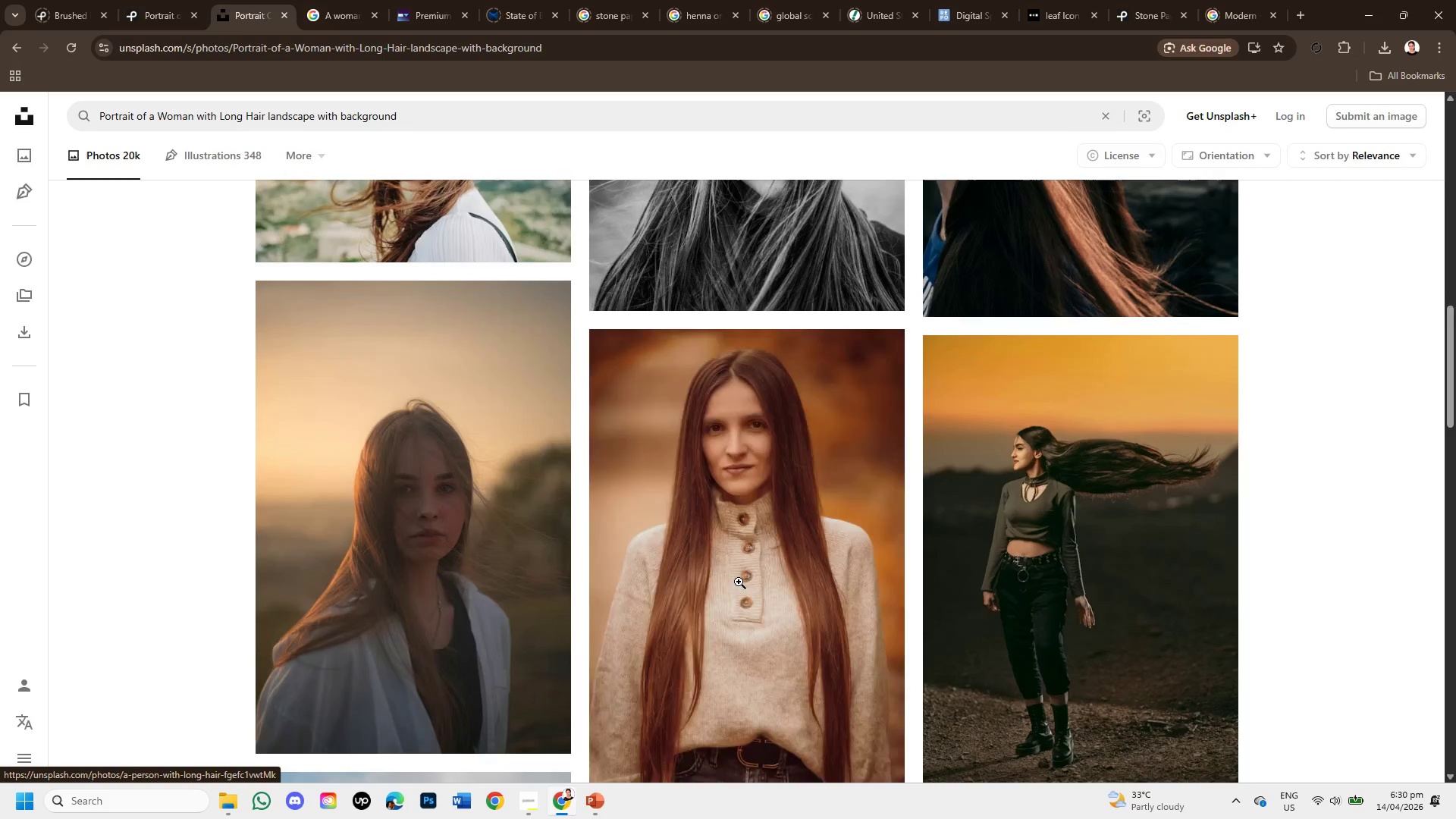 
scroll: coordinate [739, 582], scroll_direction: down, amount: 7.0
 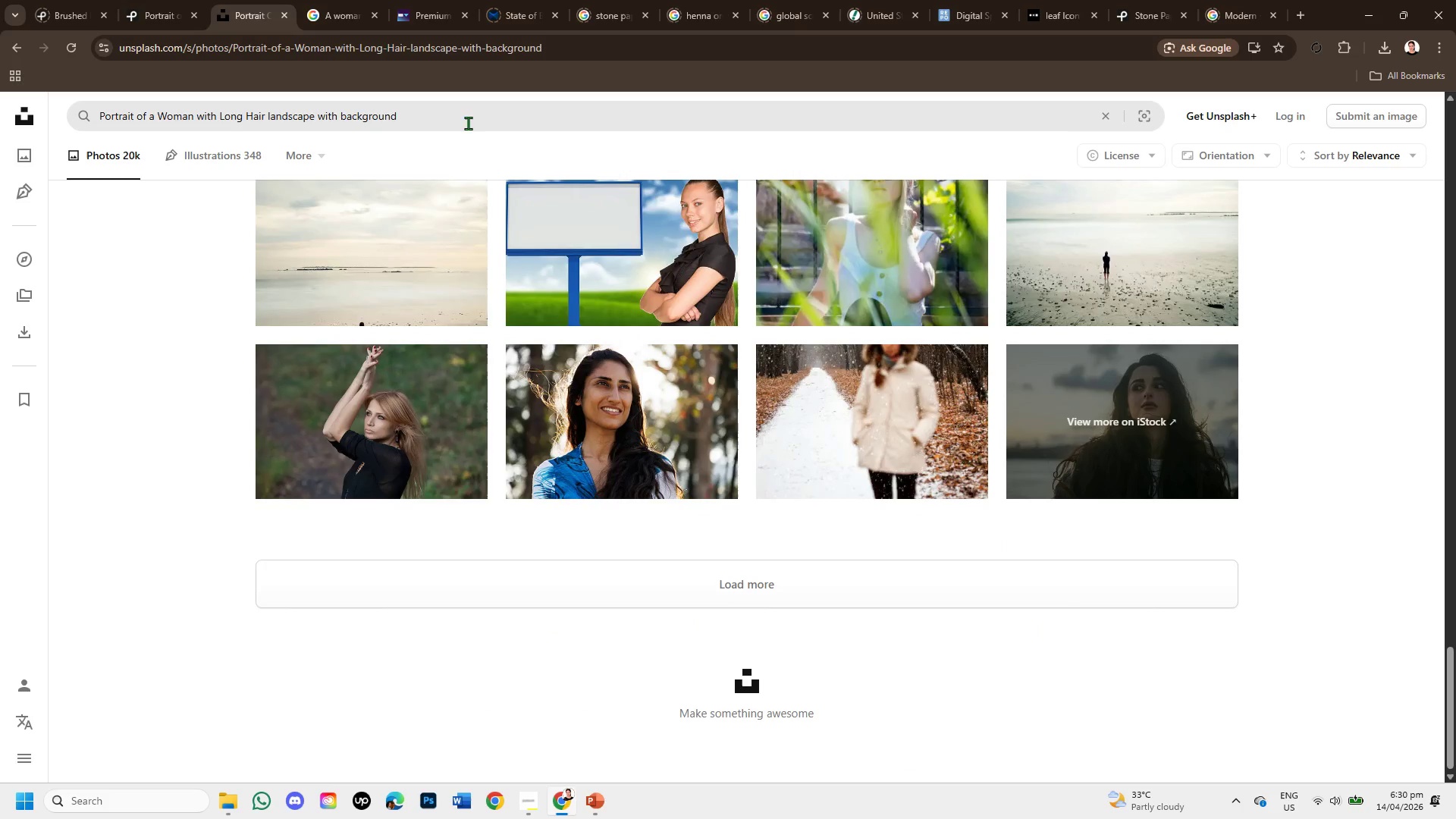 
left_click_drag(start_coordinate=[440, 120], to_coordinate=[15, 104])
 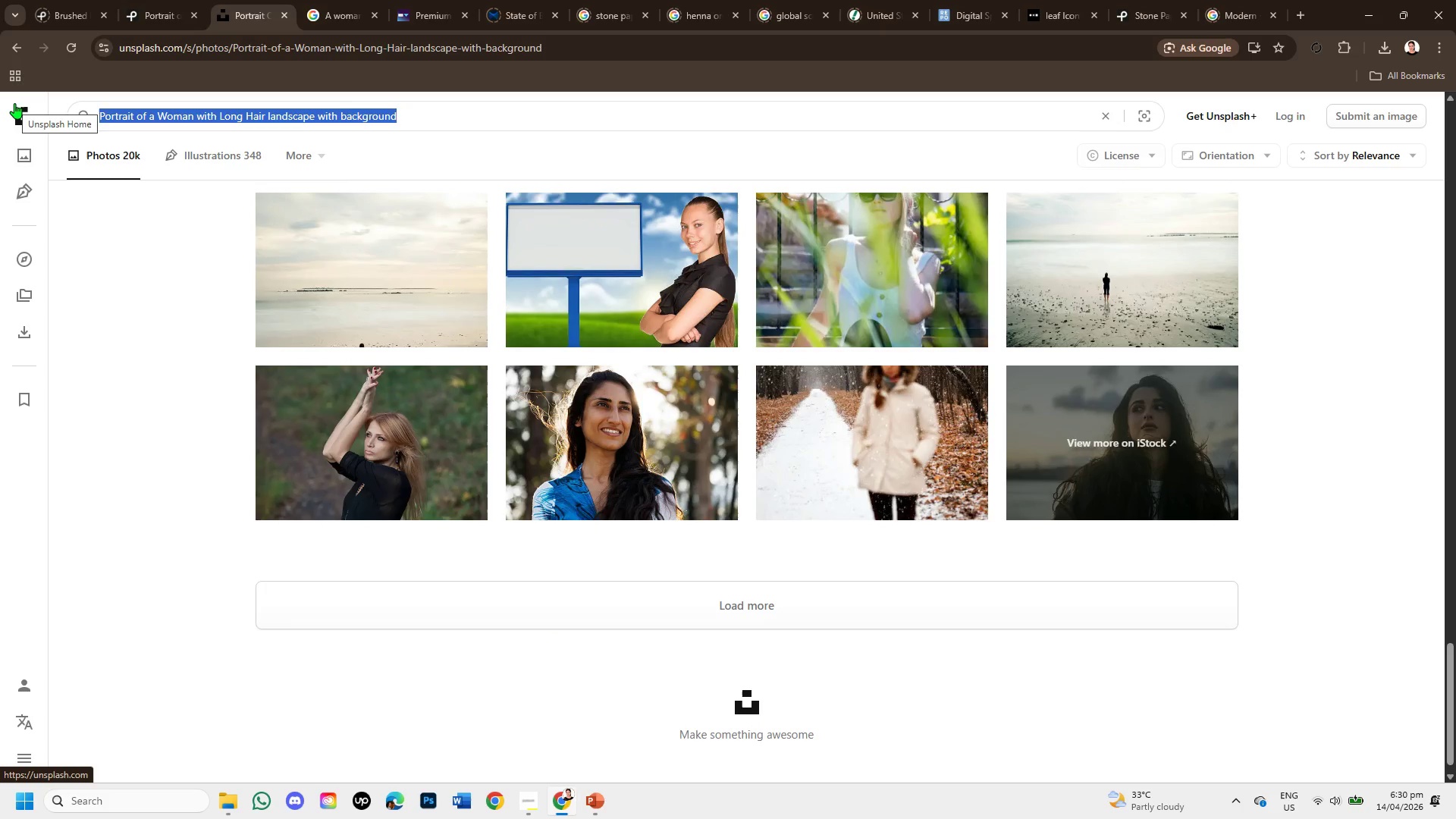 
key(Control+C)
 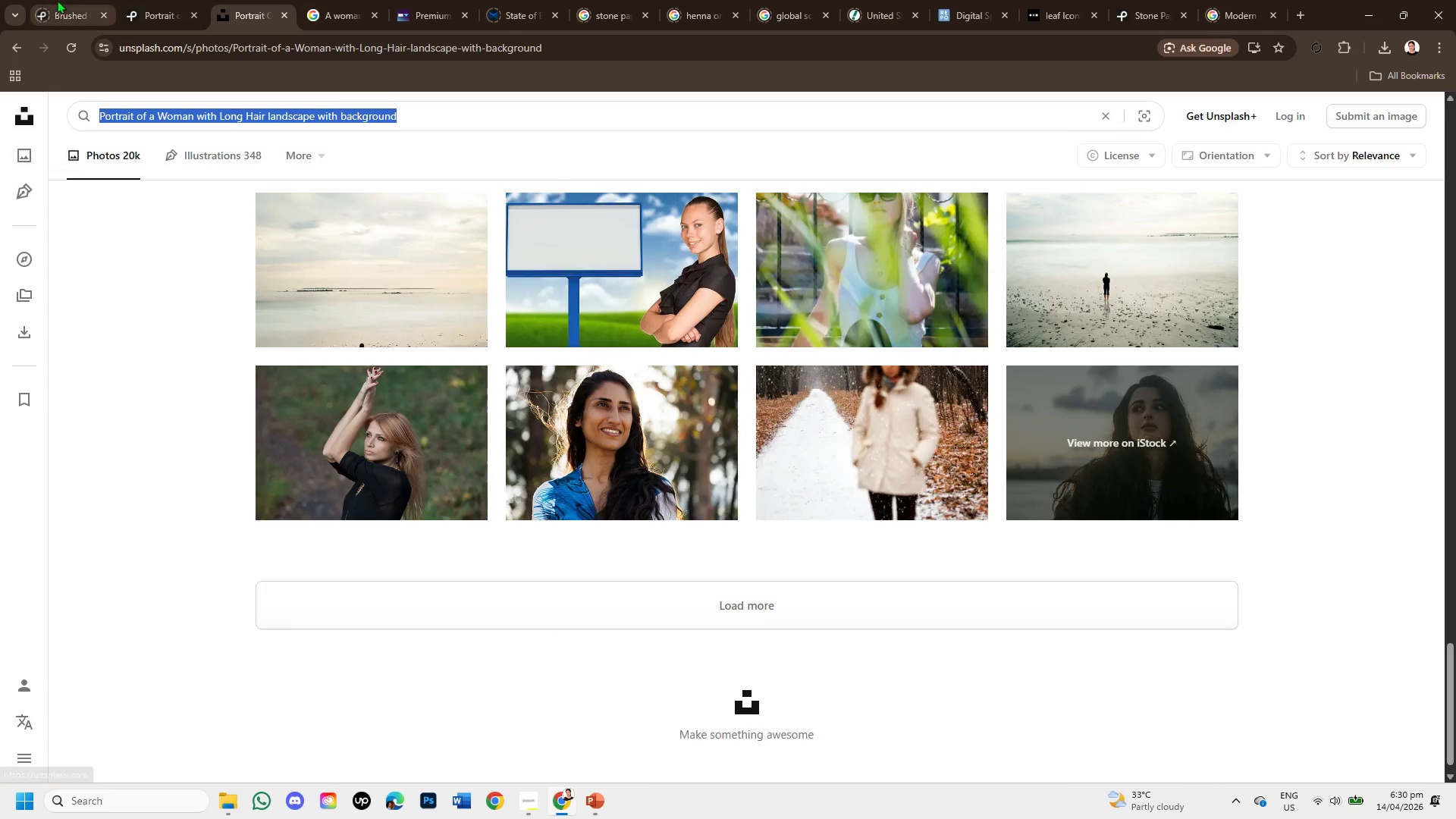 
left_click([146, 5])
 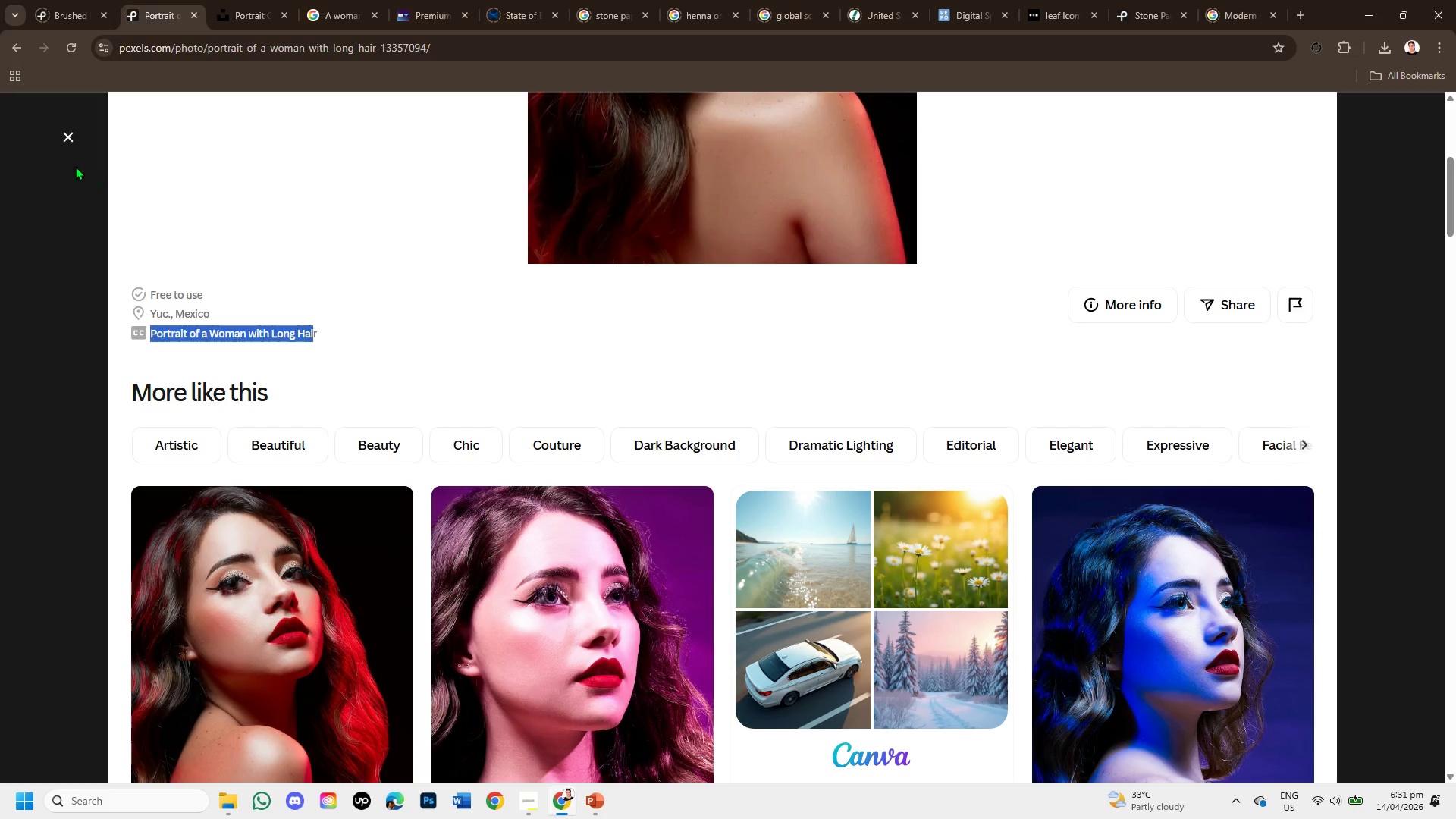 
left_click([68, 135])
 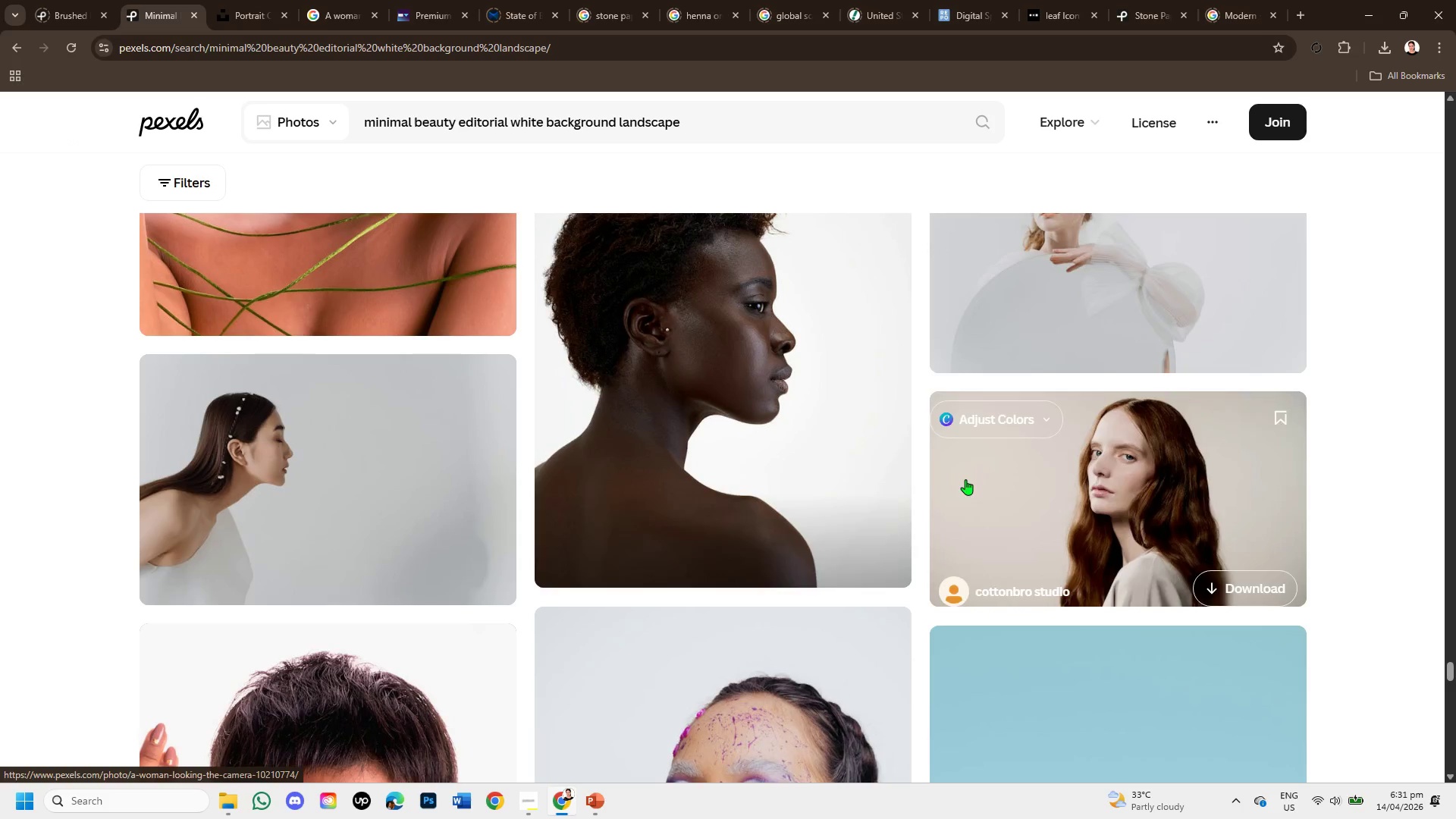 
scroll: coordinate [977, 491], scroll_direction: up, amount: 1.0
 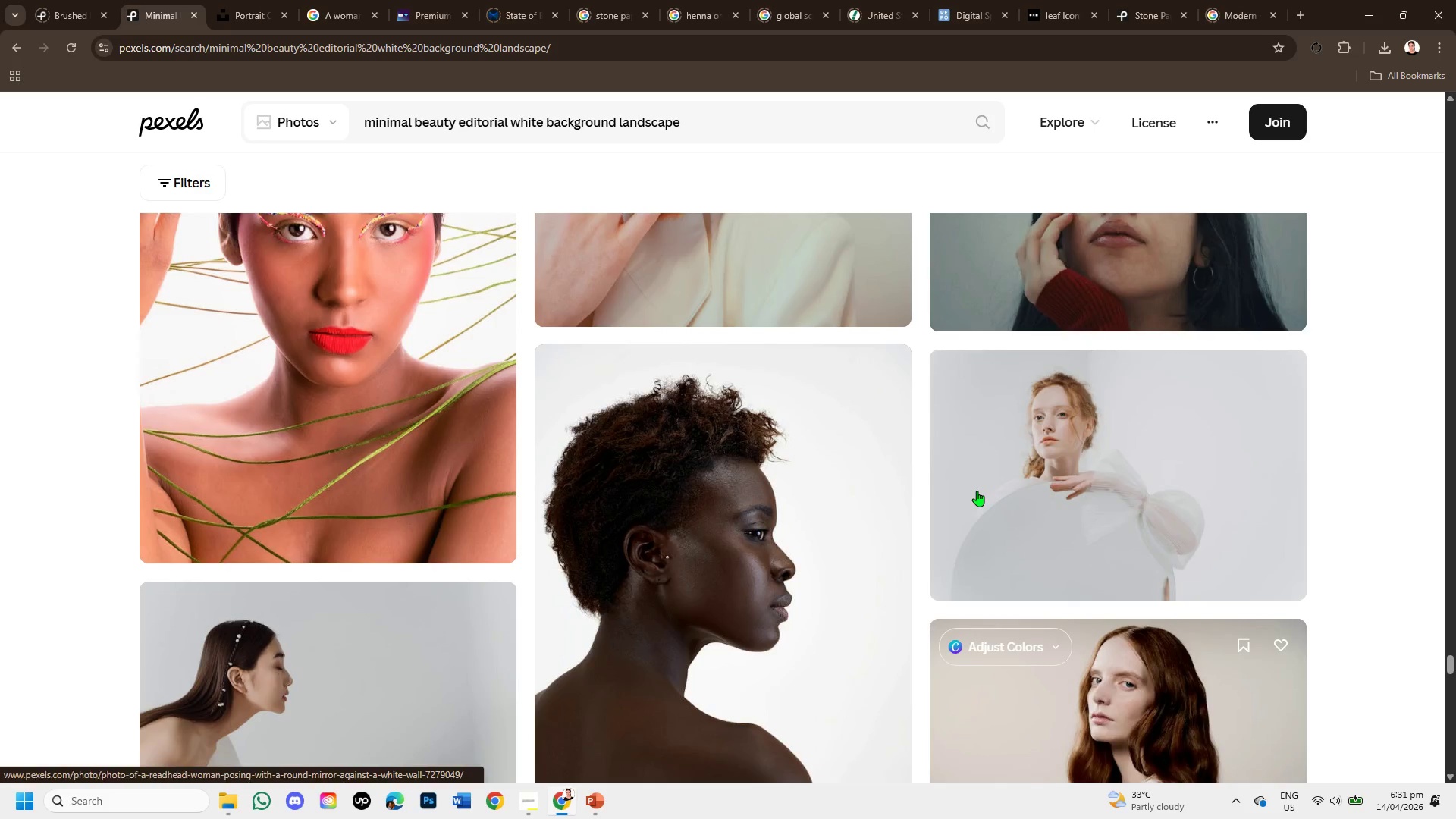 
scroll: coordinate [1228, 590], scroll_direction: down, amount: 6.0
 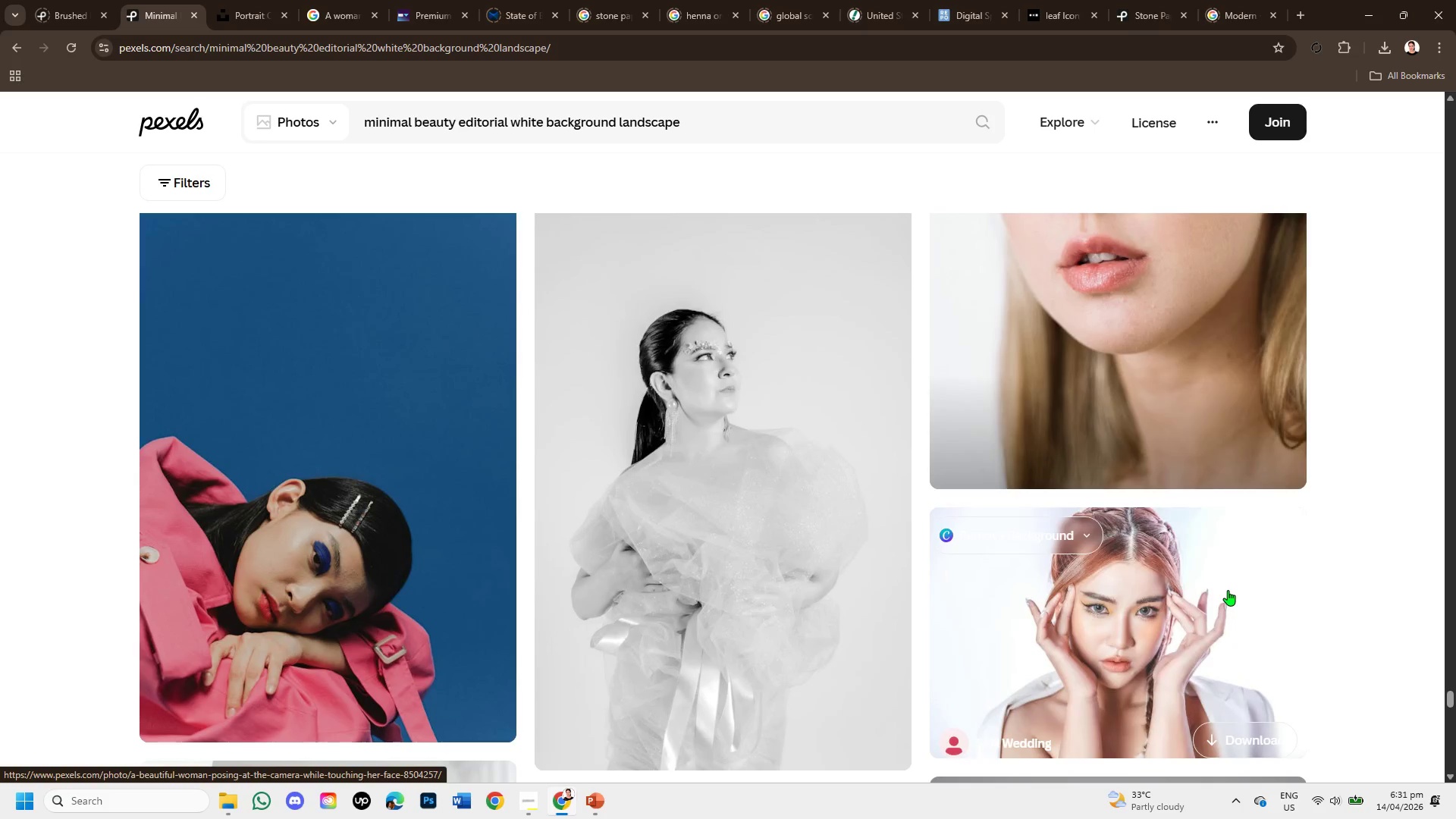 
scroll: coordinate [1228, 589], scroll_direction: down, amount: 4.0
 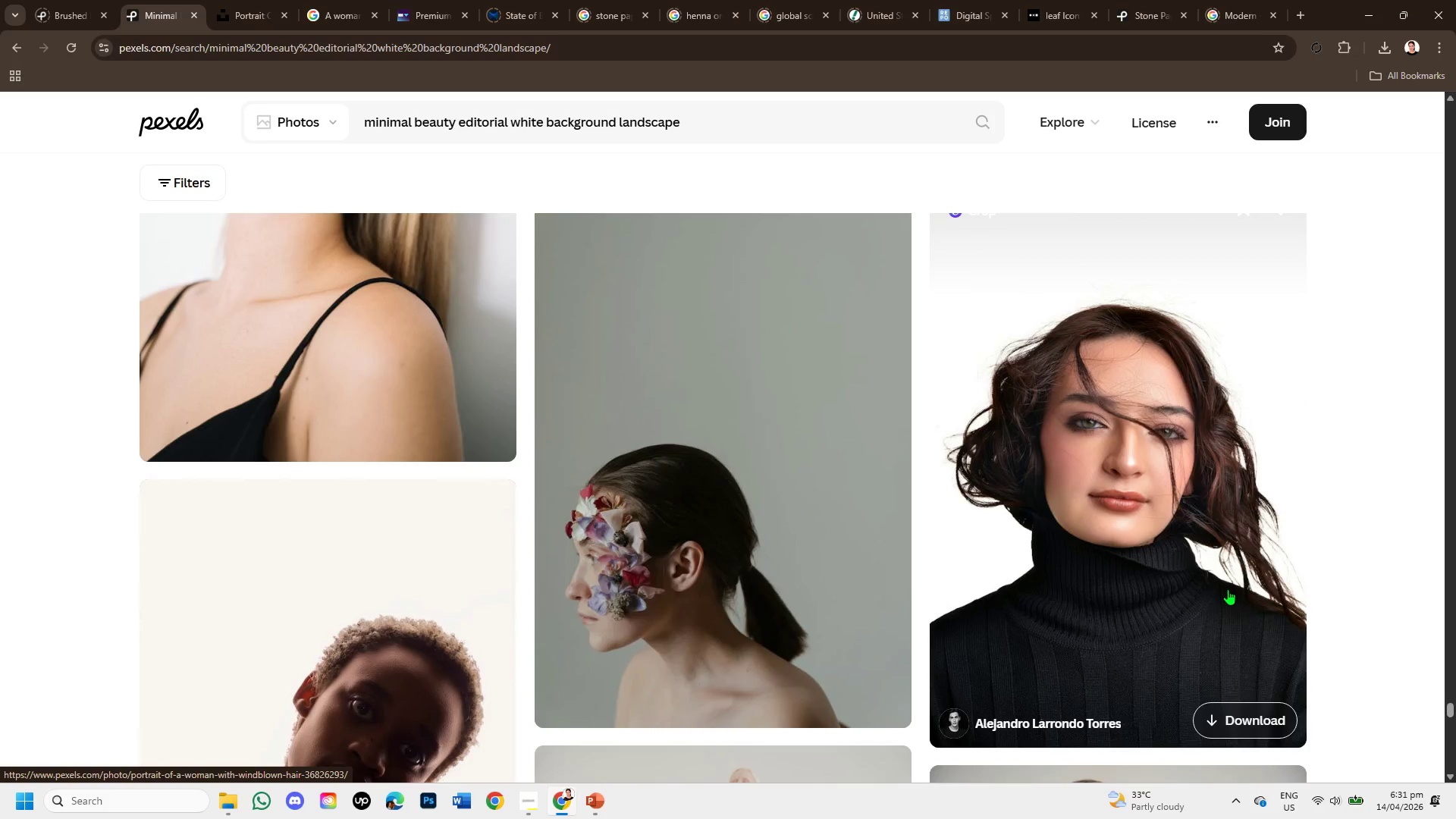 
scroll: coordinate [1228, 589], scroll_direction: up, amount: 2.0
 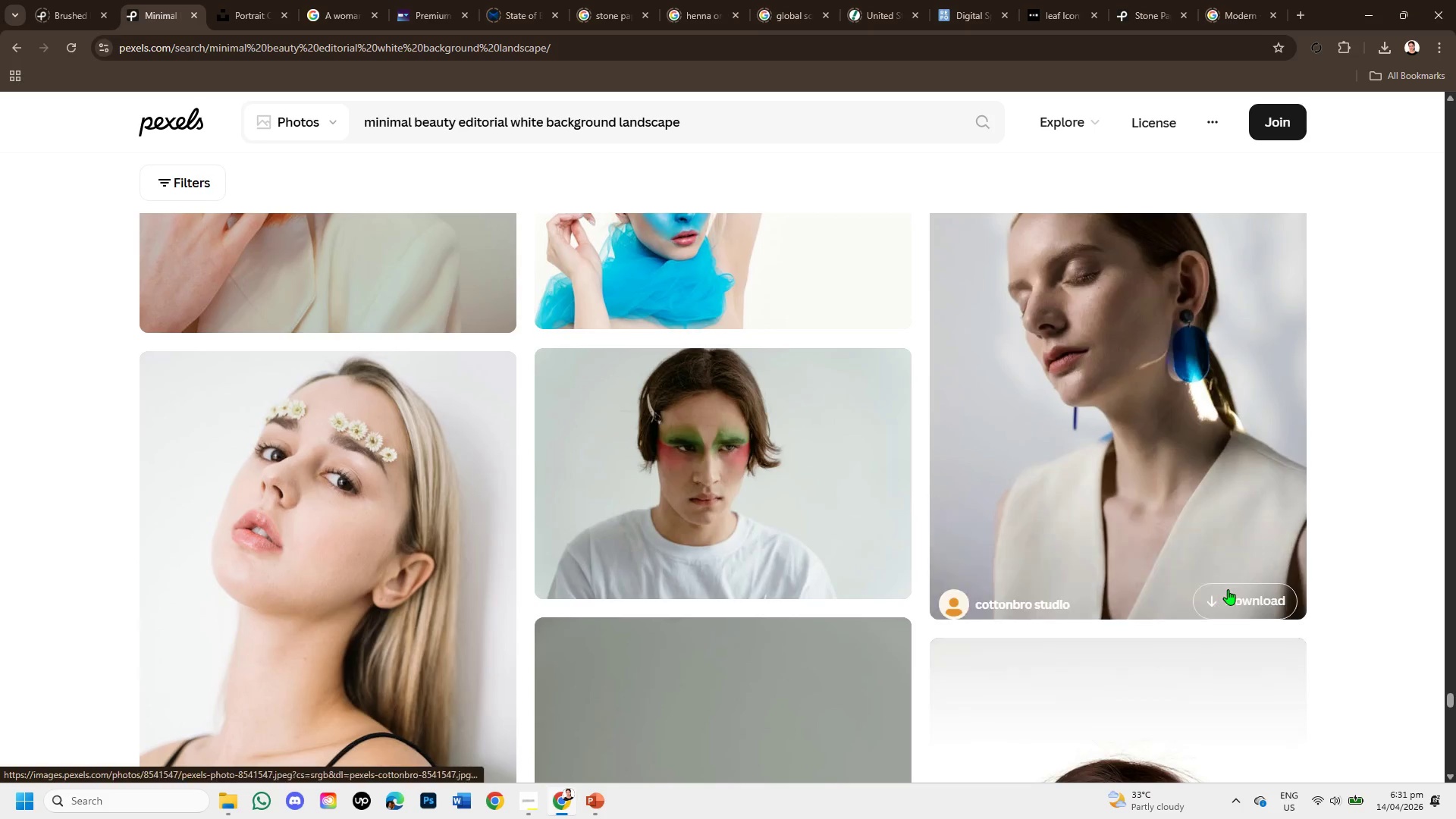 
scroll: coordinate [1228, 589], scroll_direction: down, amount: 12.0
 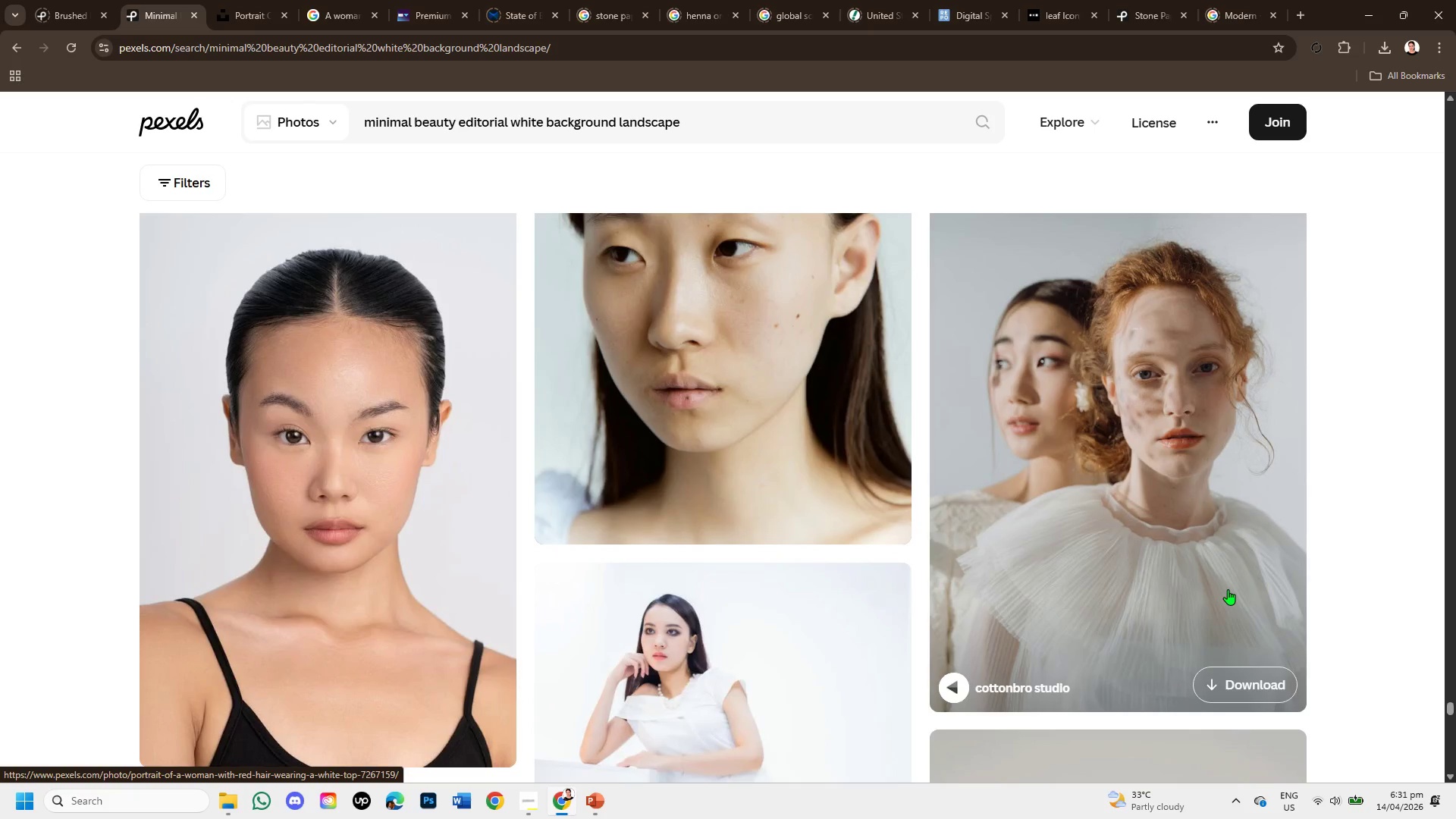 
scroll: coordinate [1228, 589], scroll_direction: down, amount: 1.0
 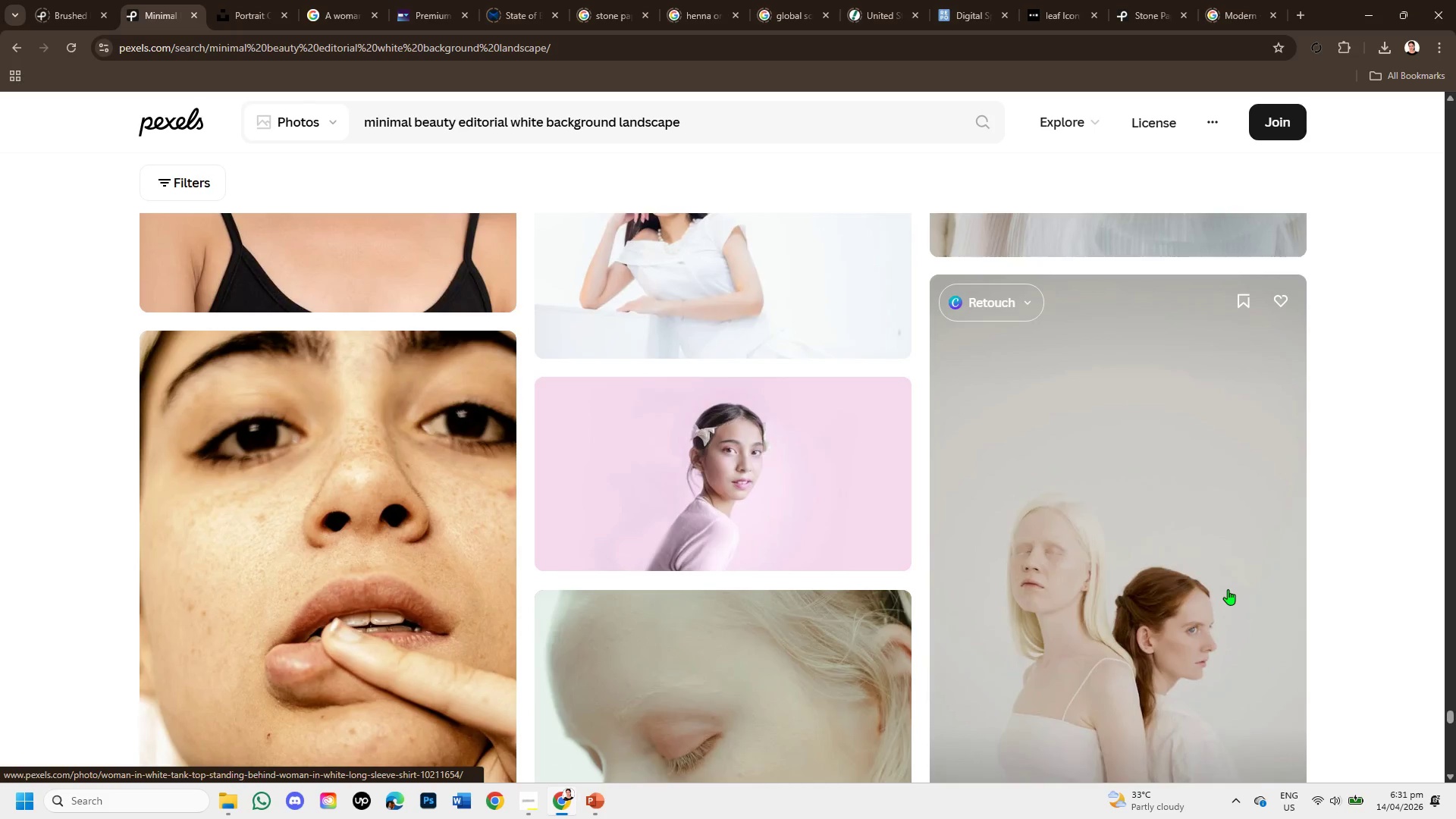 
scroll: coordinate [1229, 589], scroll_direction: up, amount: 2.0
 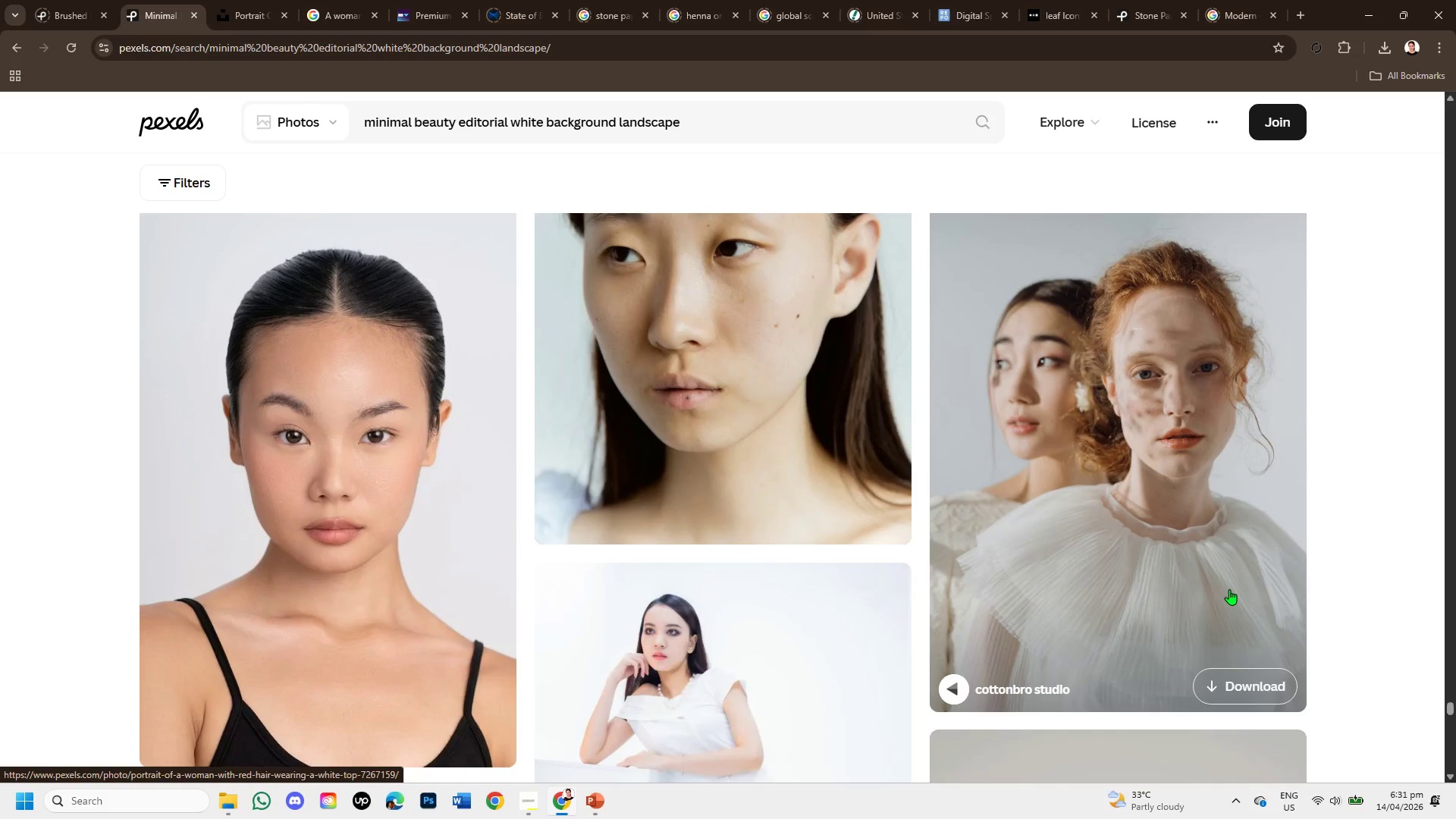 
scroll: coordinate [1229, 589], scroll_direction: down, amount: 5.0
 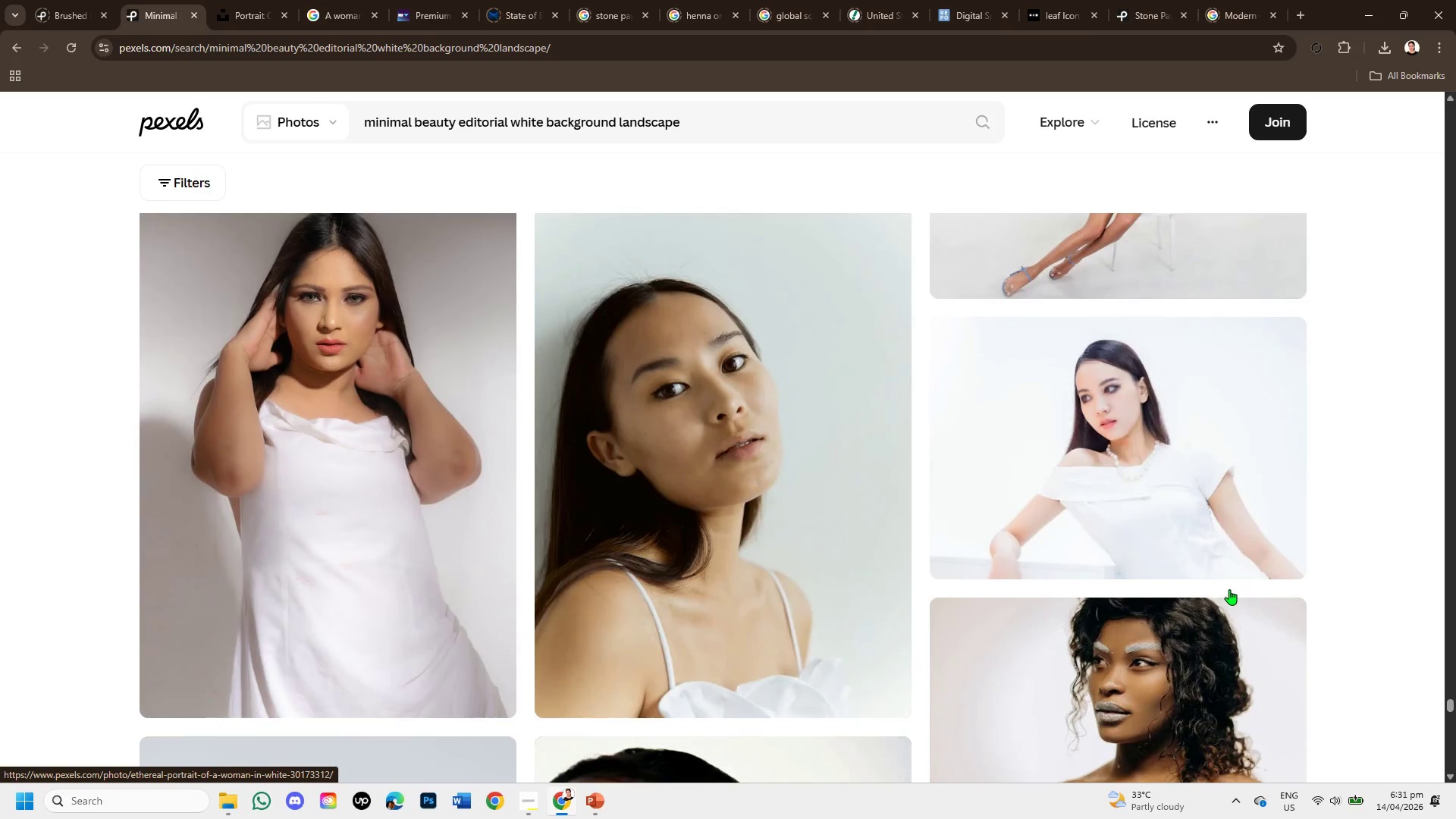 
left_click_drag(start_coordinate=[706, 117], to_coordinate=[322, 122])
 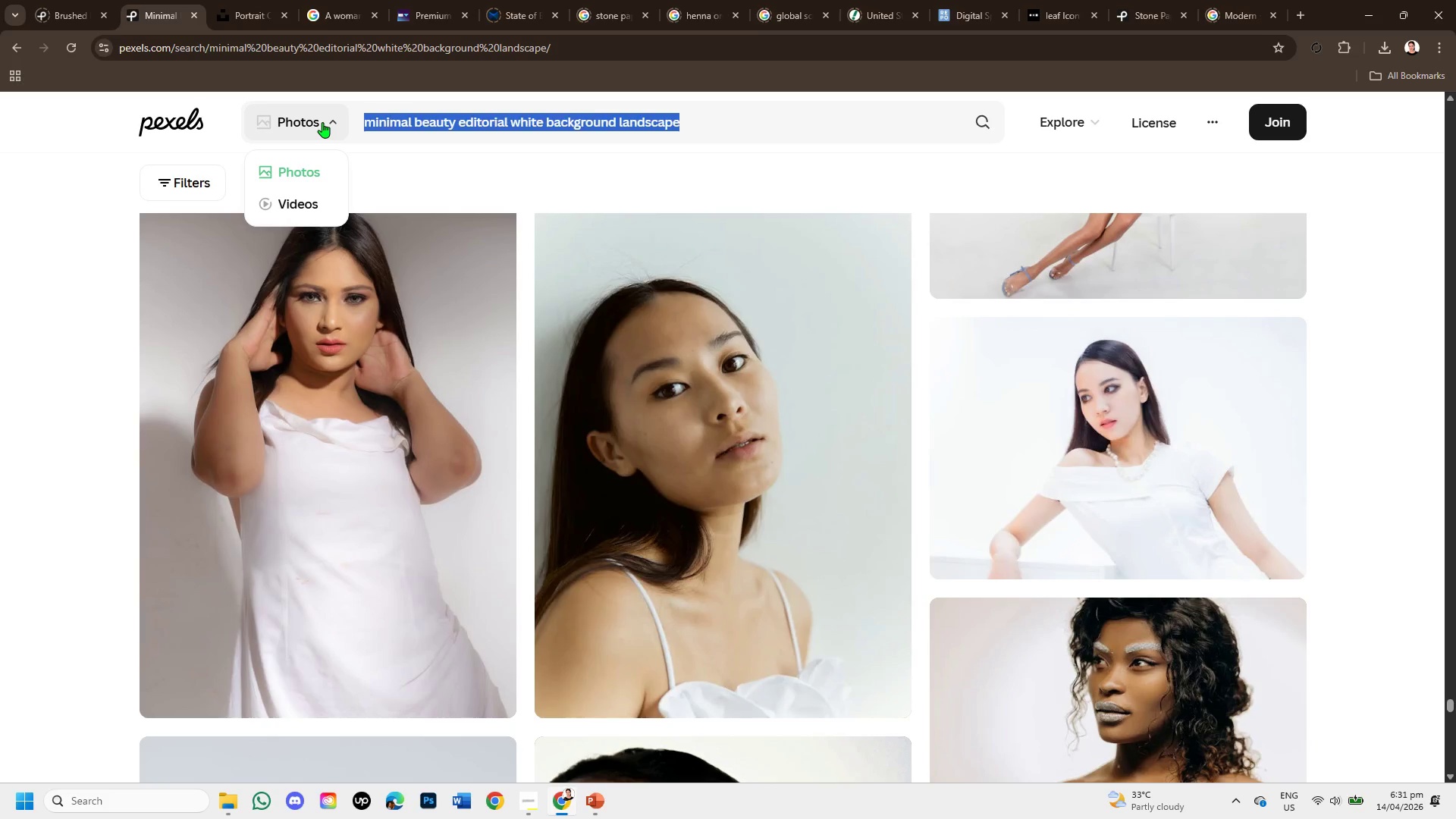 
key(Backspace)
 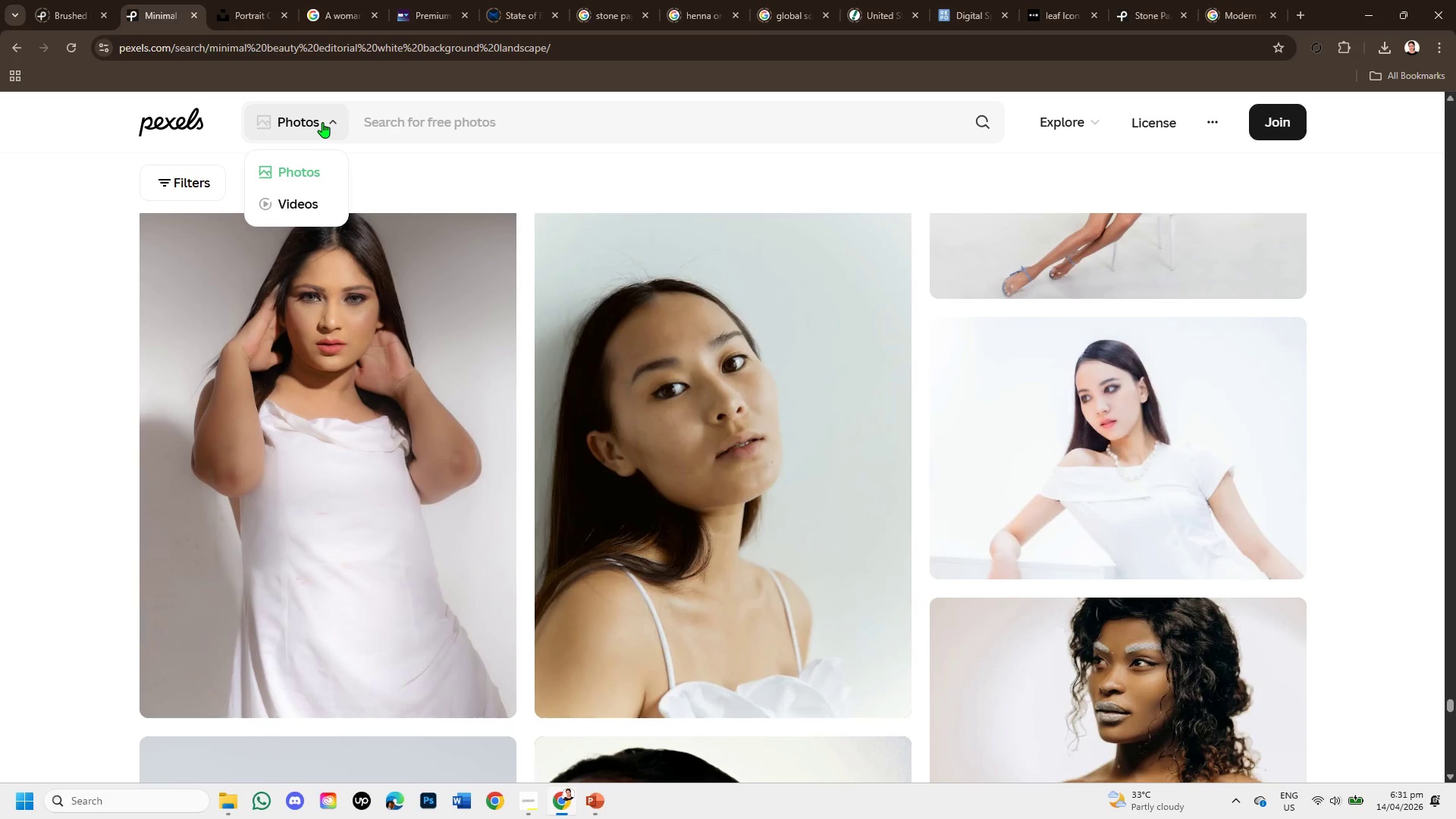 
key(Control+V)
 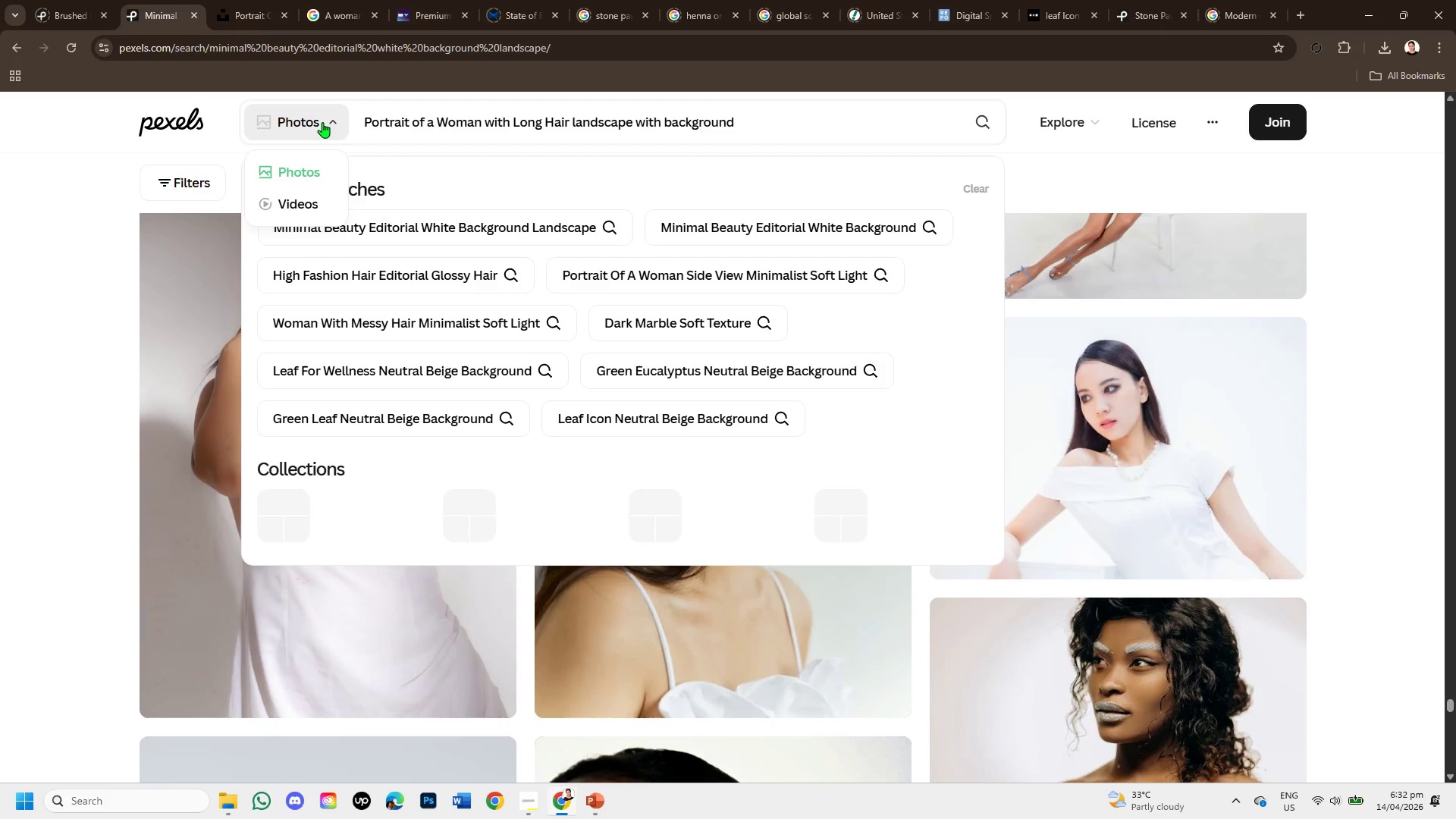 
key(Enter)
 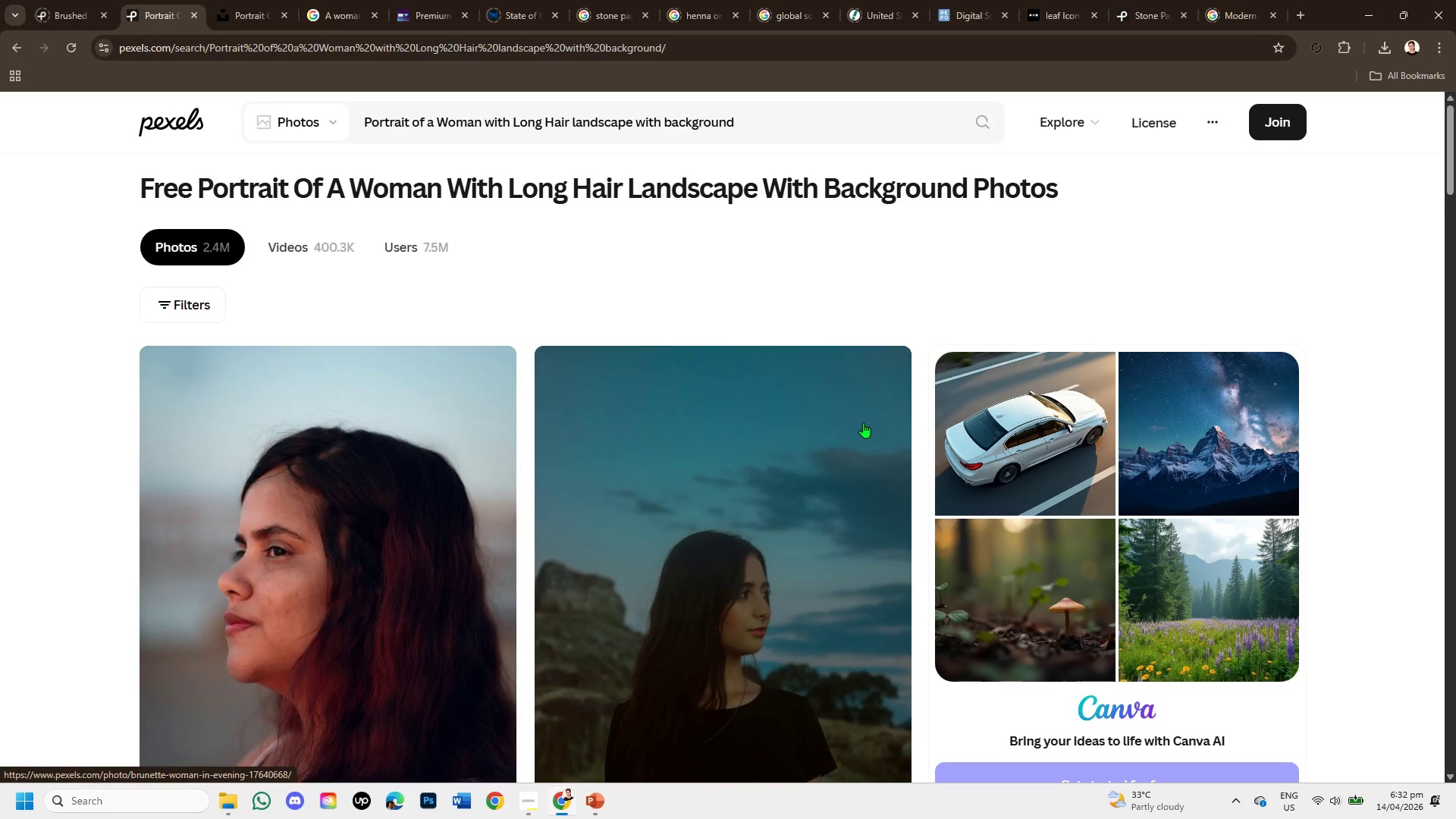 
wait(6.59)
 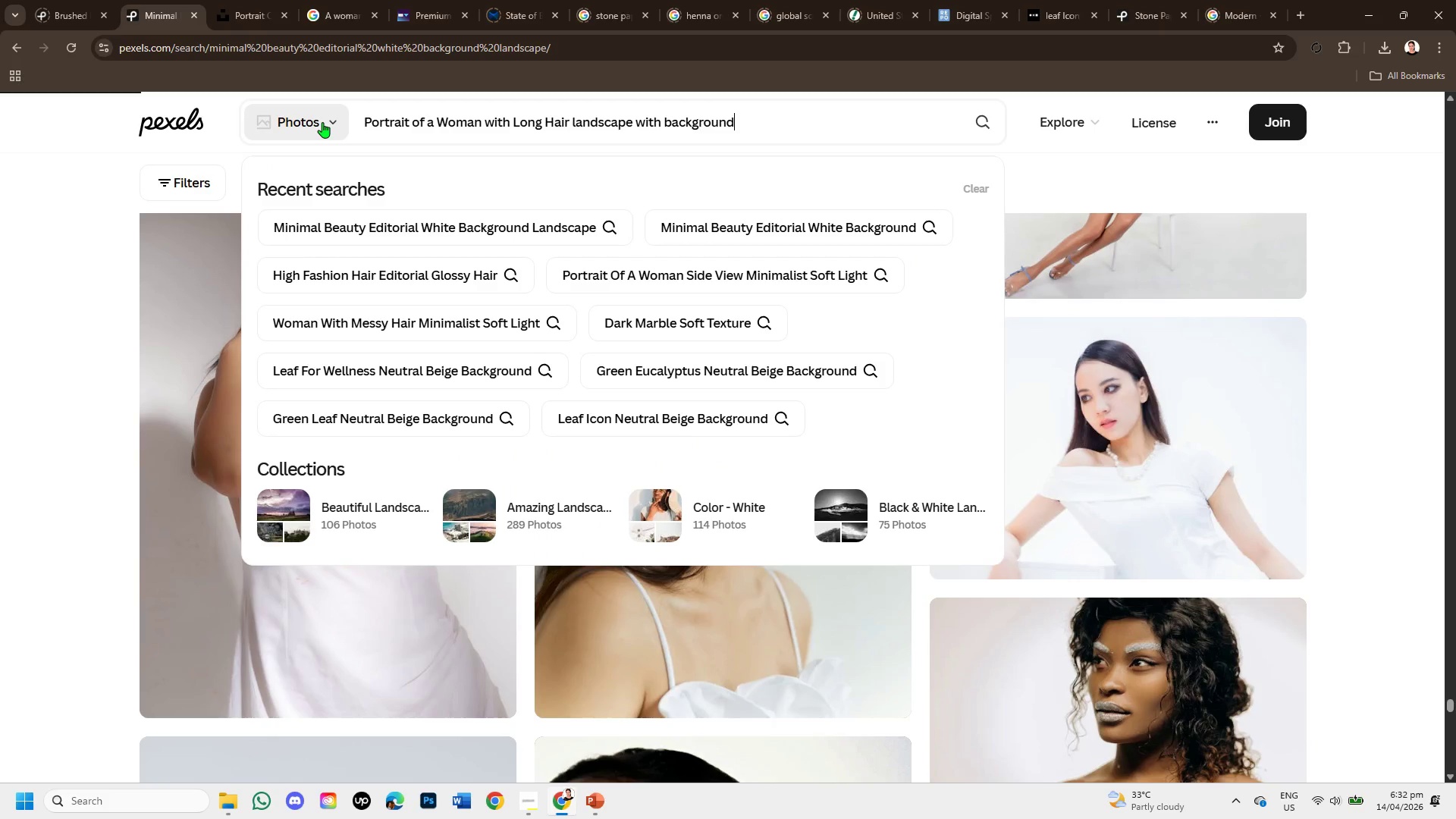 
scroll: coordinate [863, 485], scroll_direction: down, amount: 4.0
 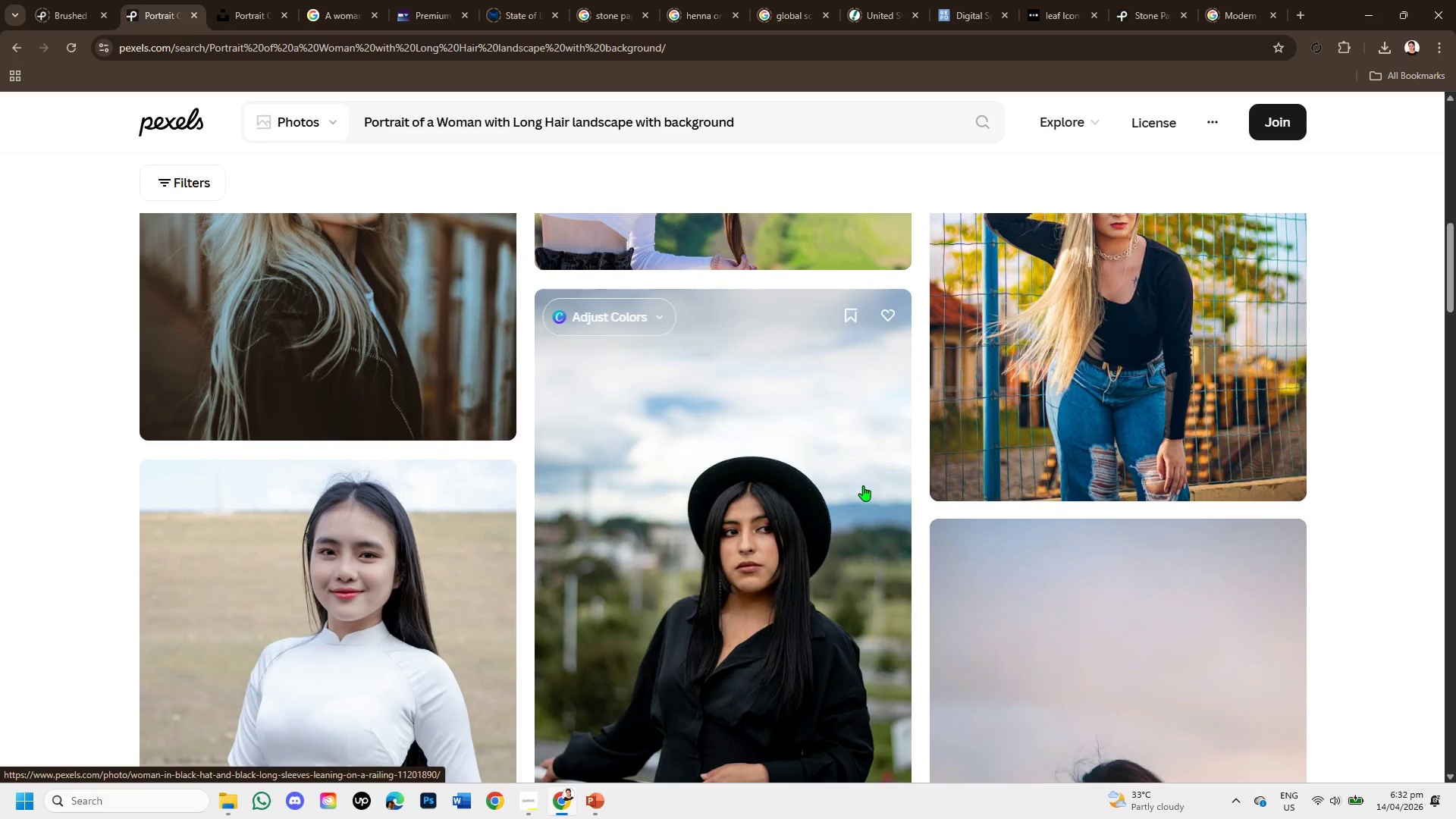 
scroll: coordinate [863, 485], scroll_direction: up, amount: 1.0
 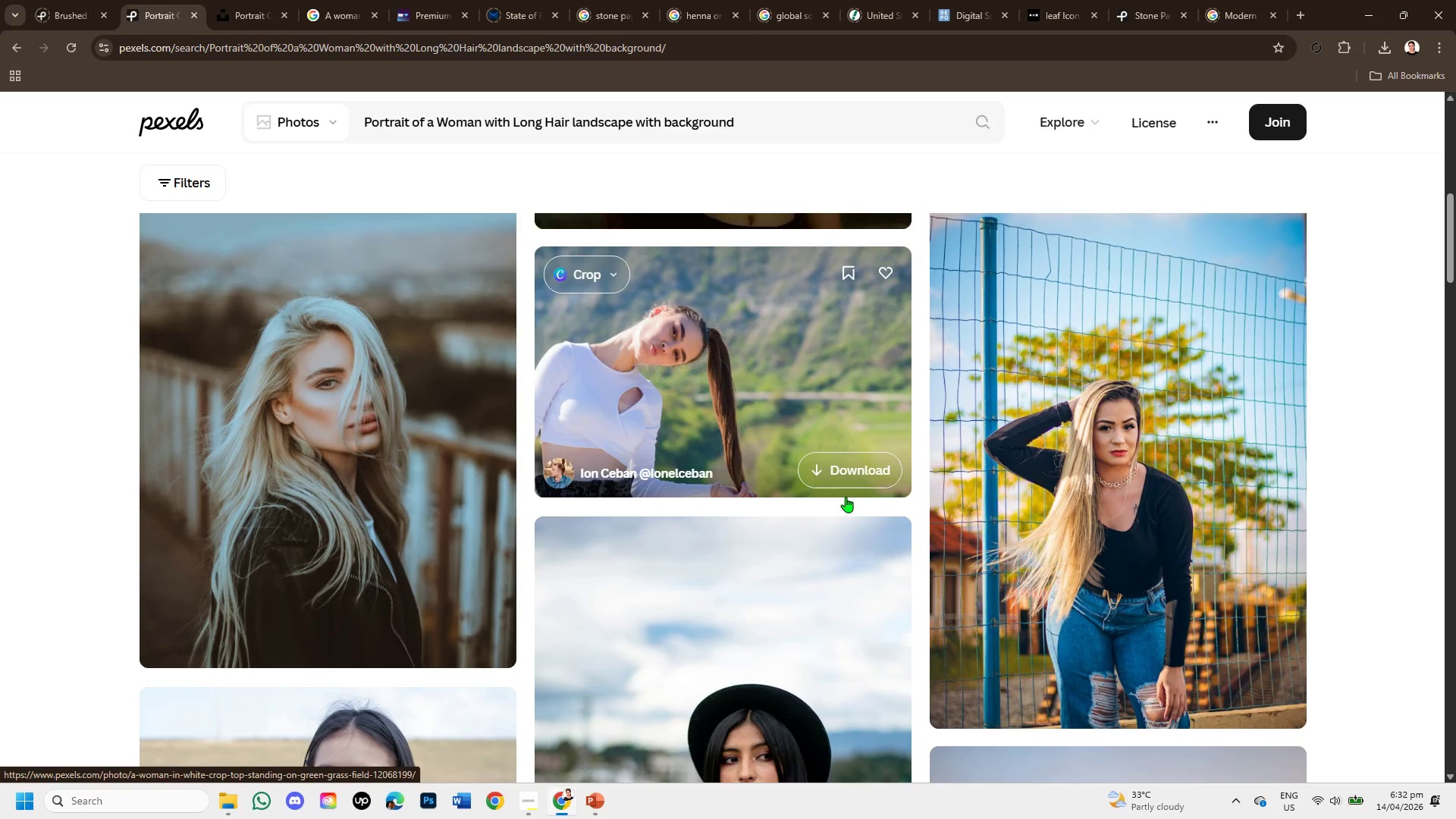 
scroll: coordinate [840, 498], scroll_direction: down, amount: 7.0
 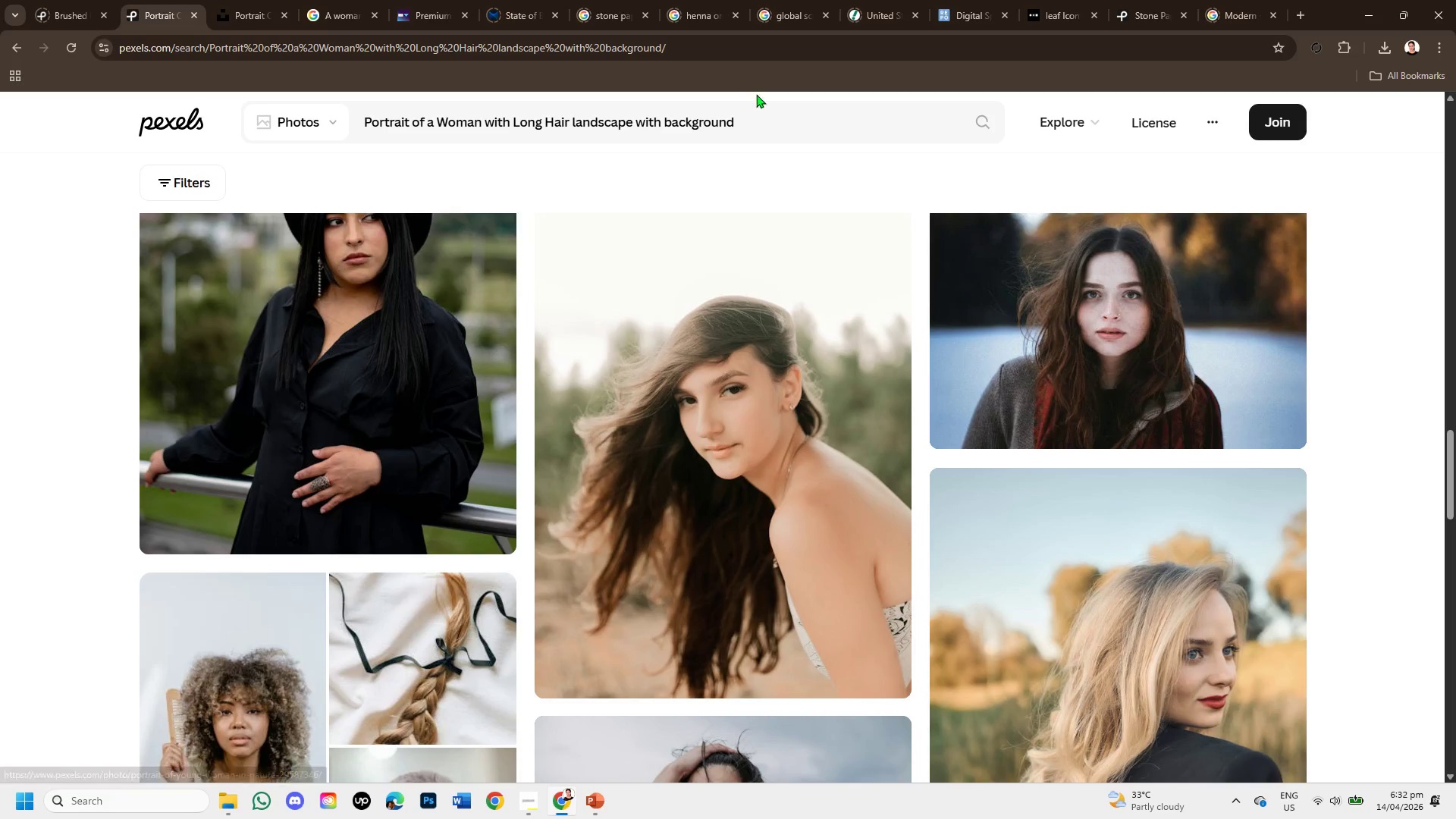 
left_click_drag(start_coordinate=[746, 124], to_coordinate=[209, 96])
 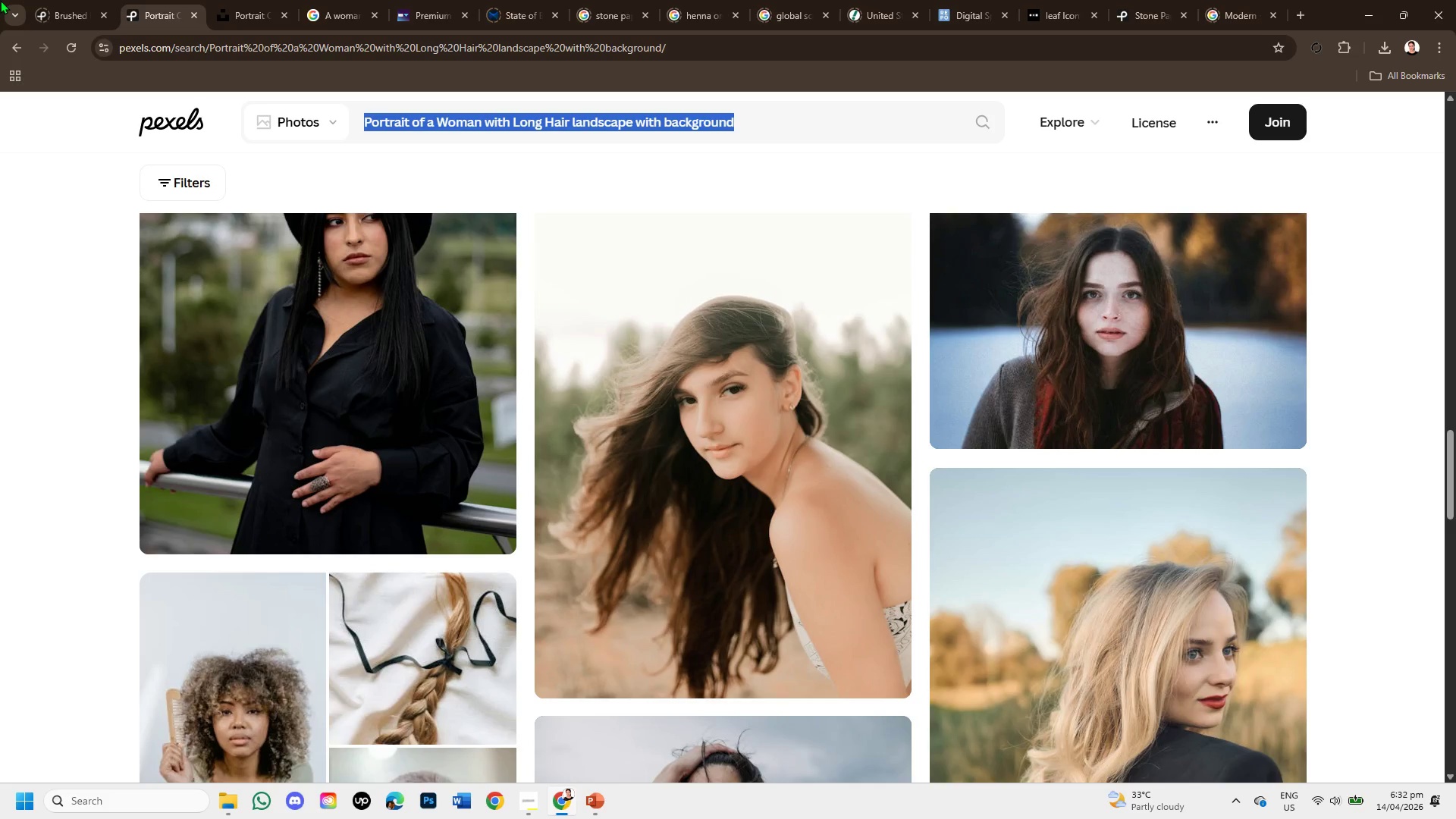 
wait(6.12)
 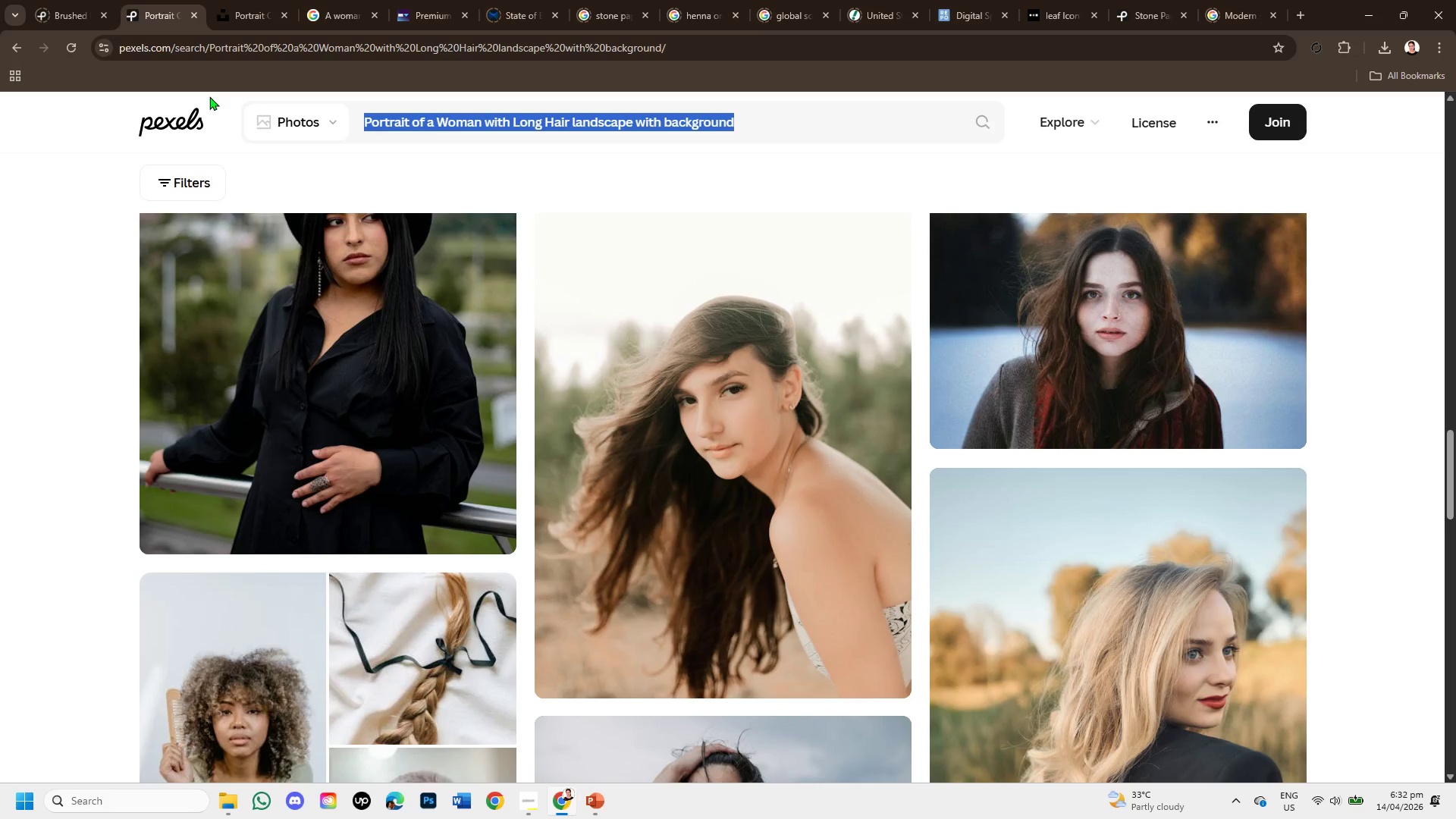 
left_click([348, 10])
 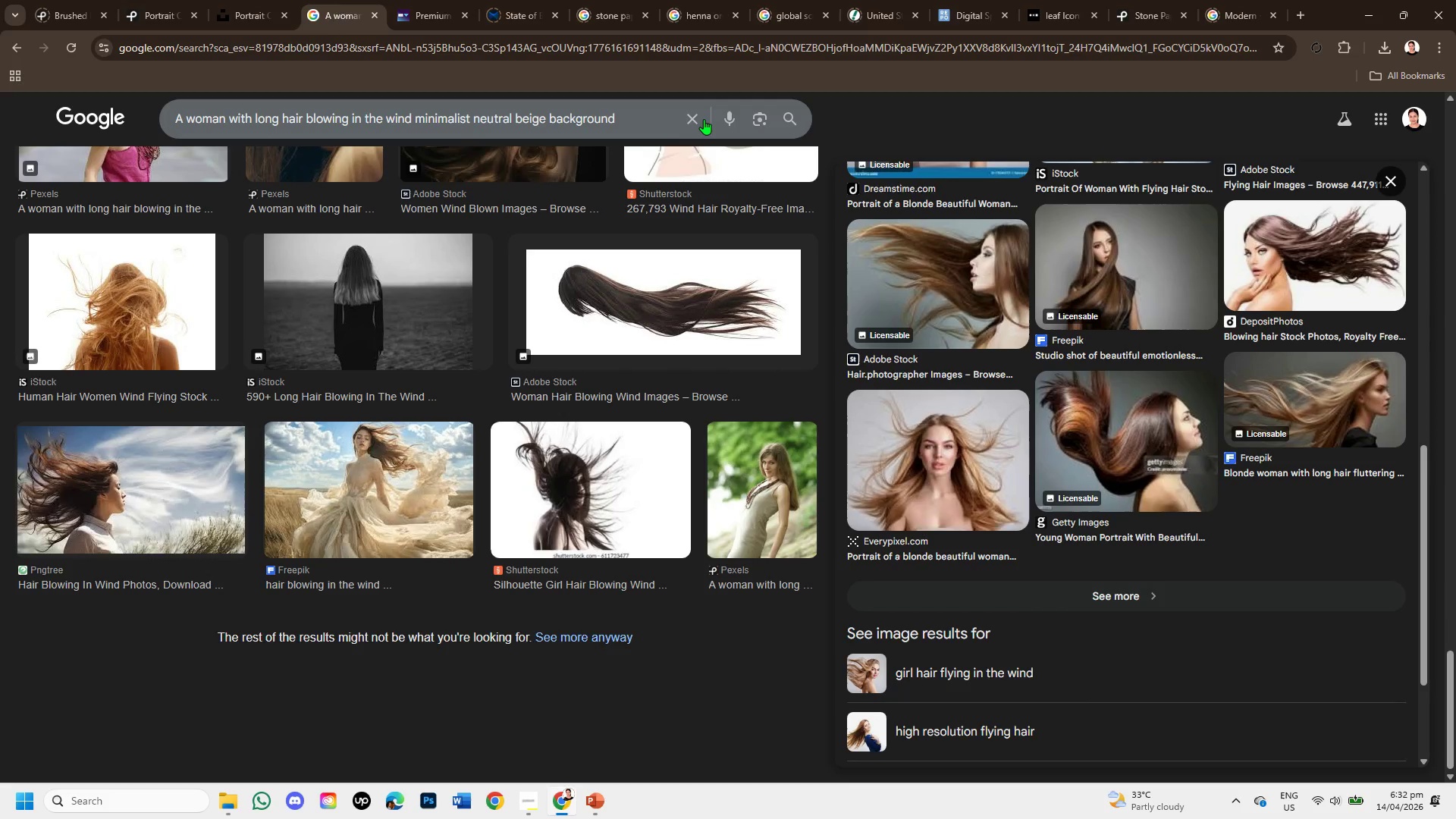 
left_click([698, 117])
 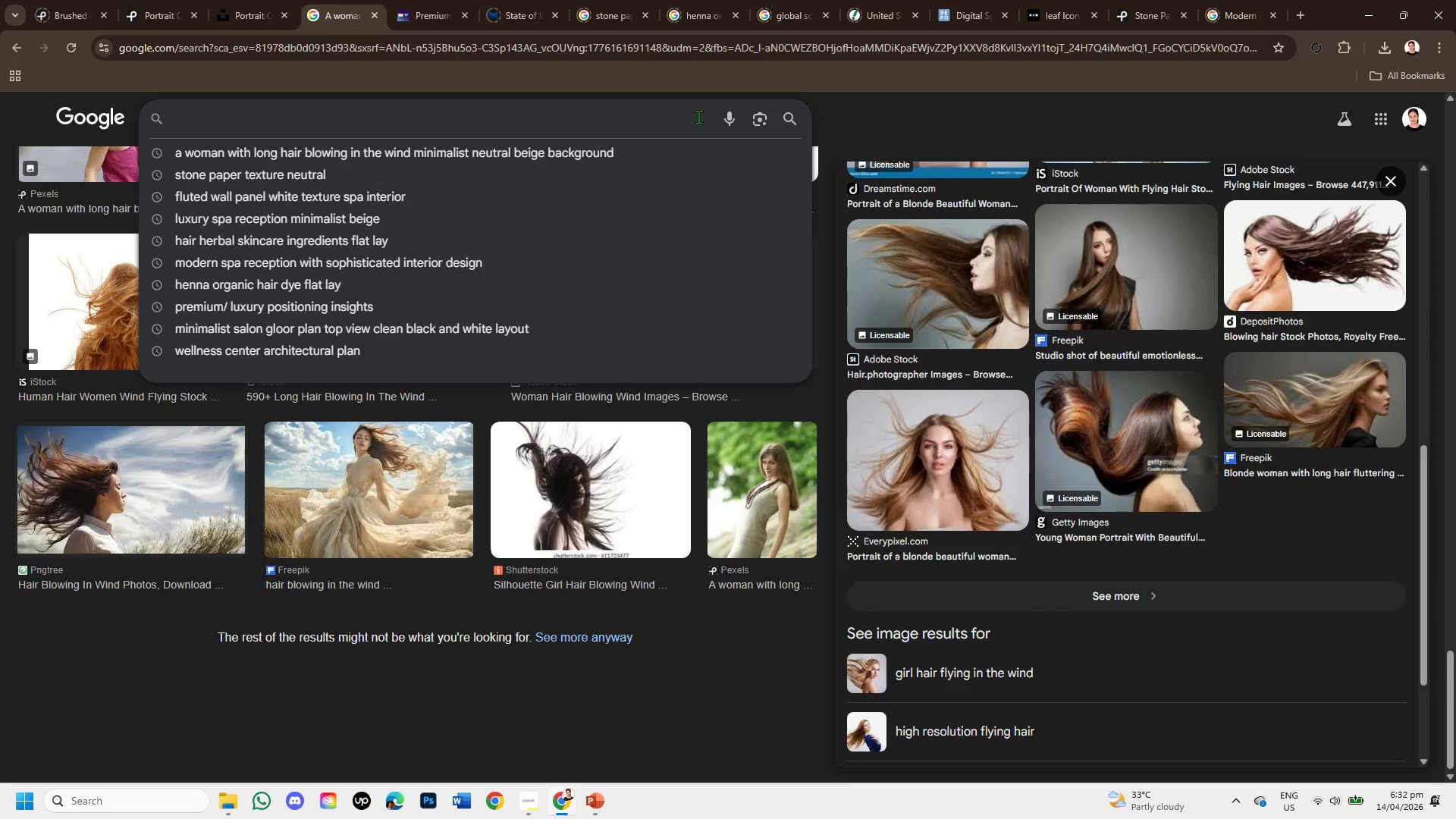 
type(luxury beauty campaign neutral tonesa )
key(Backspace)
key(Backspace)
key(Backspace)
type(s )
 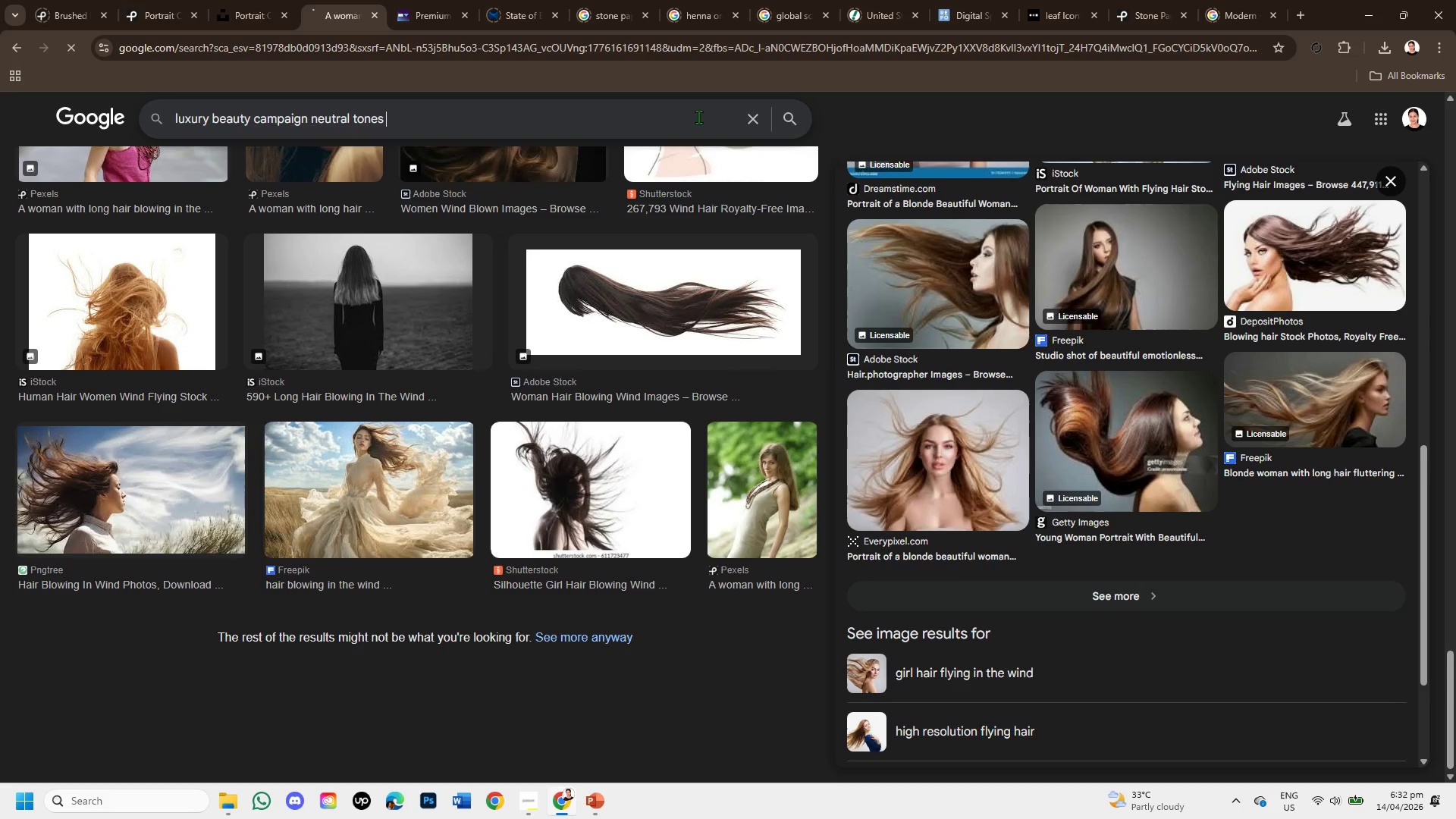 
key(Enter)
 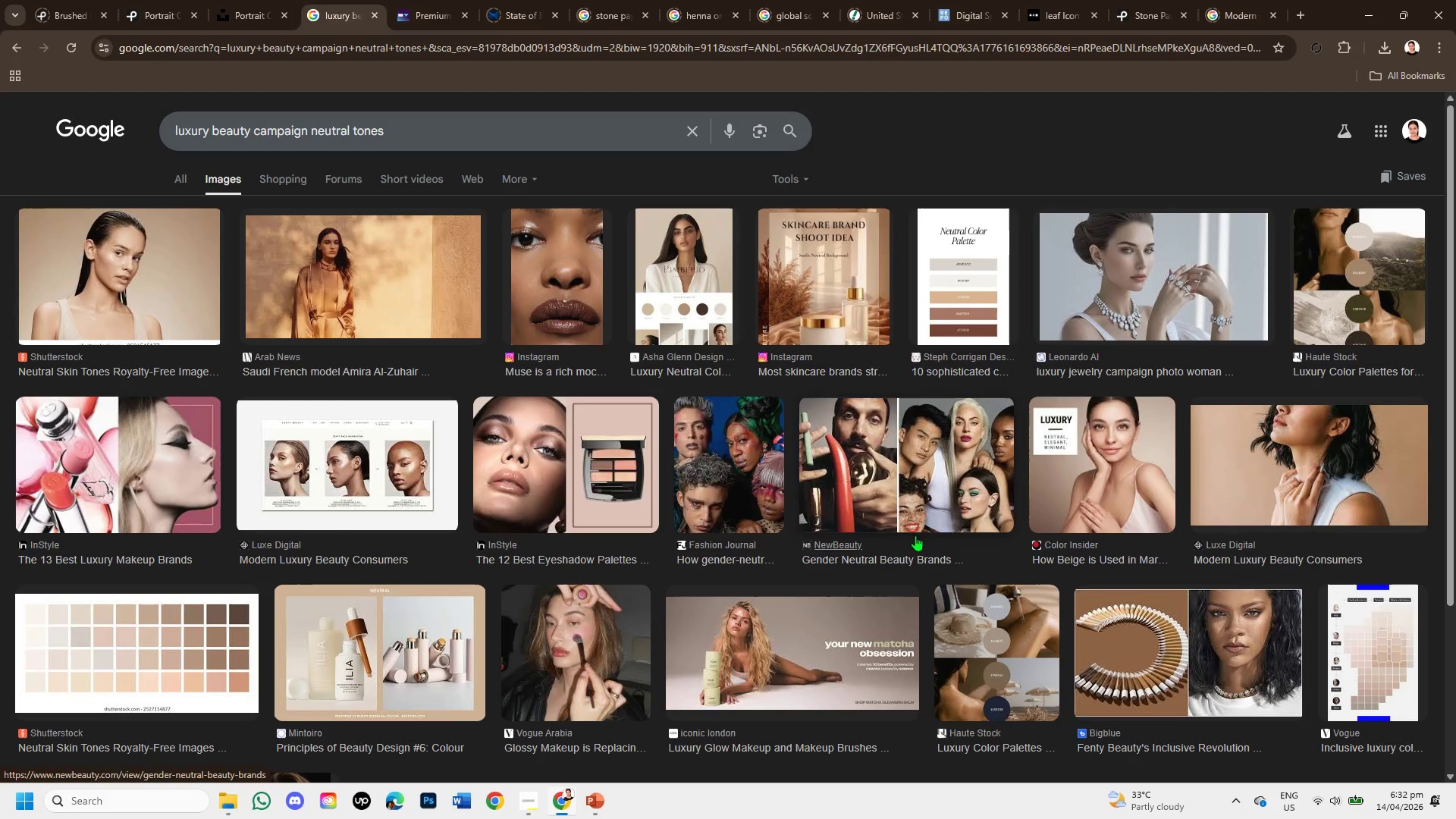 
left_click([1272, 465])
 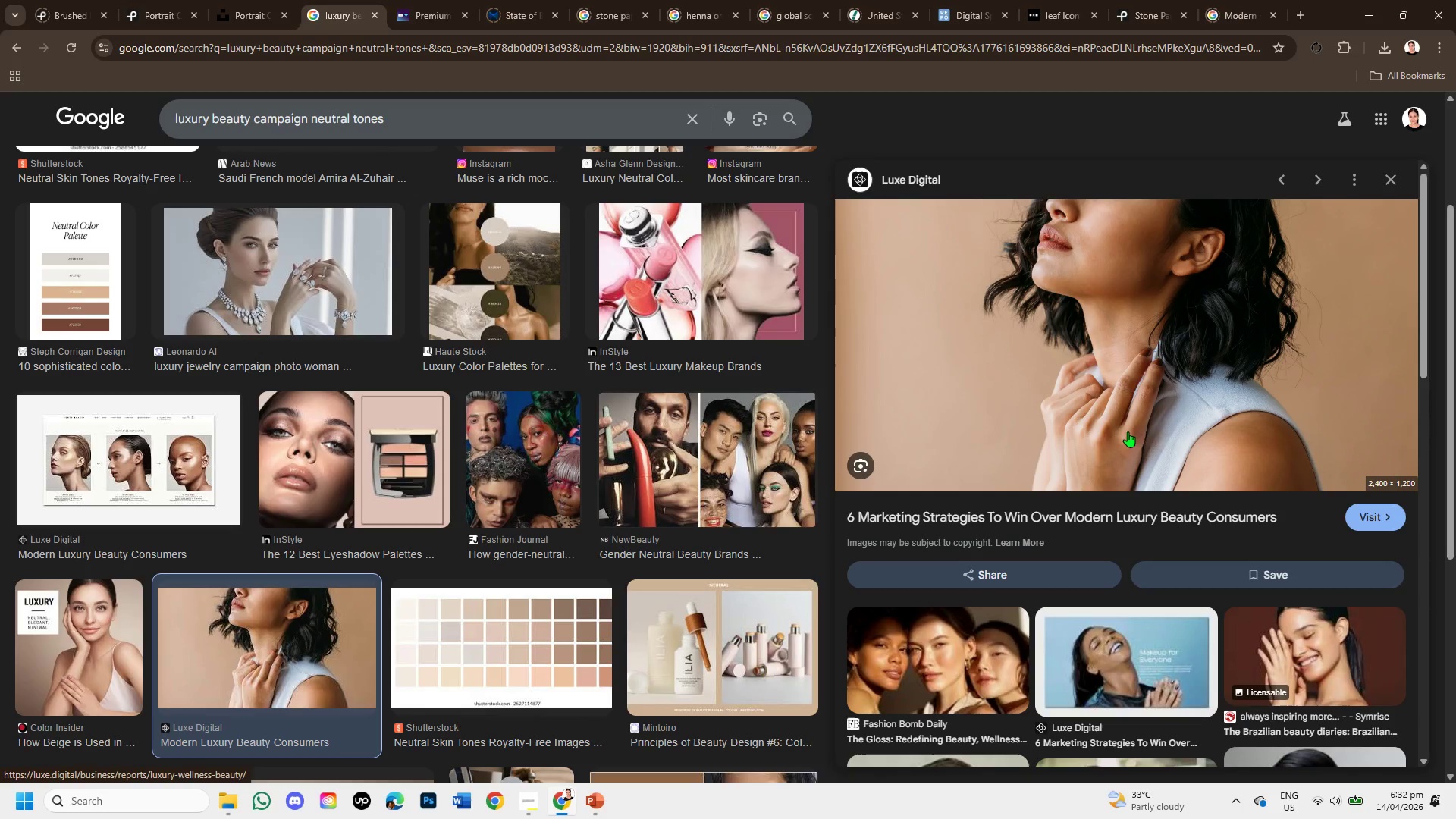 
wait(5.8)
 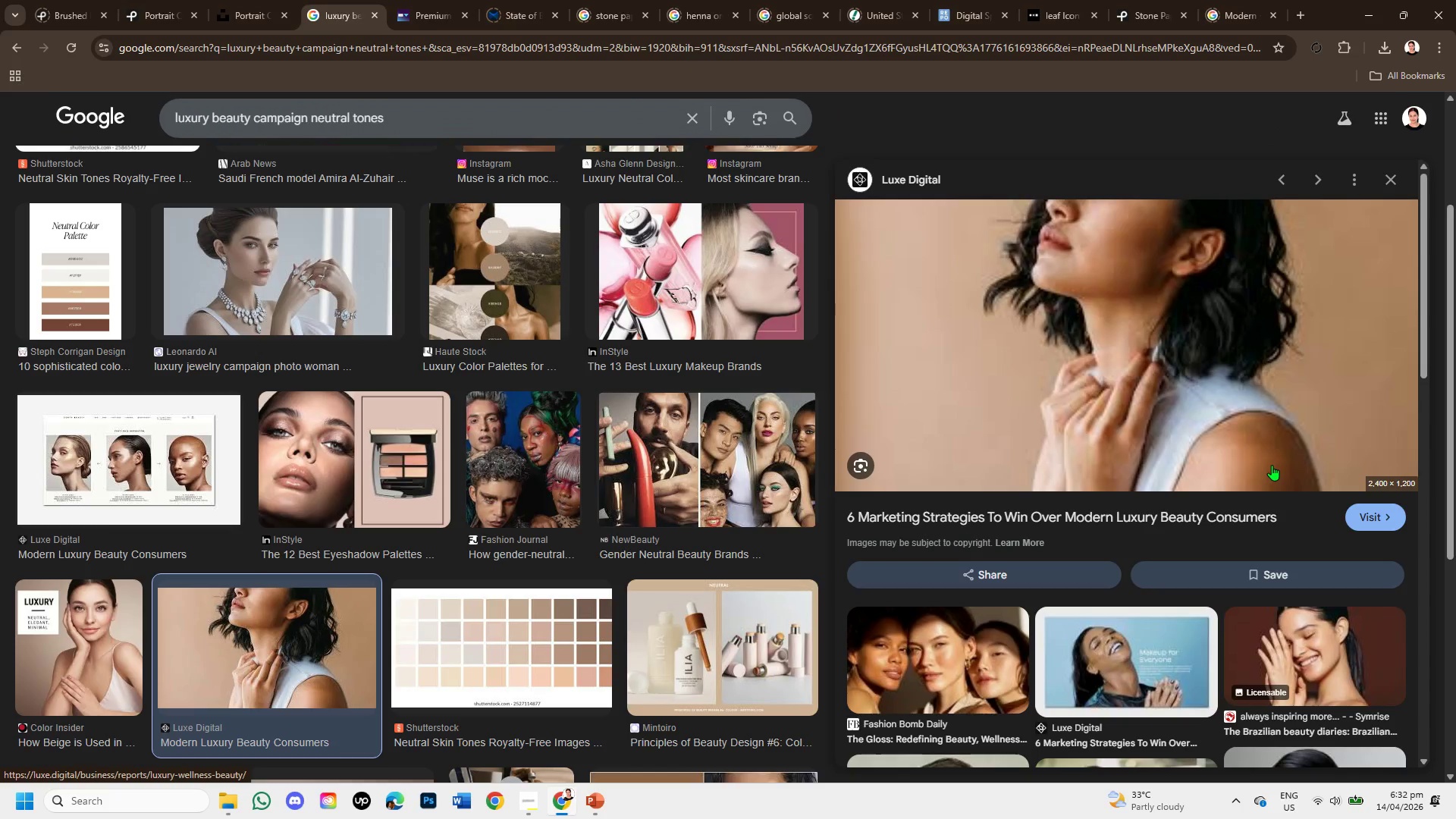 
scroll: coordinate [1275, 588], scroll_direction: down, amount: 4.0
 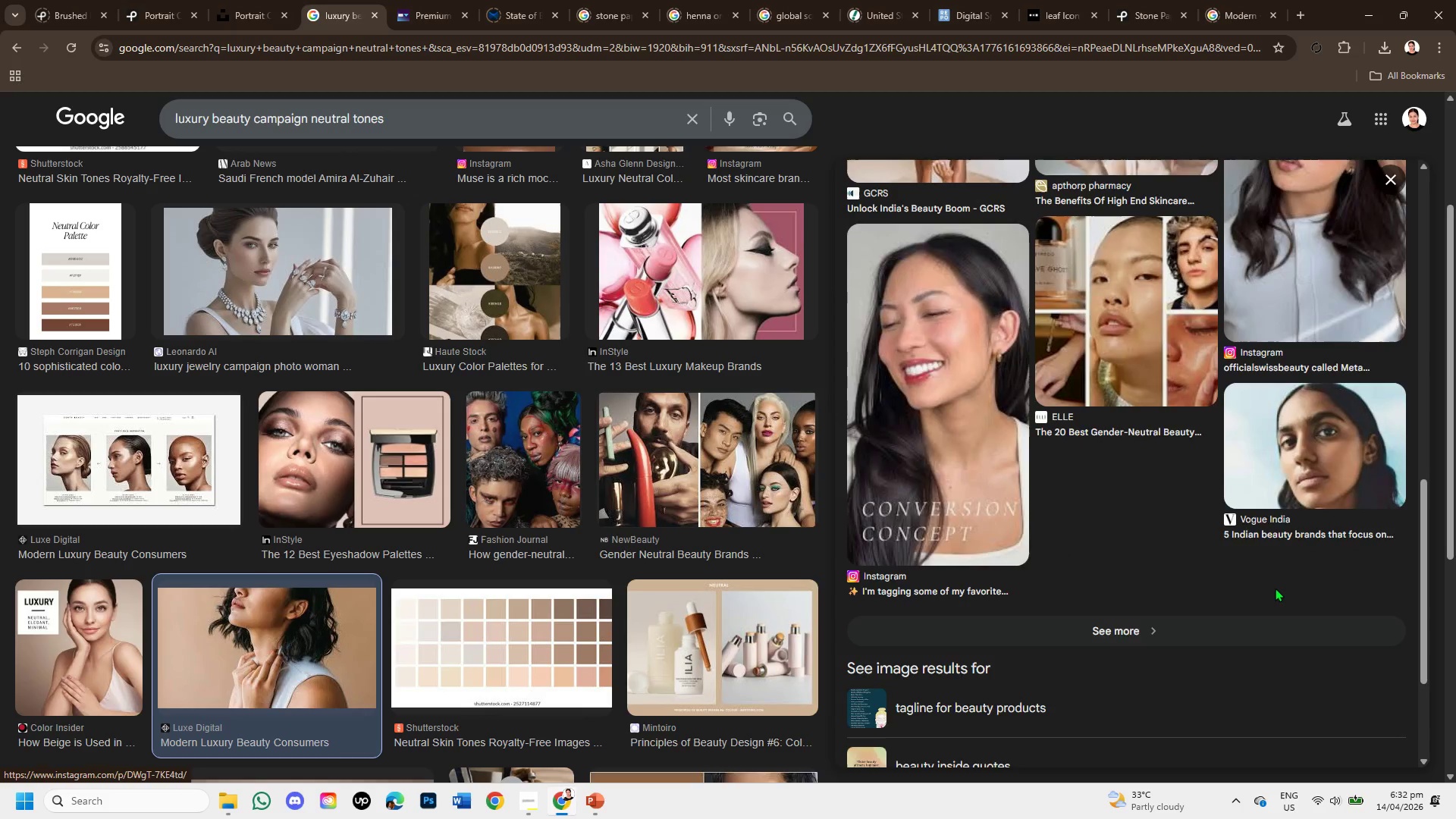 
scroll: coordinate [1276, 586], scroll_direction: up, amount: 3.0
 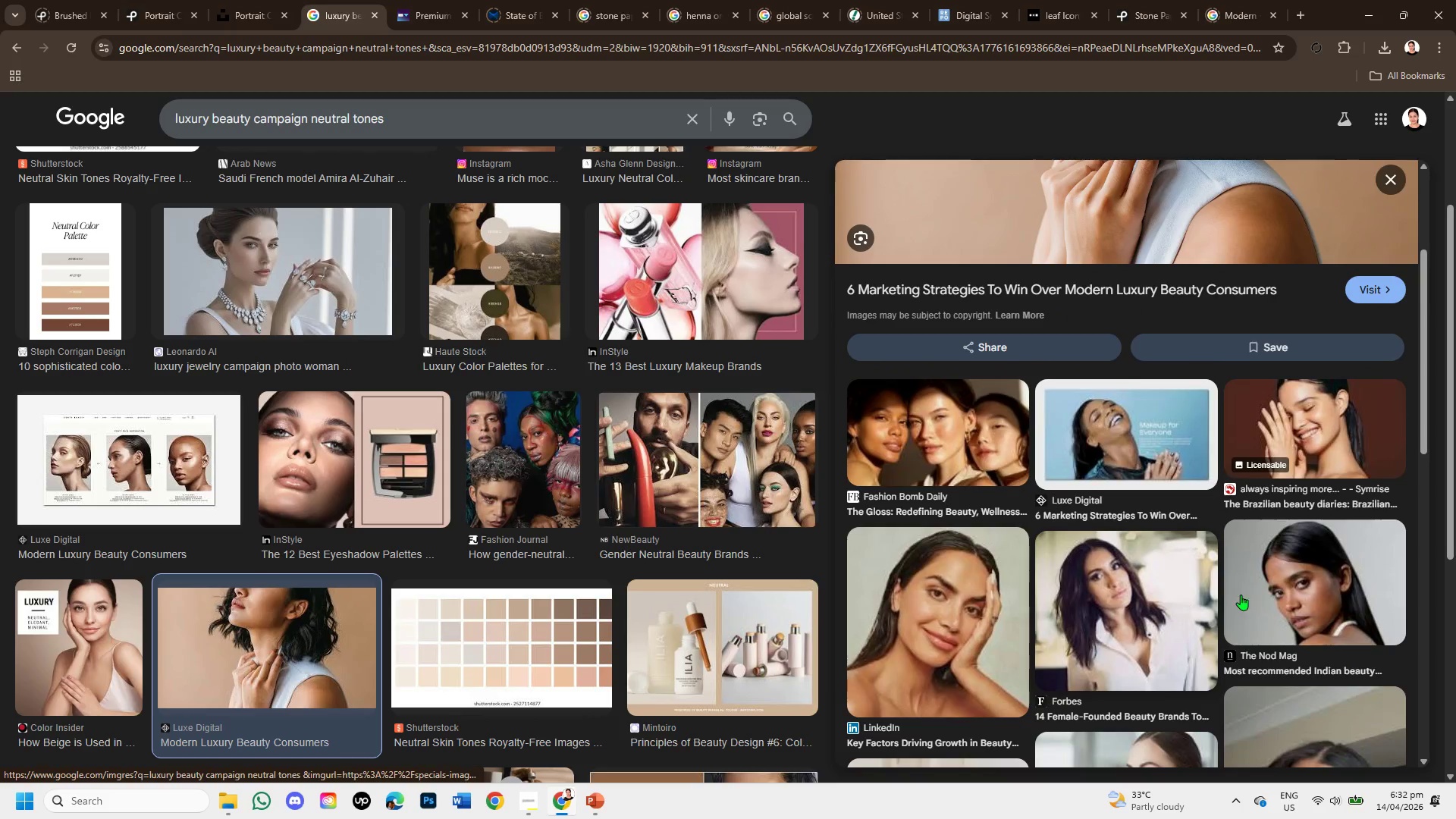 
left_click([1336, 580])
 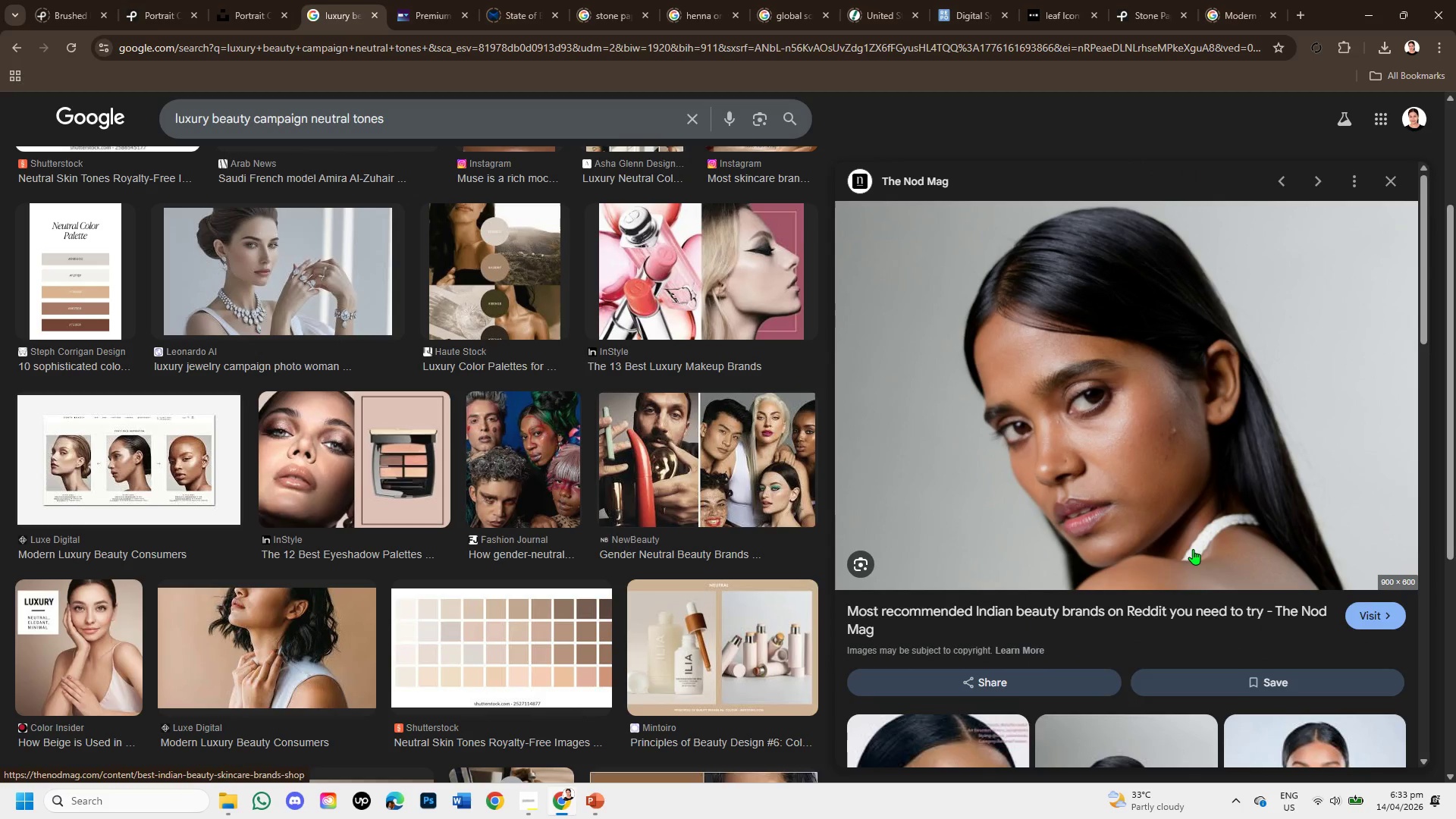 
wait(6.59)
 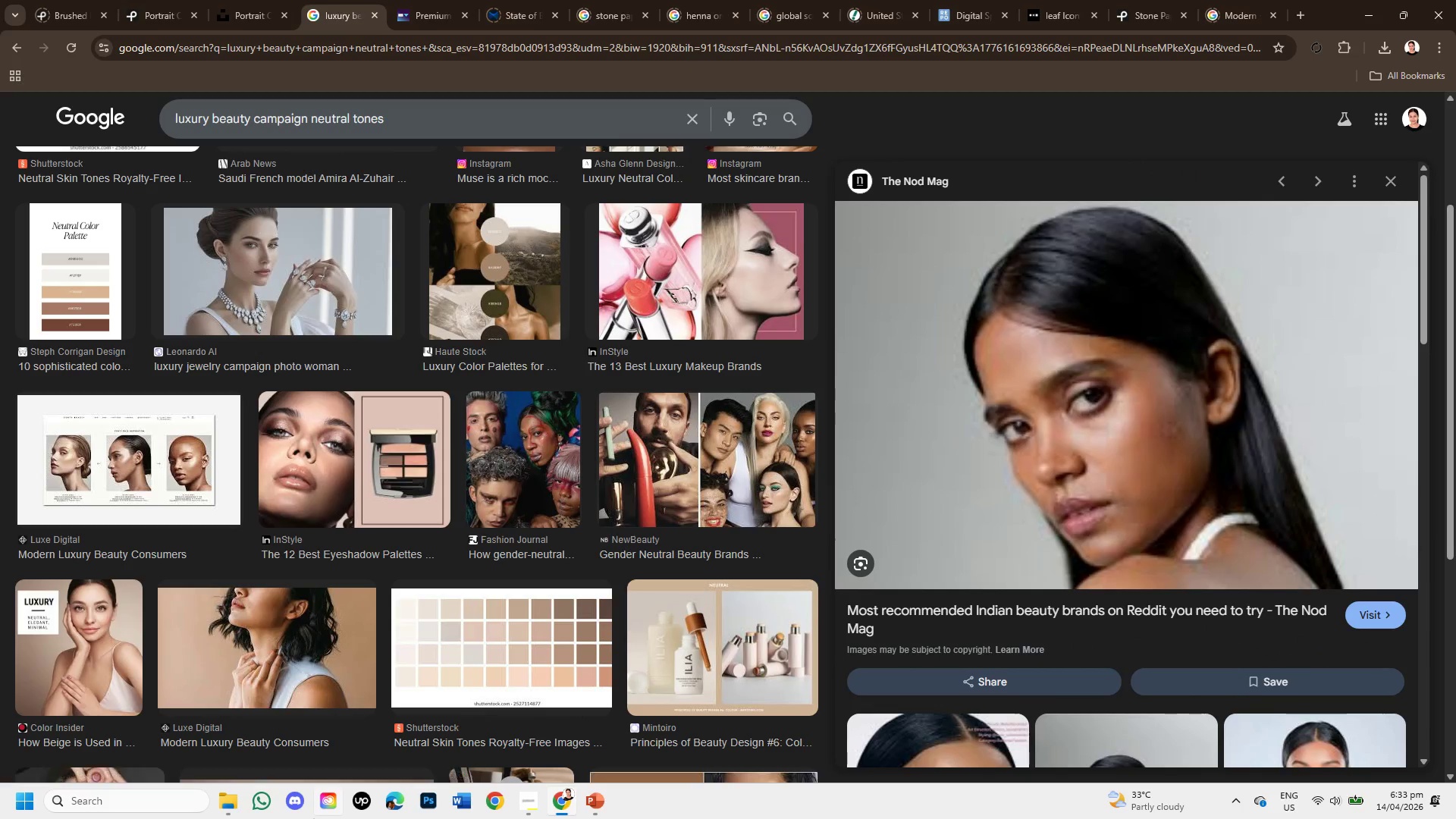 
scroll: coordinate [1235, 582], scroll_direction: down, amount: 3.0
 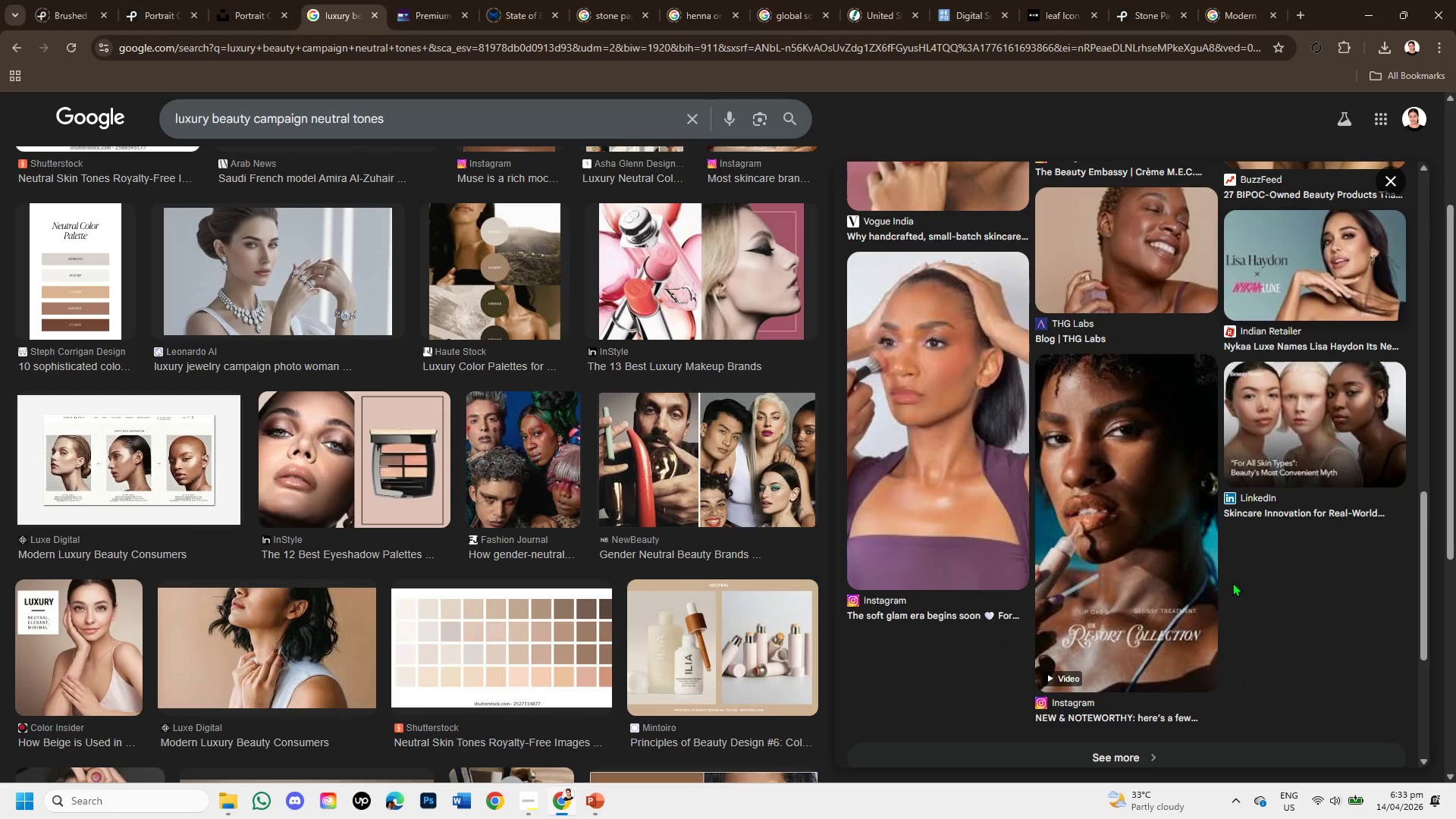 
scroll: coordinate [1216, 560], scroll_direction: up, amount: 6.0
 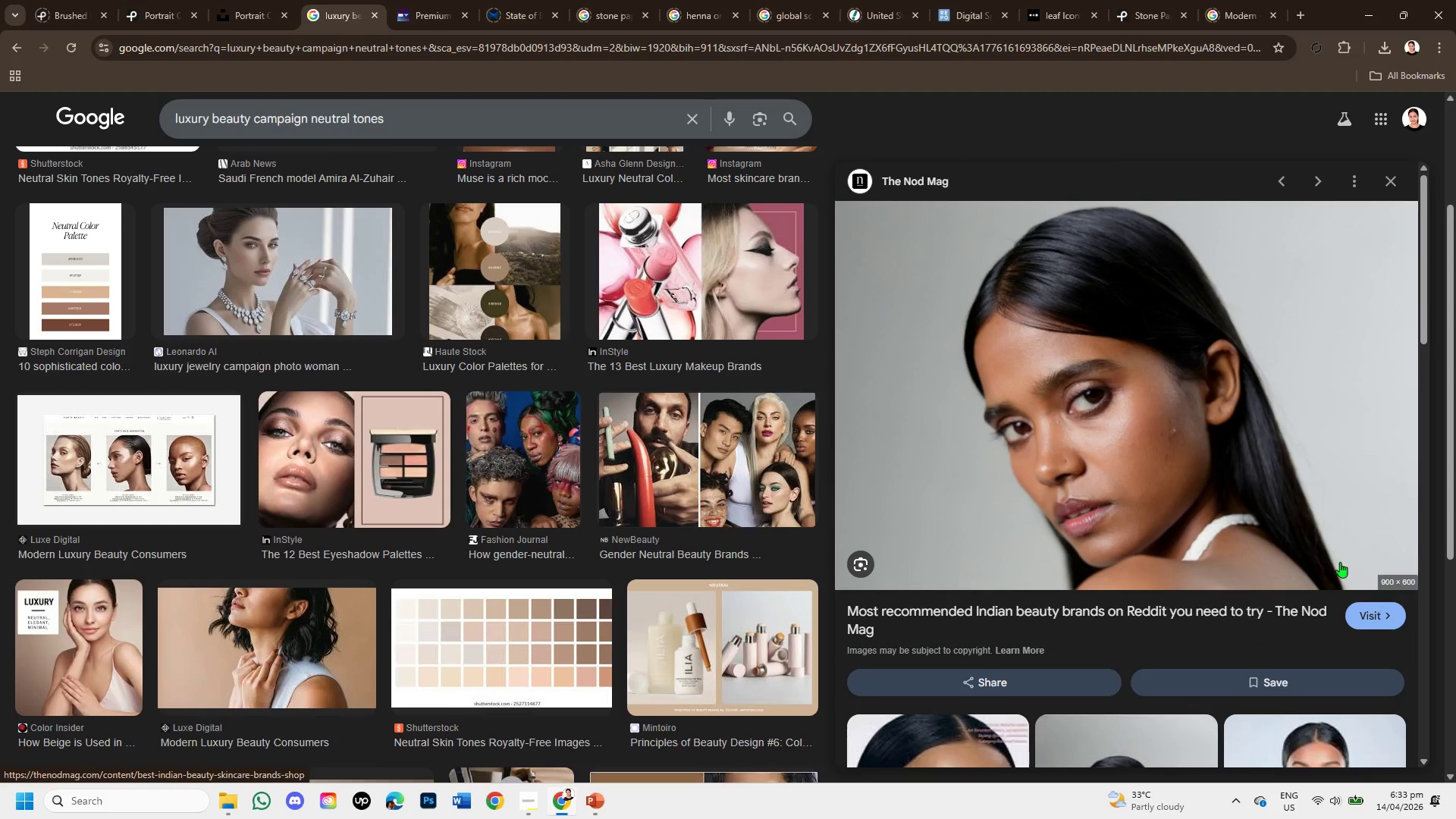 
right_click([1181, 404])
 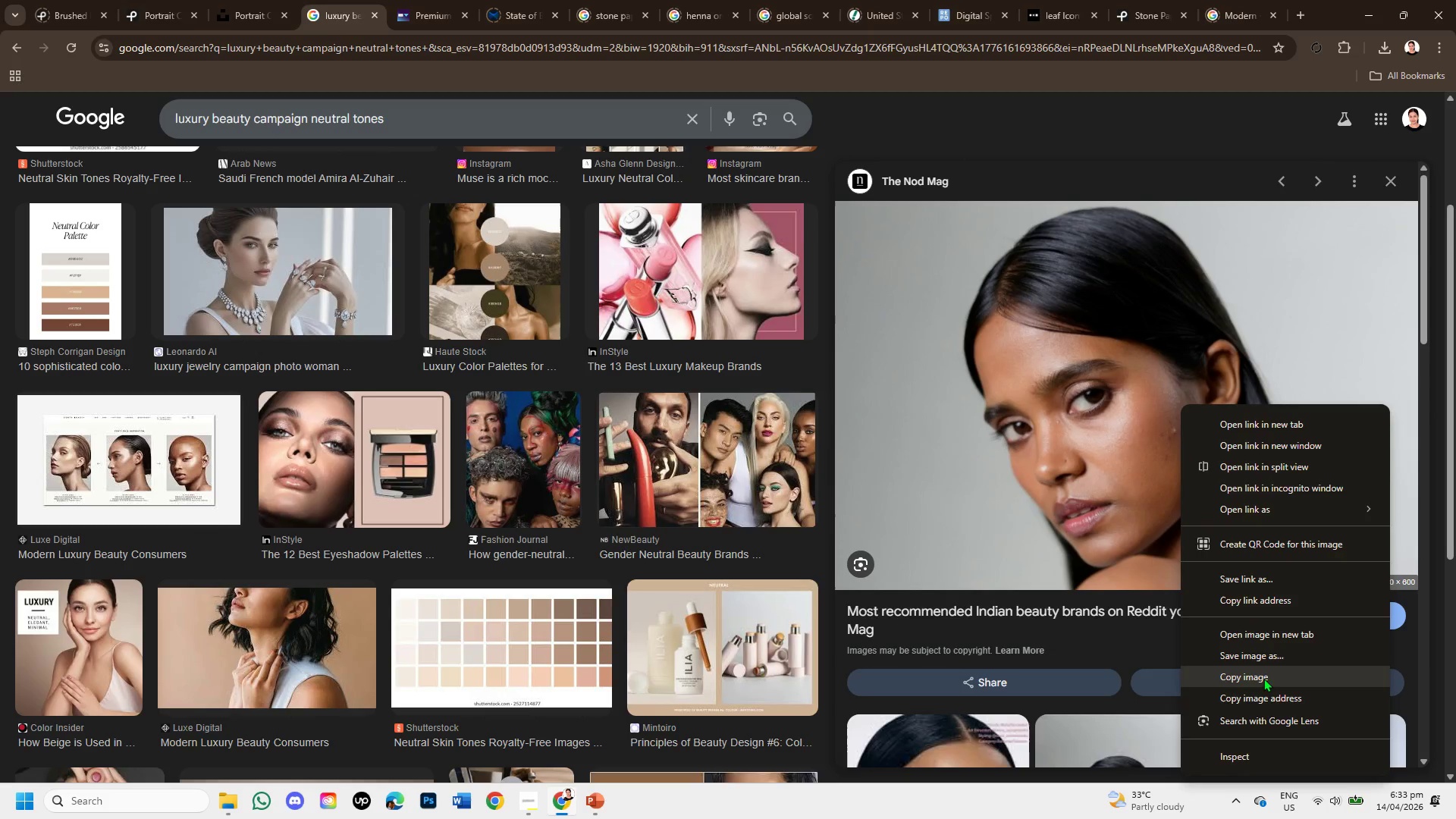 
left_click([1262, 661])
 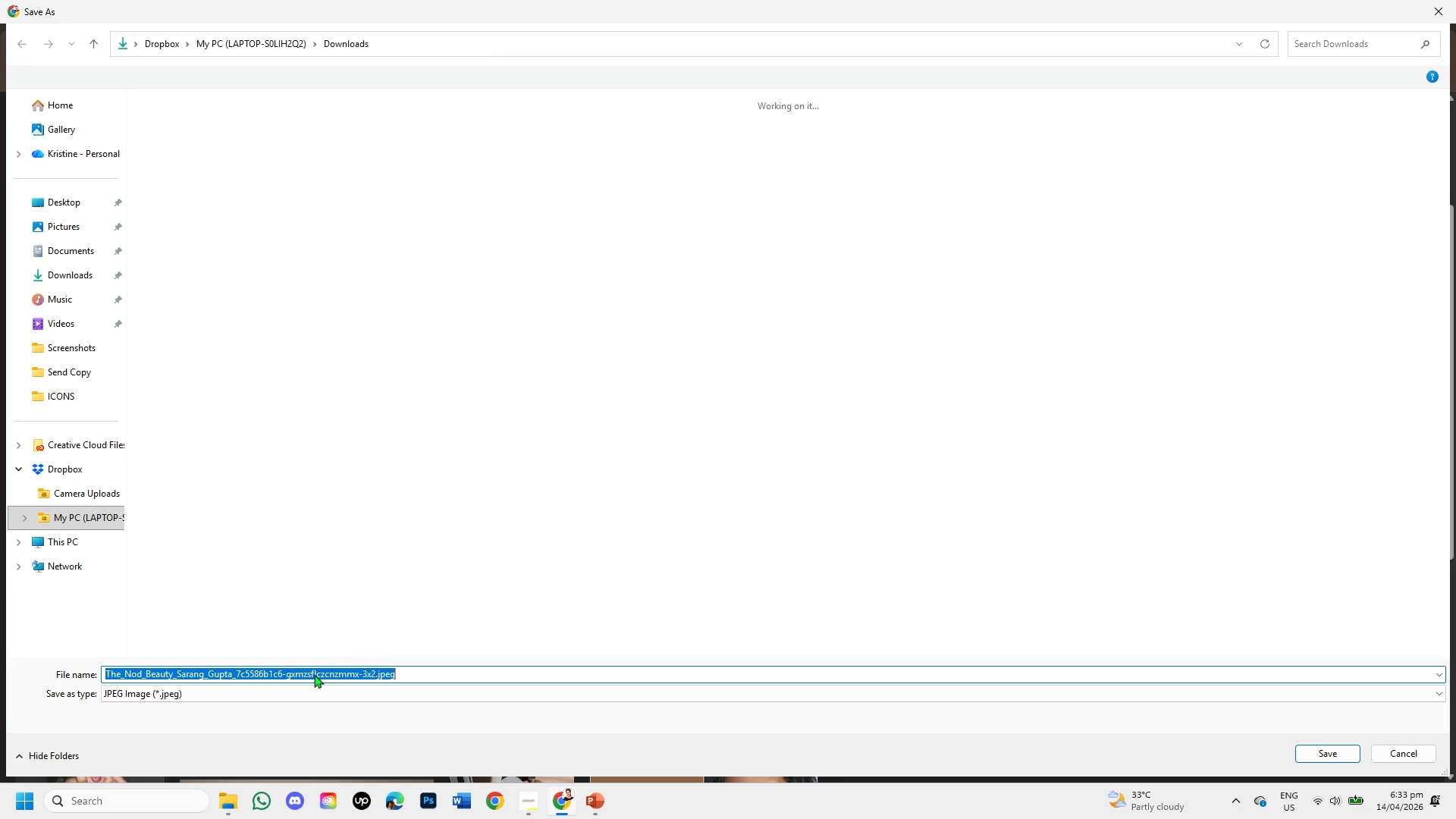 
left_click([77, 268])
 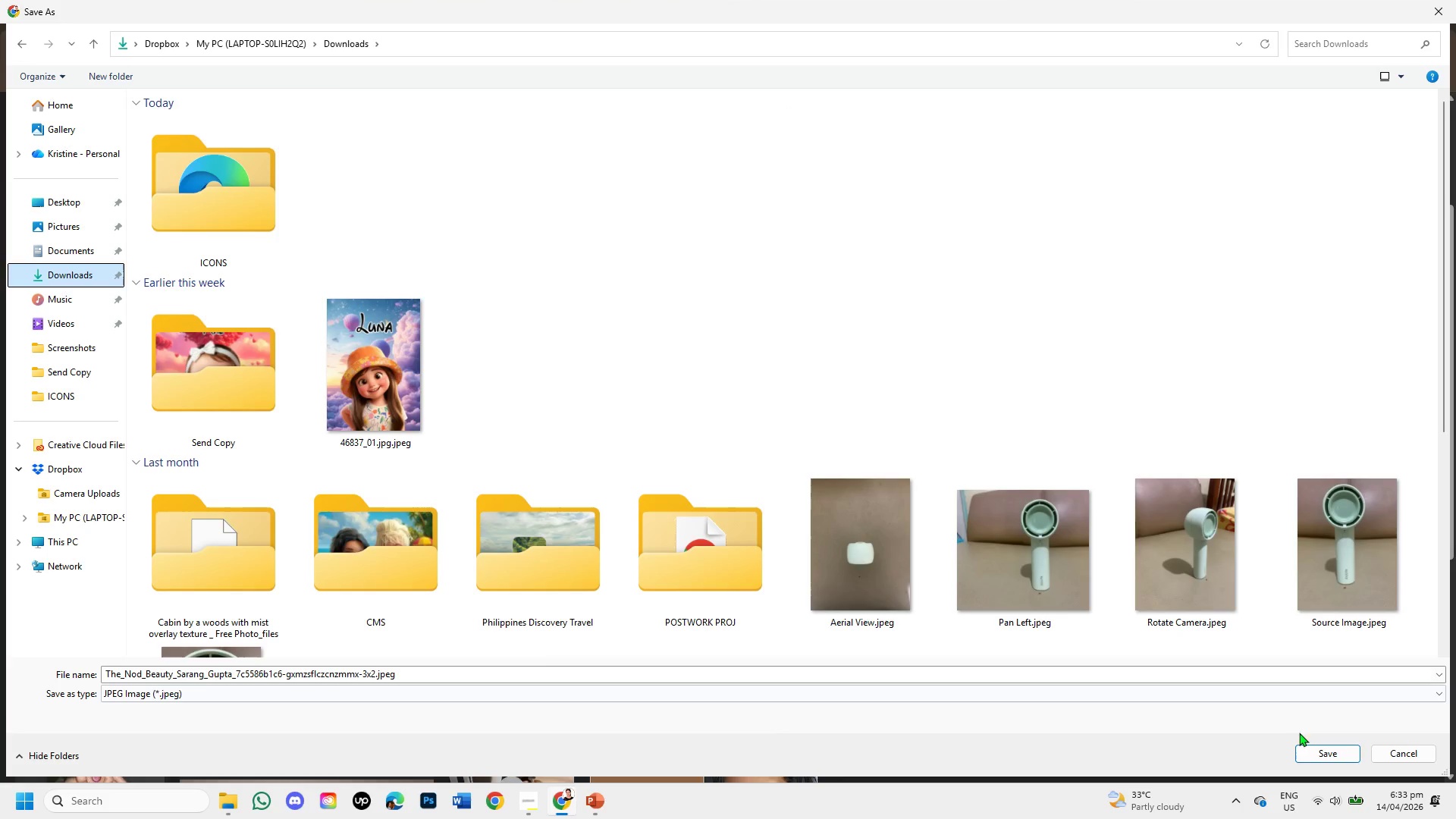 
left_click([1307, 744])
 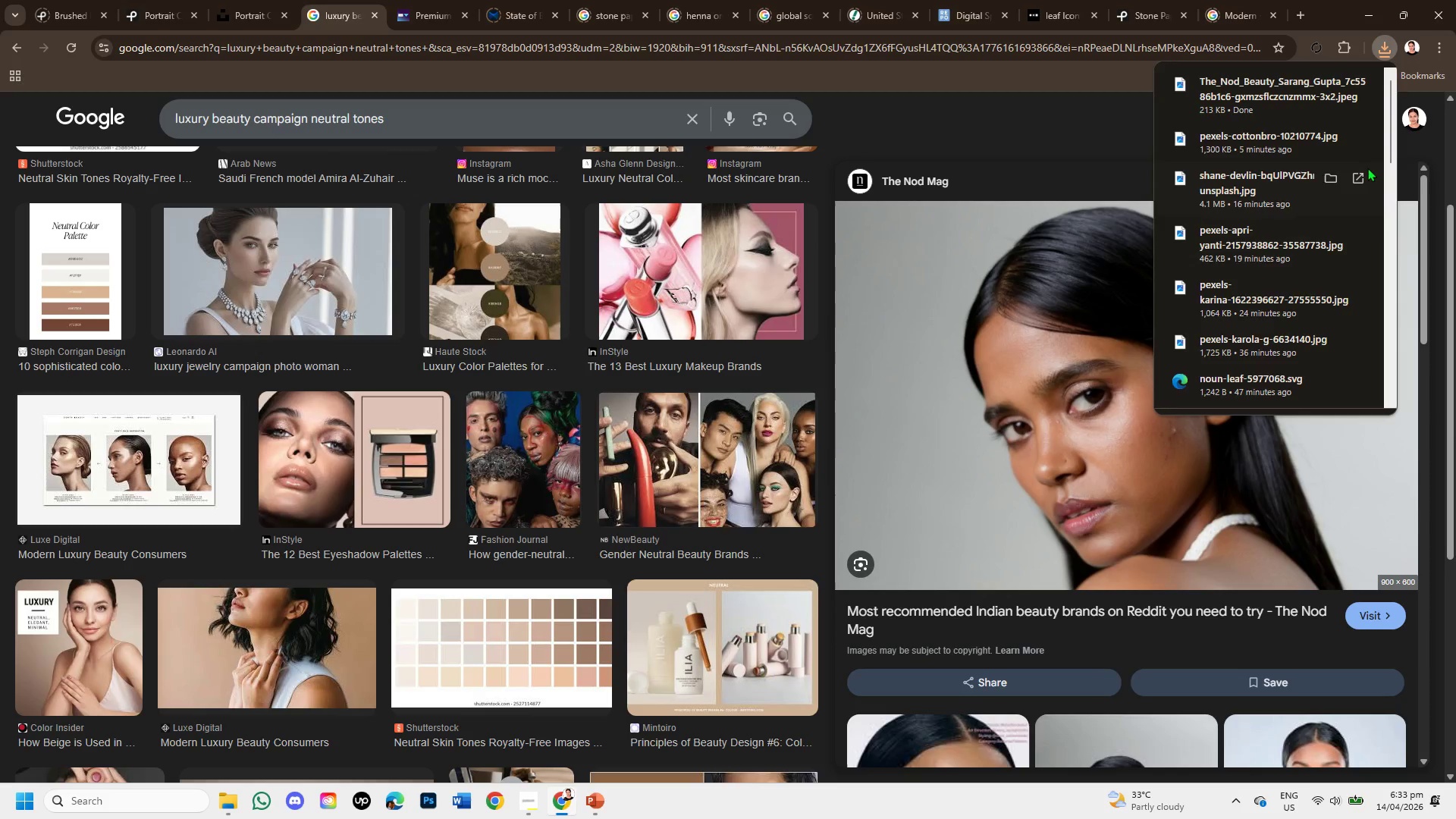 
left_click([1407, 182])
 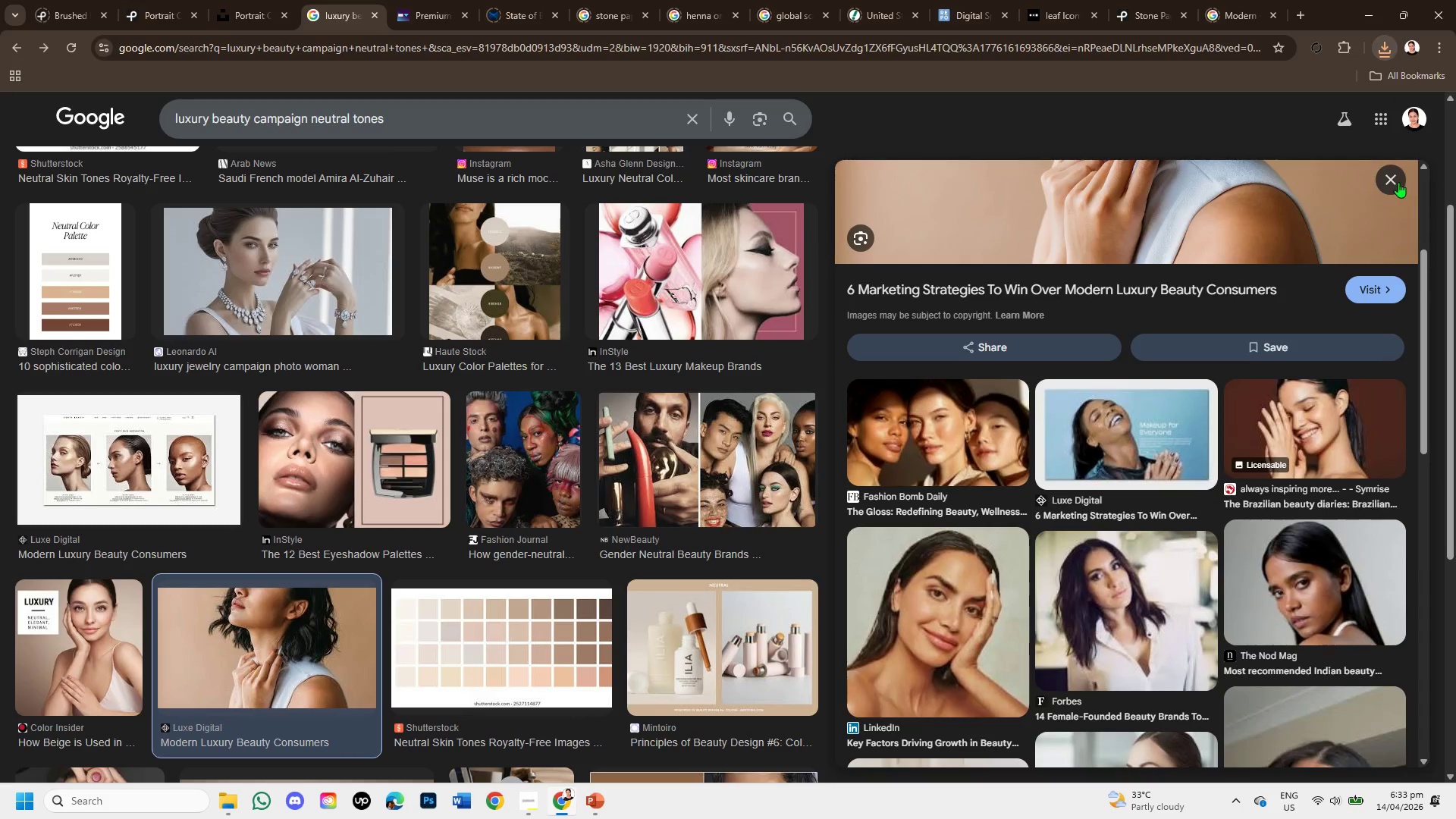 
left_click([1394, 180])
 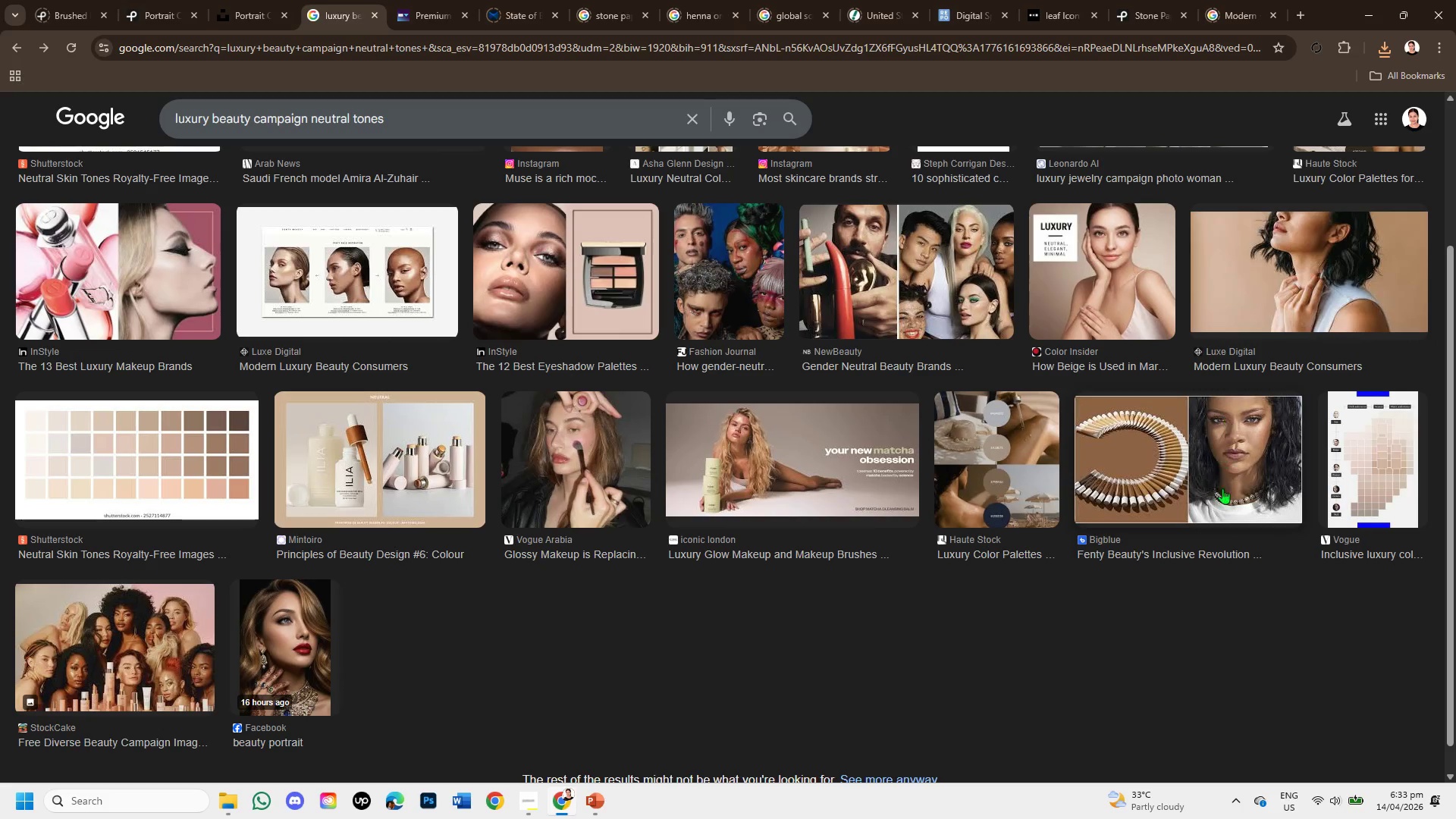 
scroll: coordinate [426, 531], scroll_direction: up, amount: 4.0
 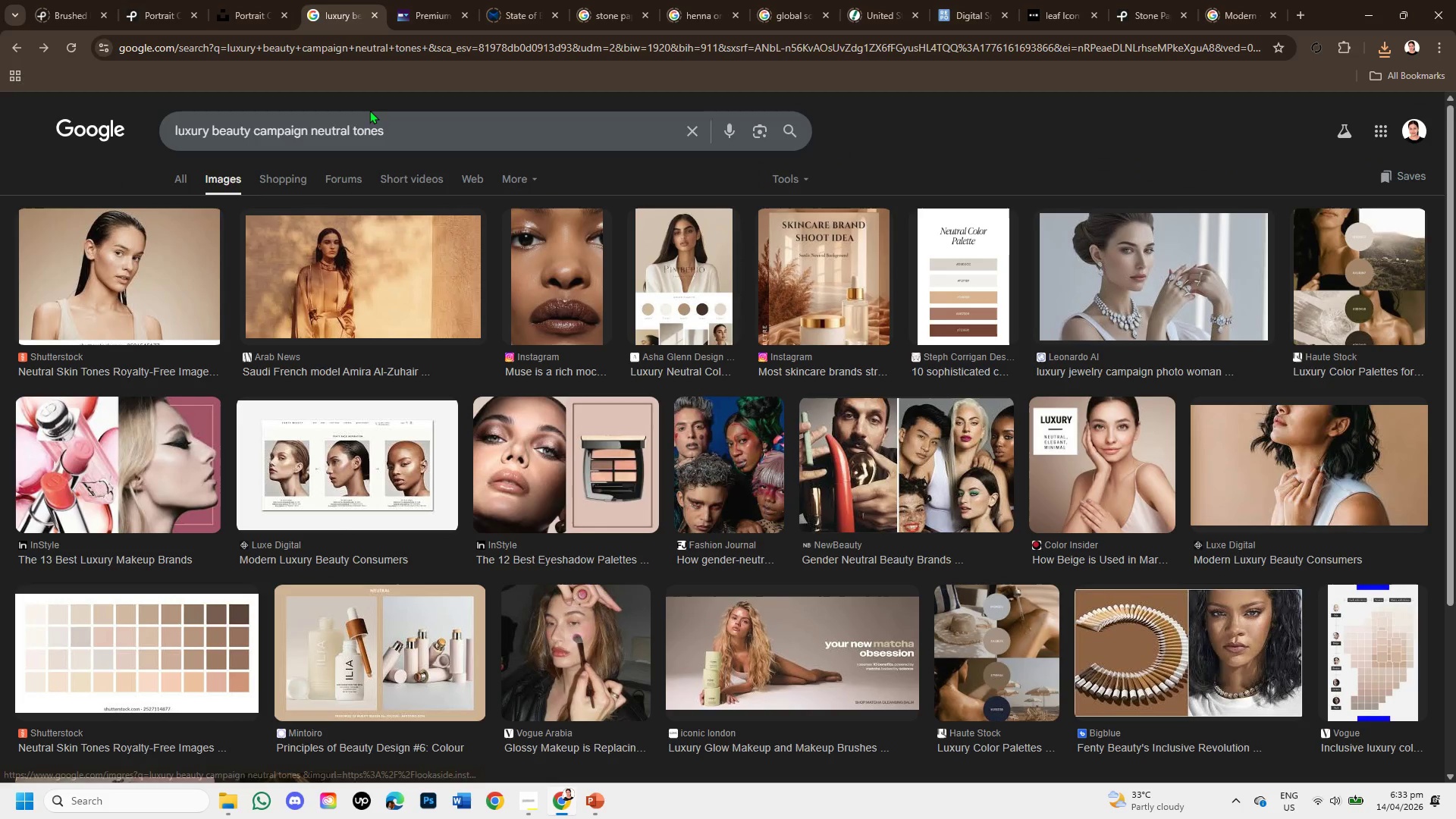 
left_click_drag(start_coordinate=[387, 130], to_coordinate=[181, 99])
 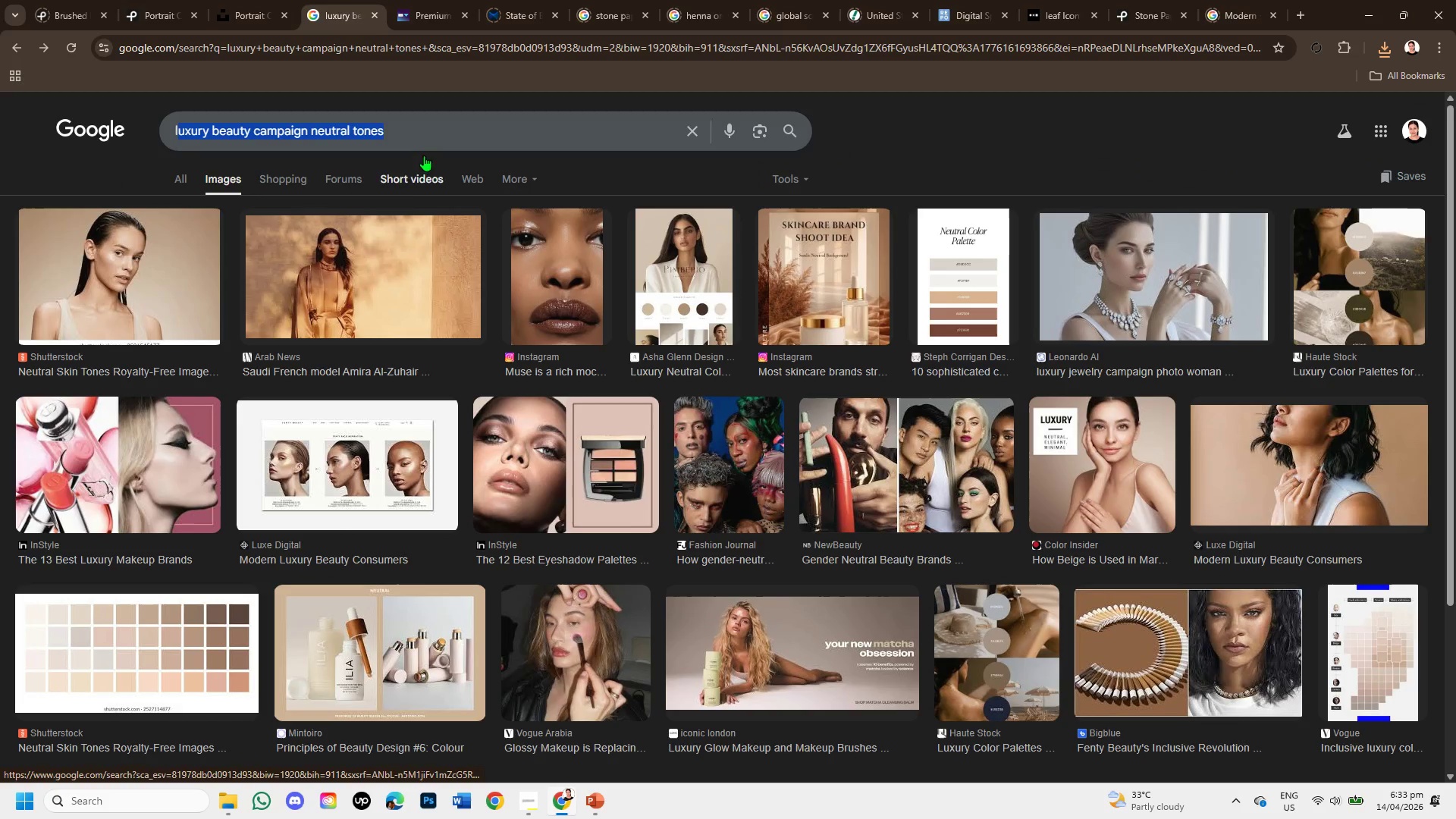 
left_click([400, 119])
 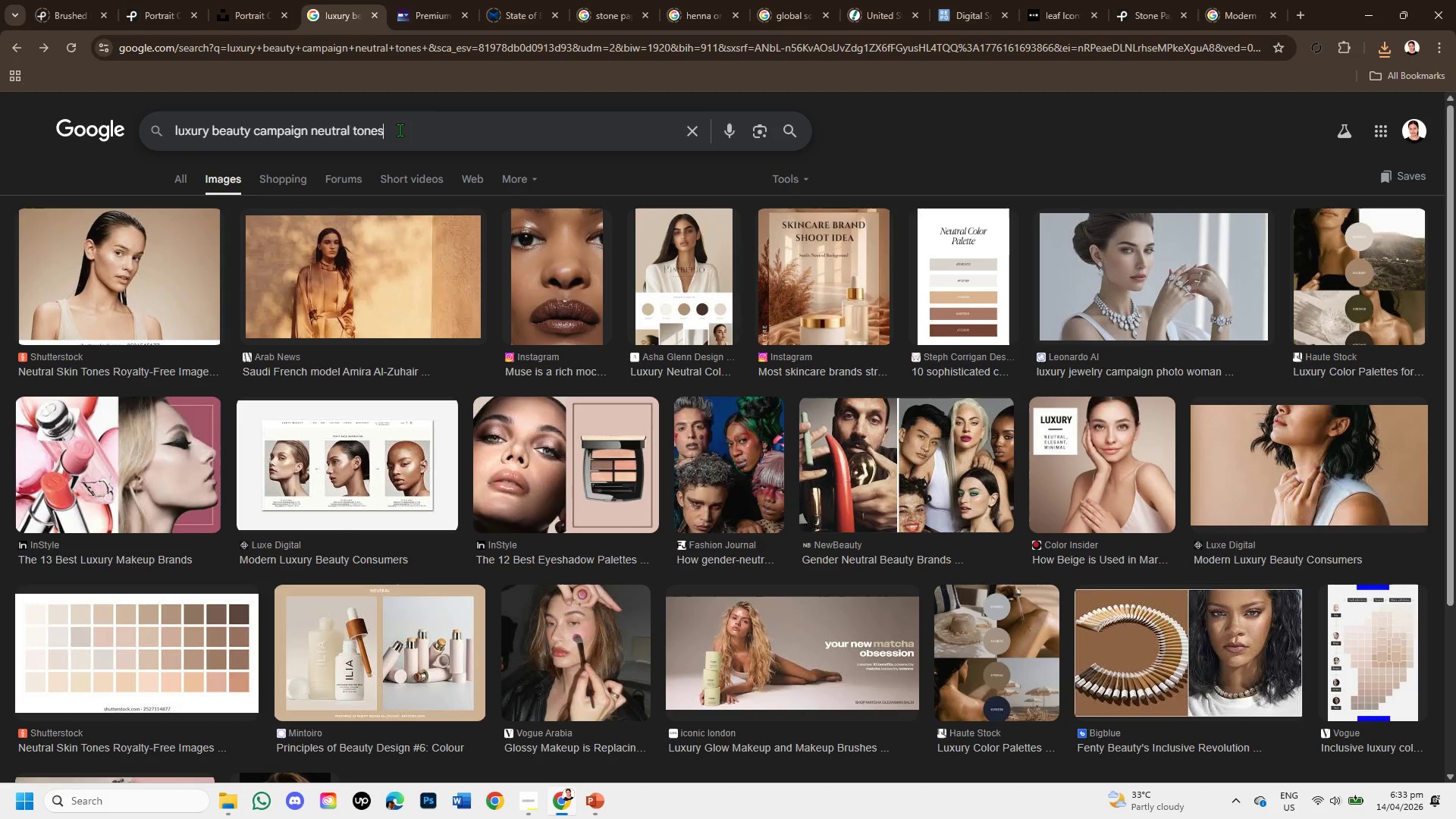 
left_click_drag(start_coordinate=[400, 130], to_coordinate=[130, 126])
 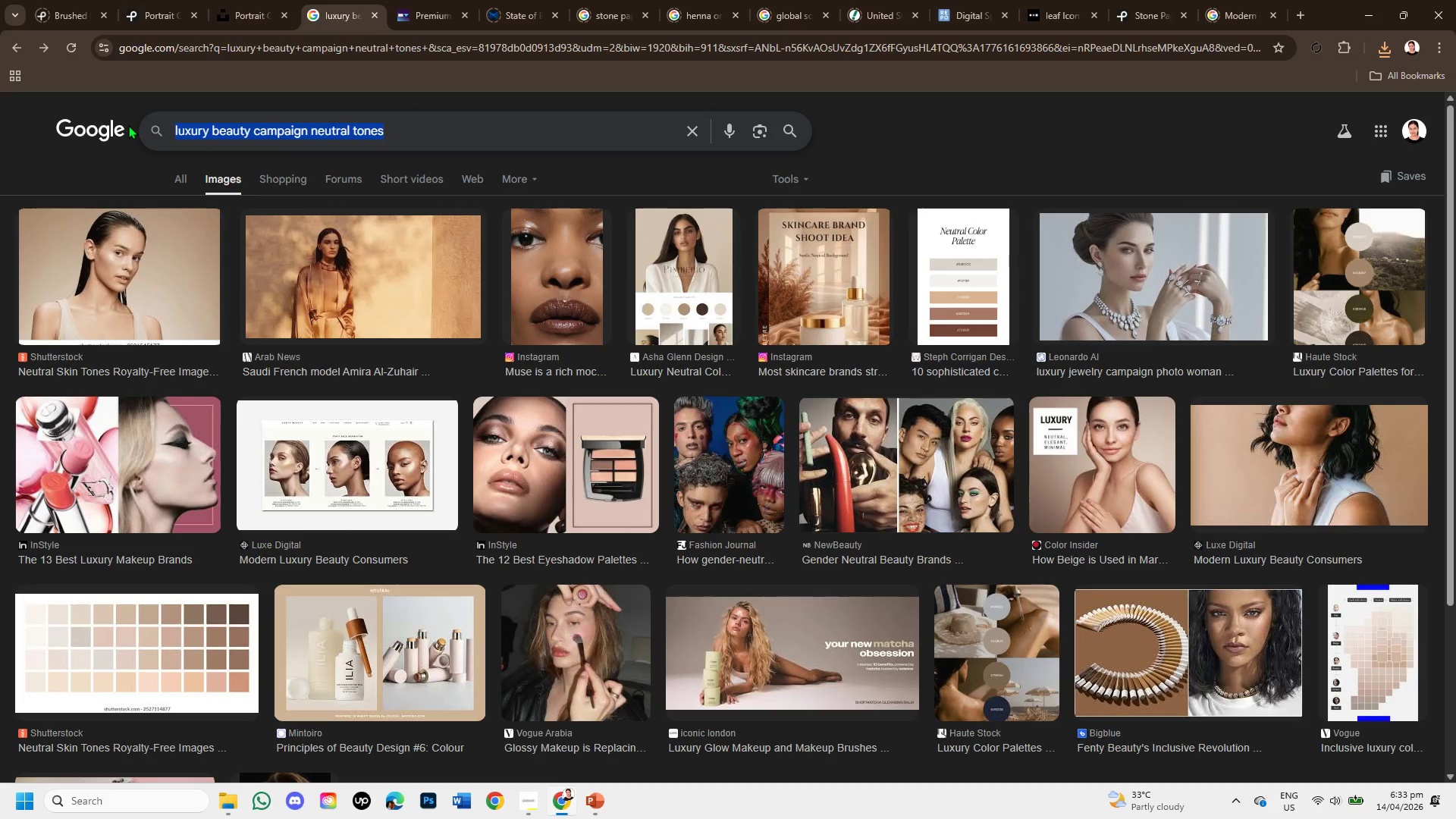 
key(Control+C)
 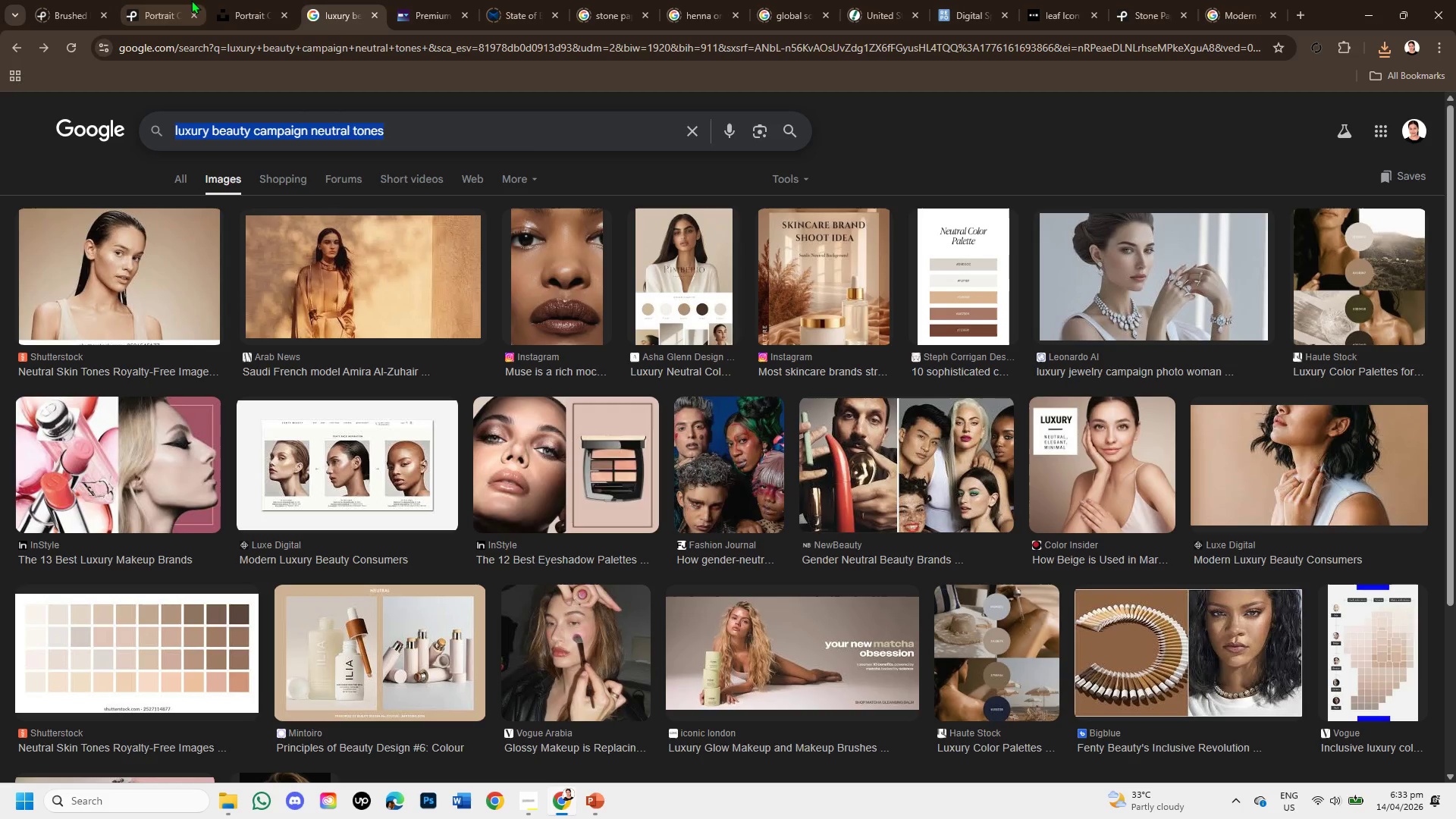 
left_click([239, 0])
 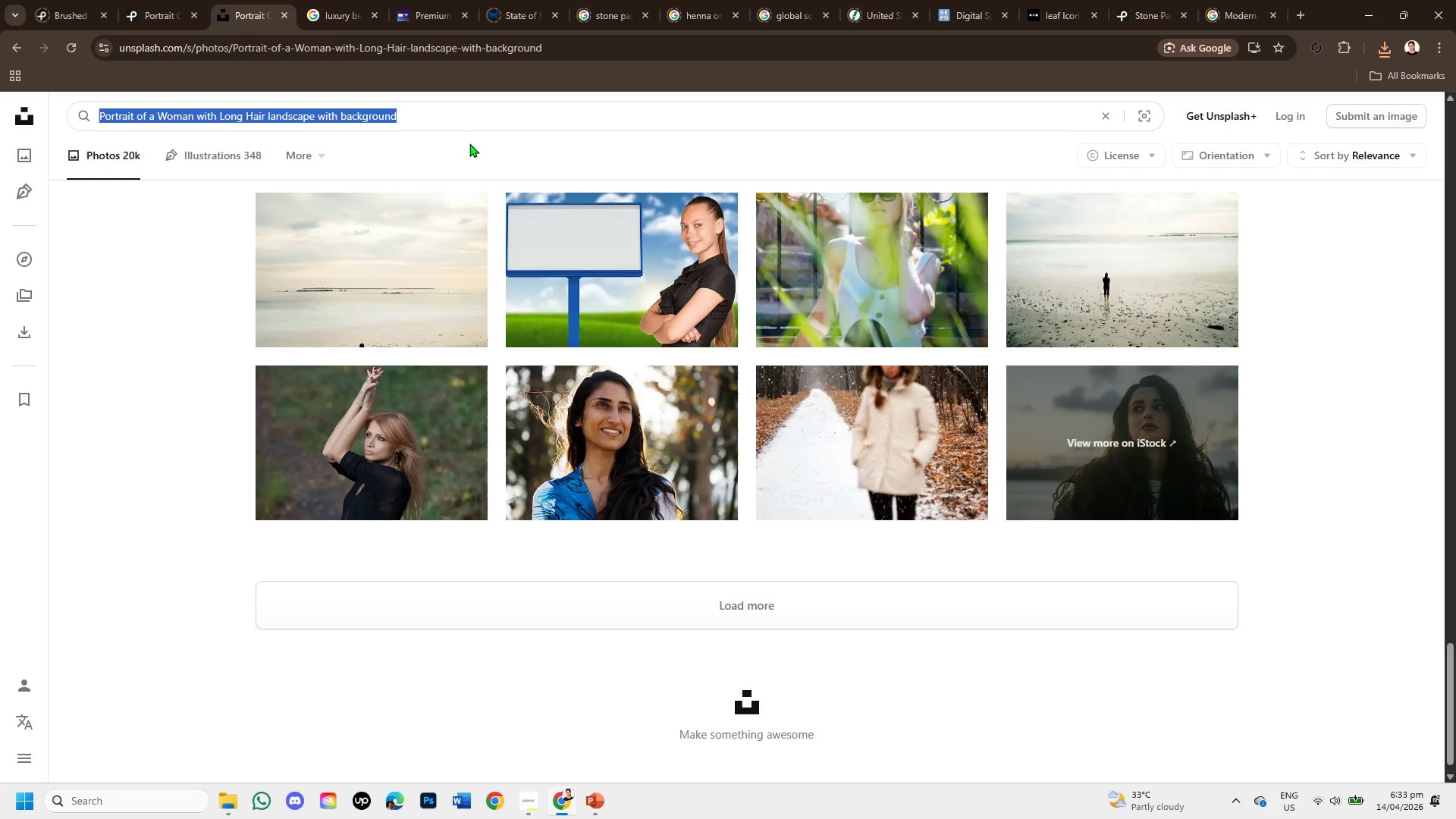 
key(Backspace)
 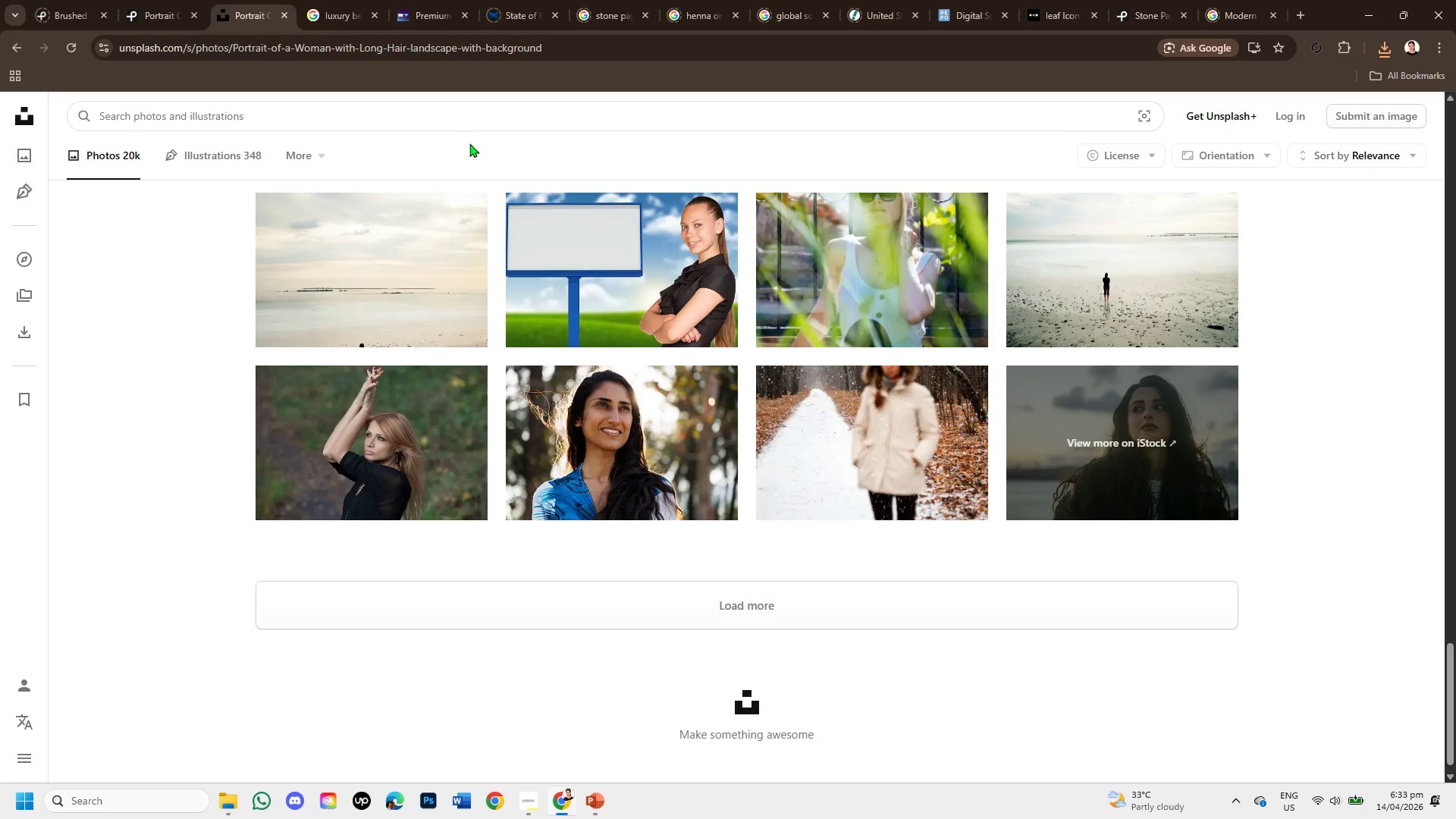 
key(Control+V)
 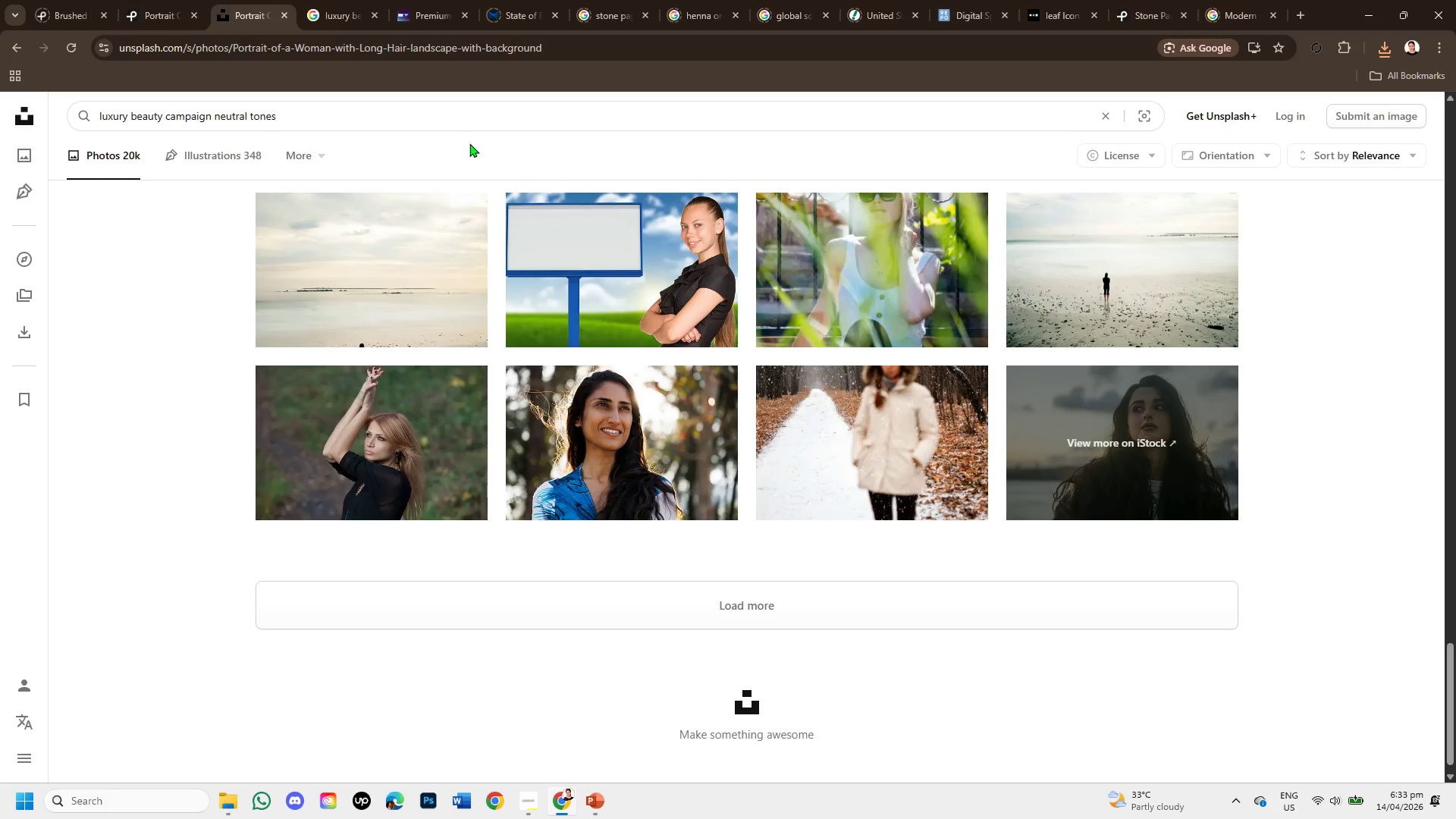 
key(Enter)
 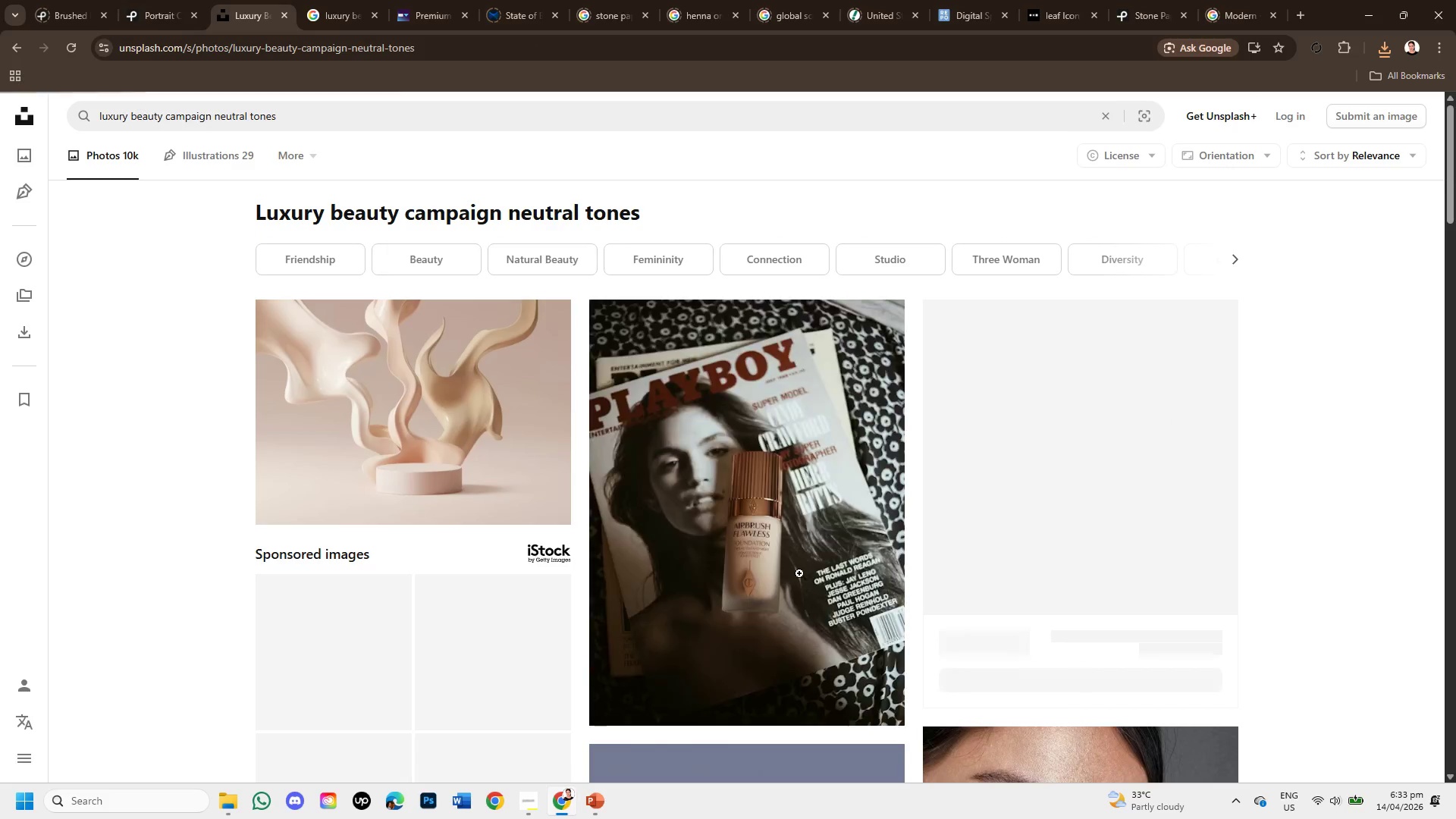 
scroll: coordinate [856, 582], scroll_direction: down, amount: 5.0
 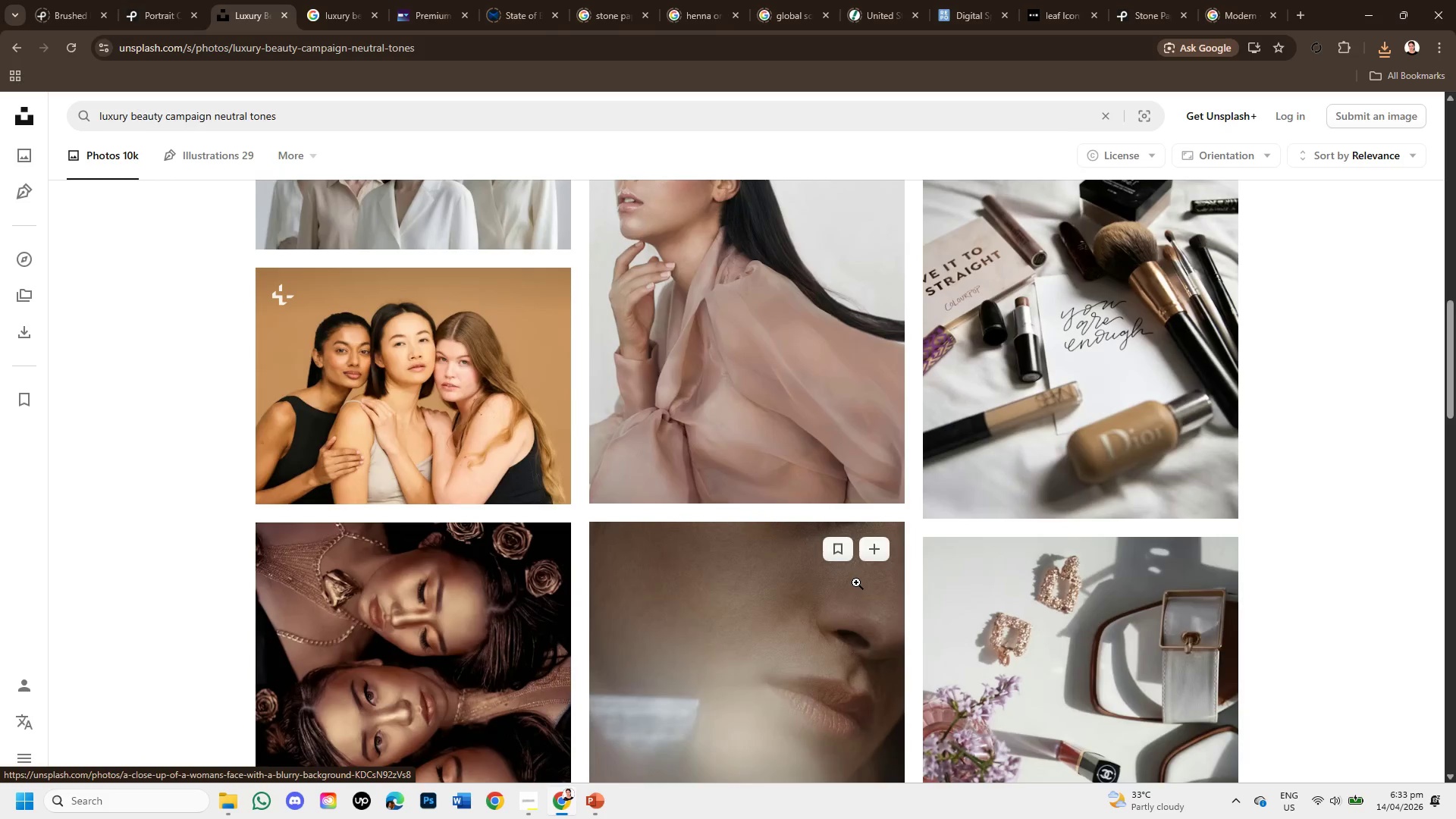 
scroll: coordinate [856, 582], scroll_direction: up, amount: 1.0
 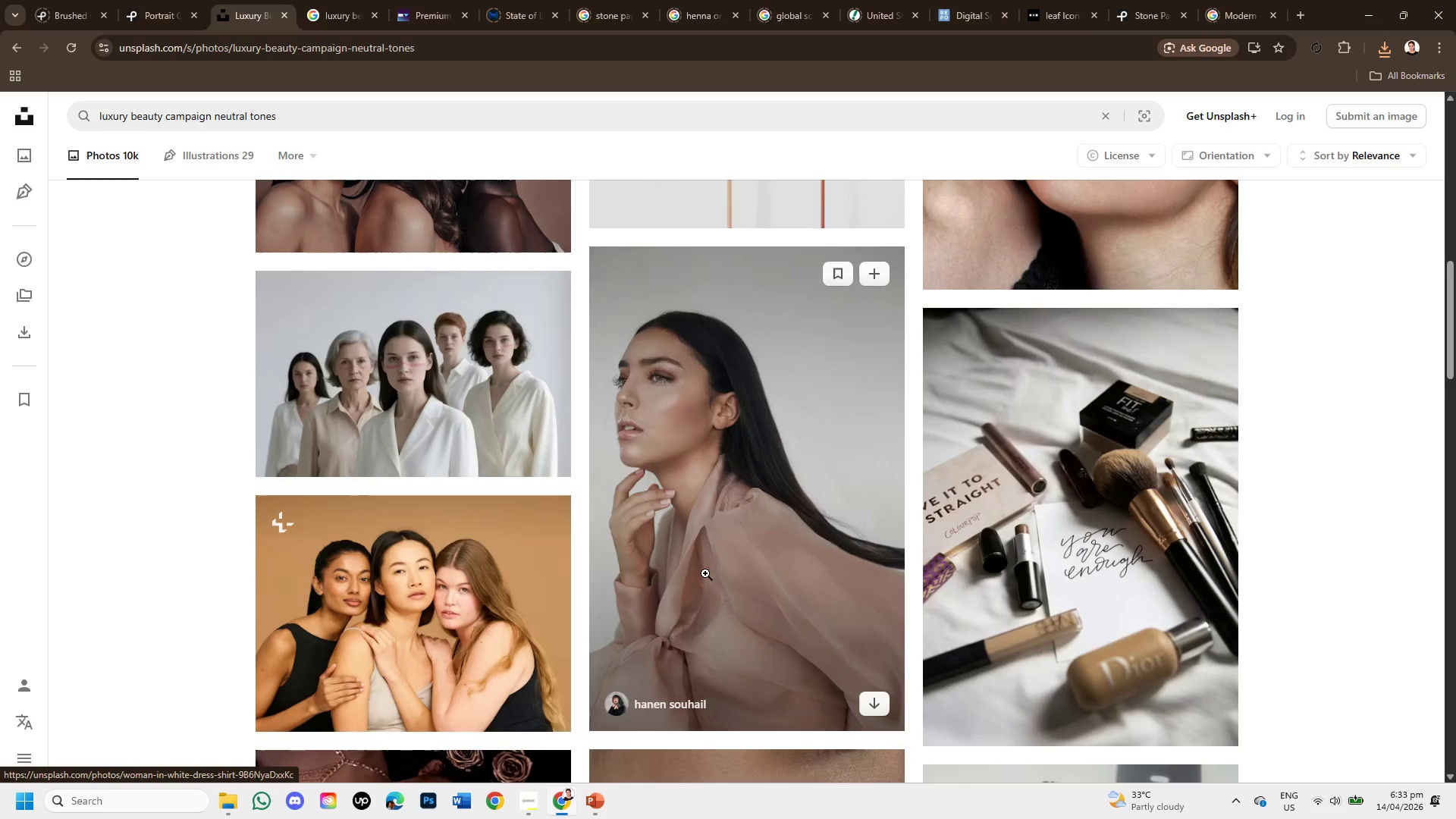 
left_click([694, 545])
 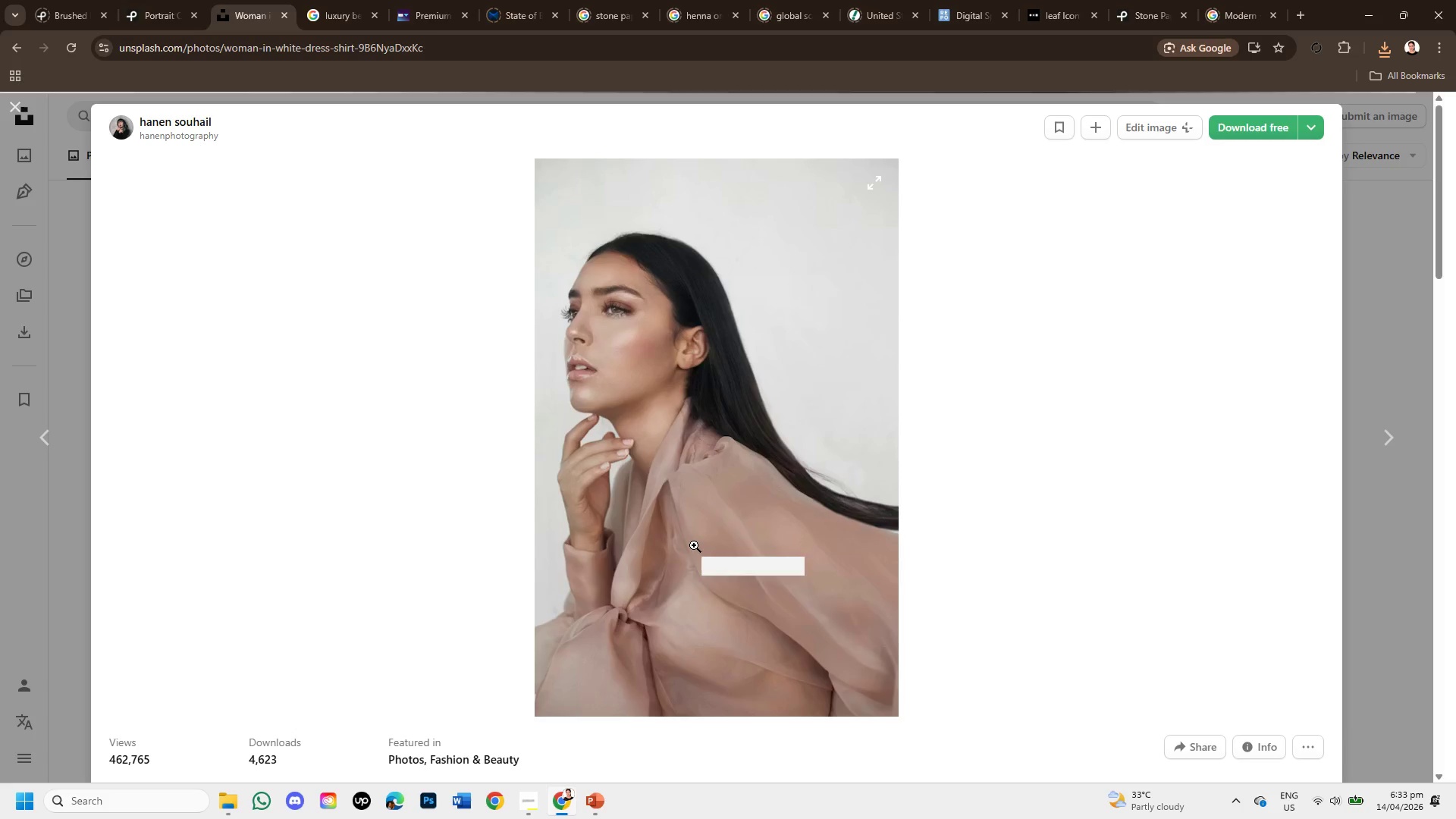 
scroll: coordinate [1201, 624], scroll_direction: down, amount: 11.0
 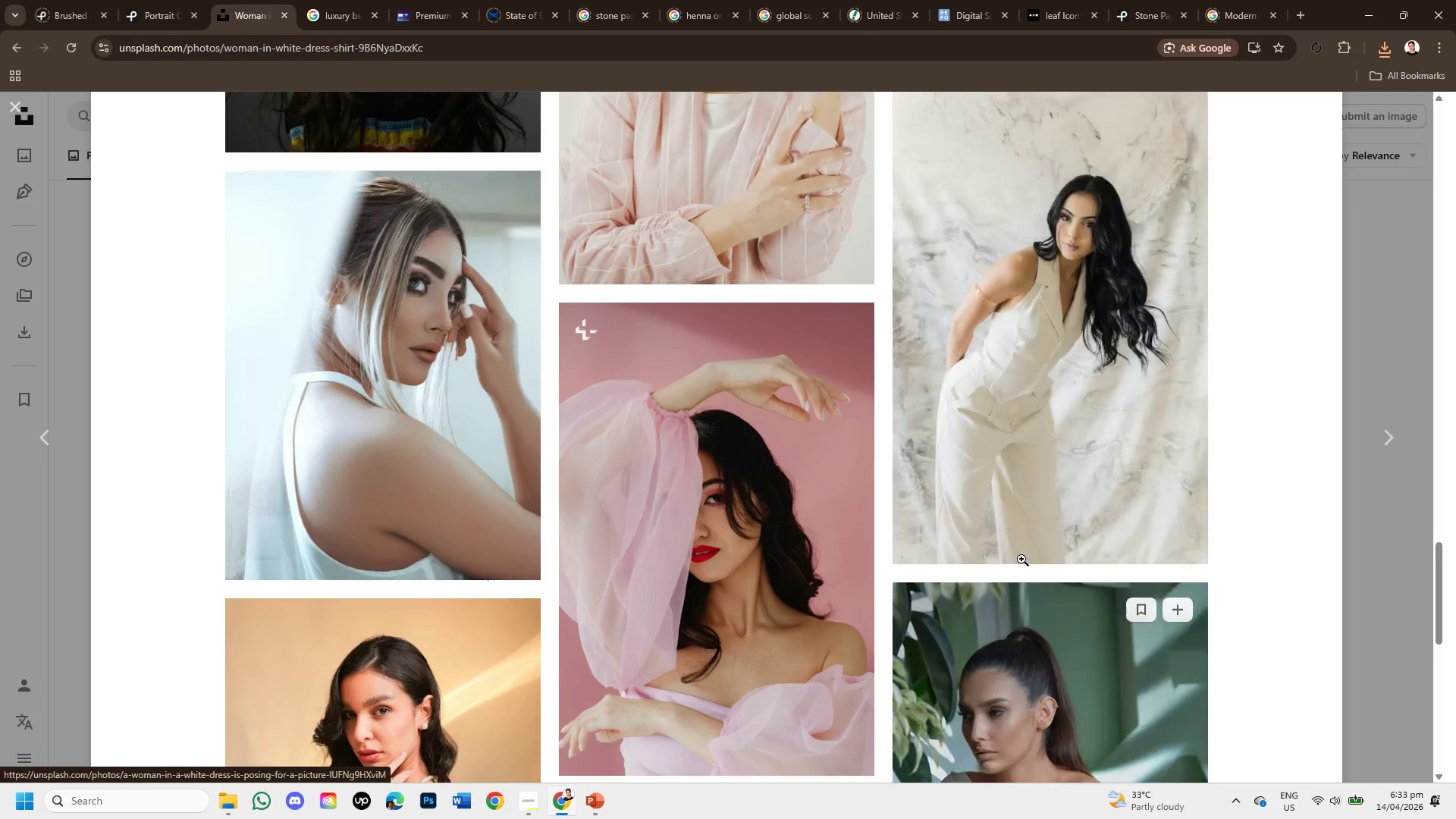 
scroll: coordinate [1020, 558], scroll_direction: down, amount: 2.0
 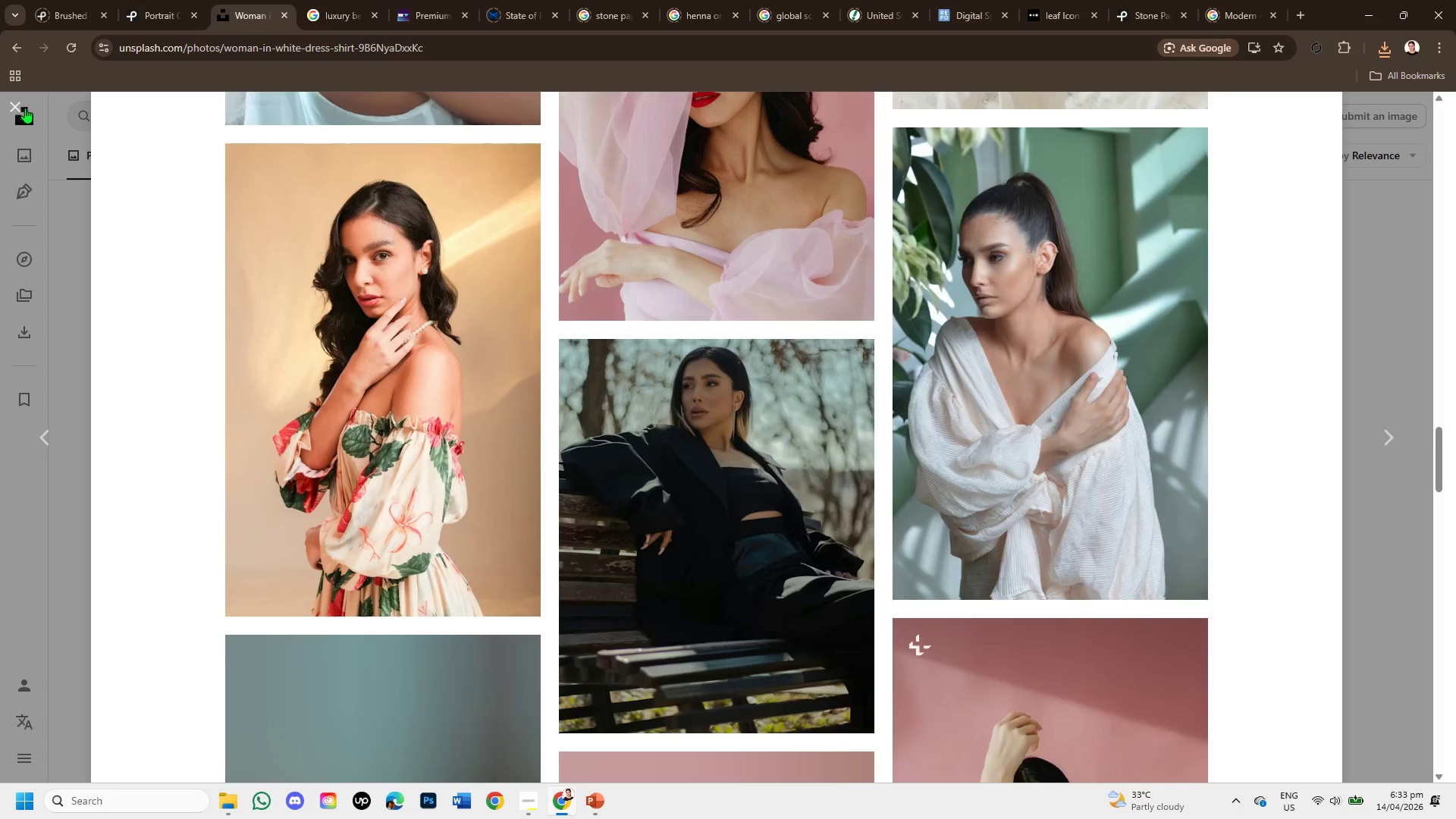 
left_click([17, 106])
 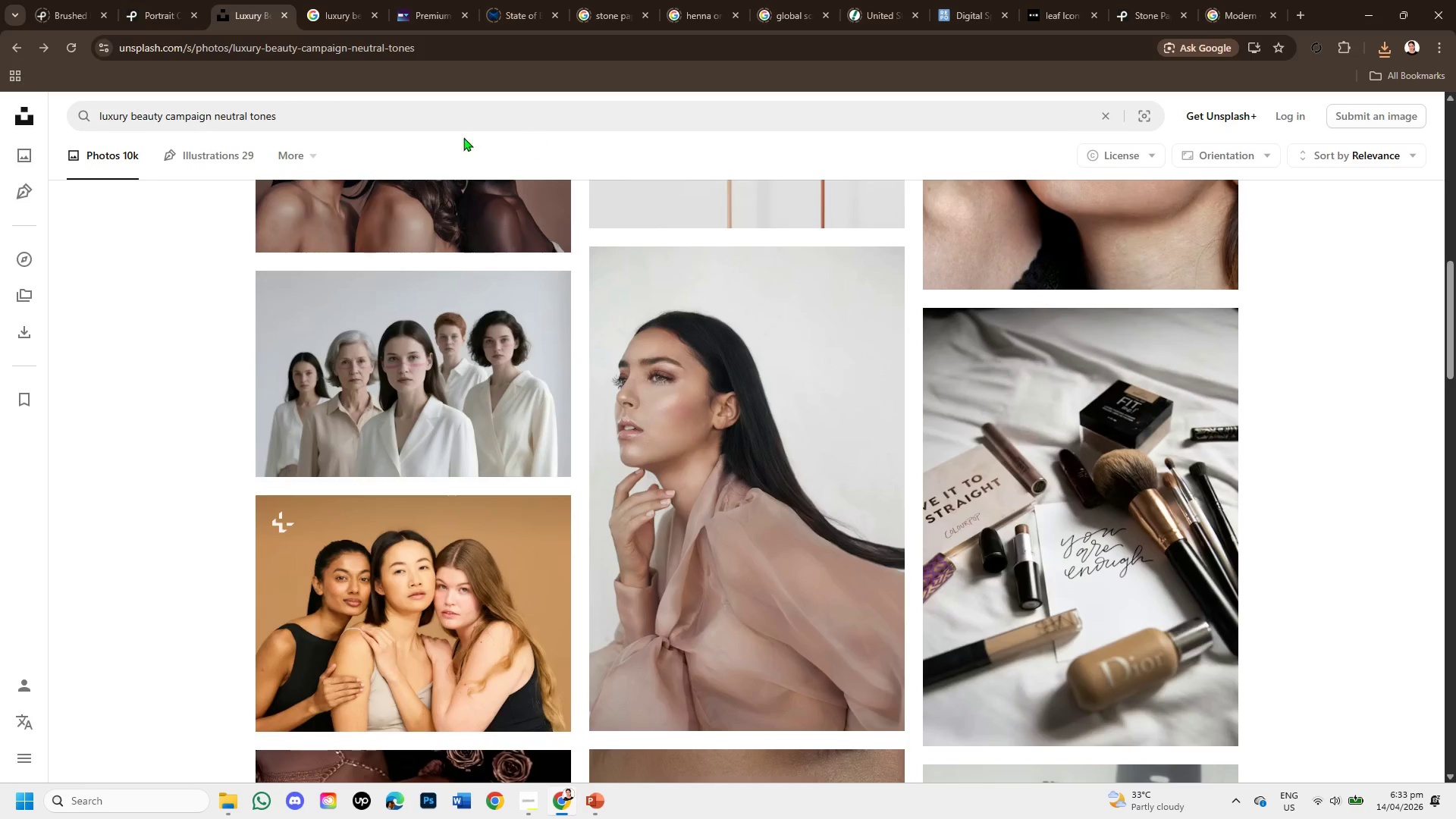 
left_click([400, 111])
 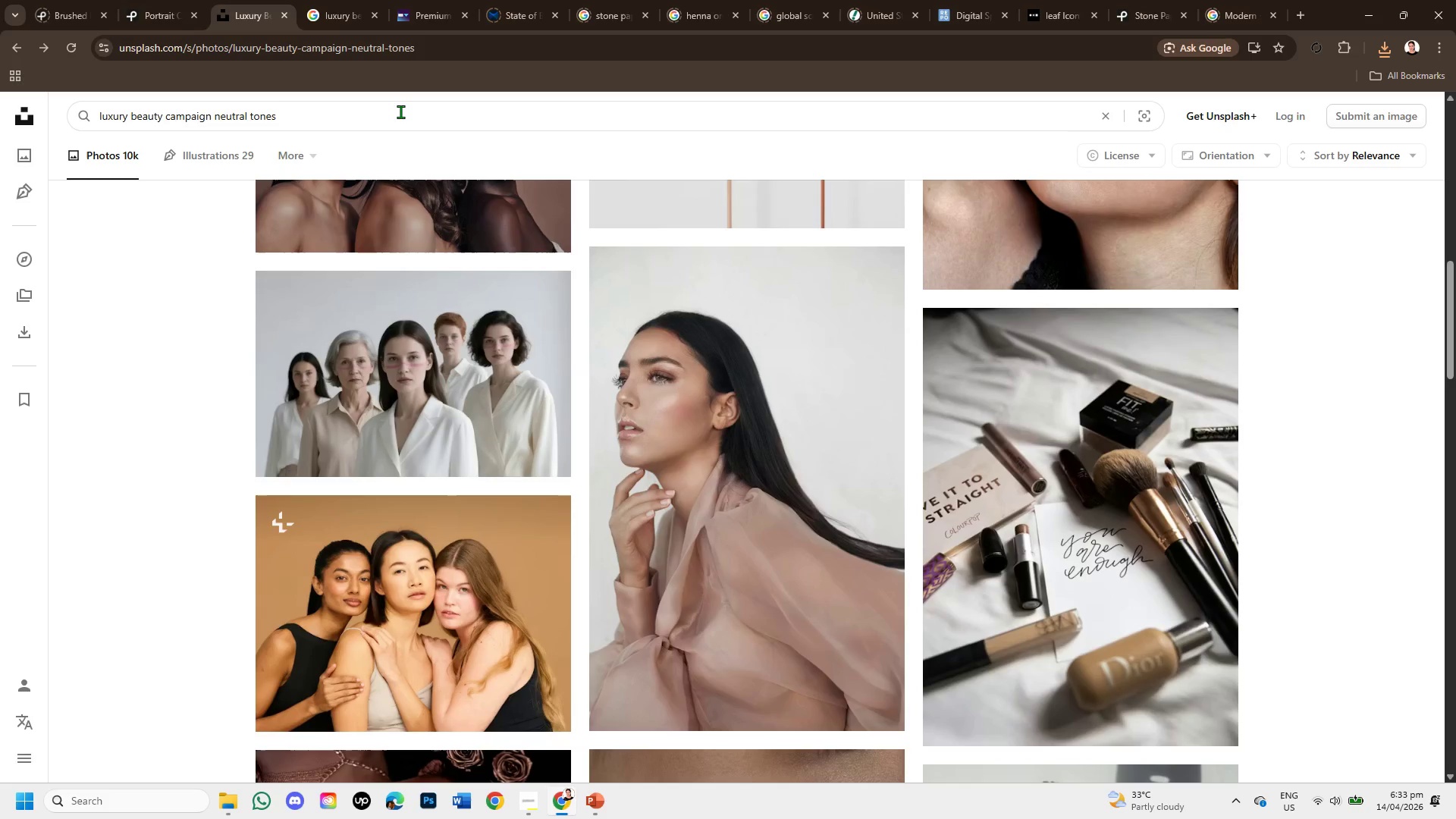 
type( landscape )
 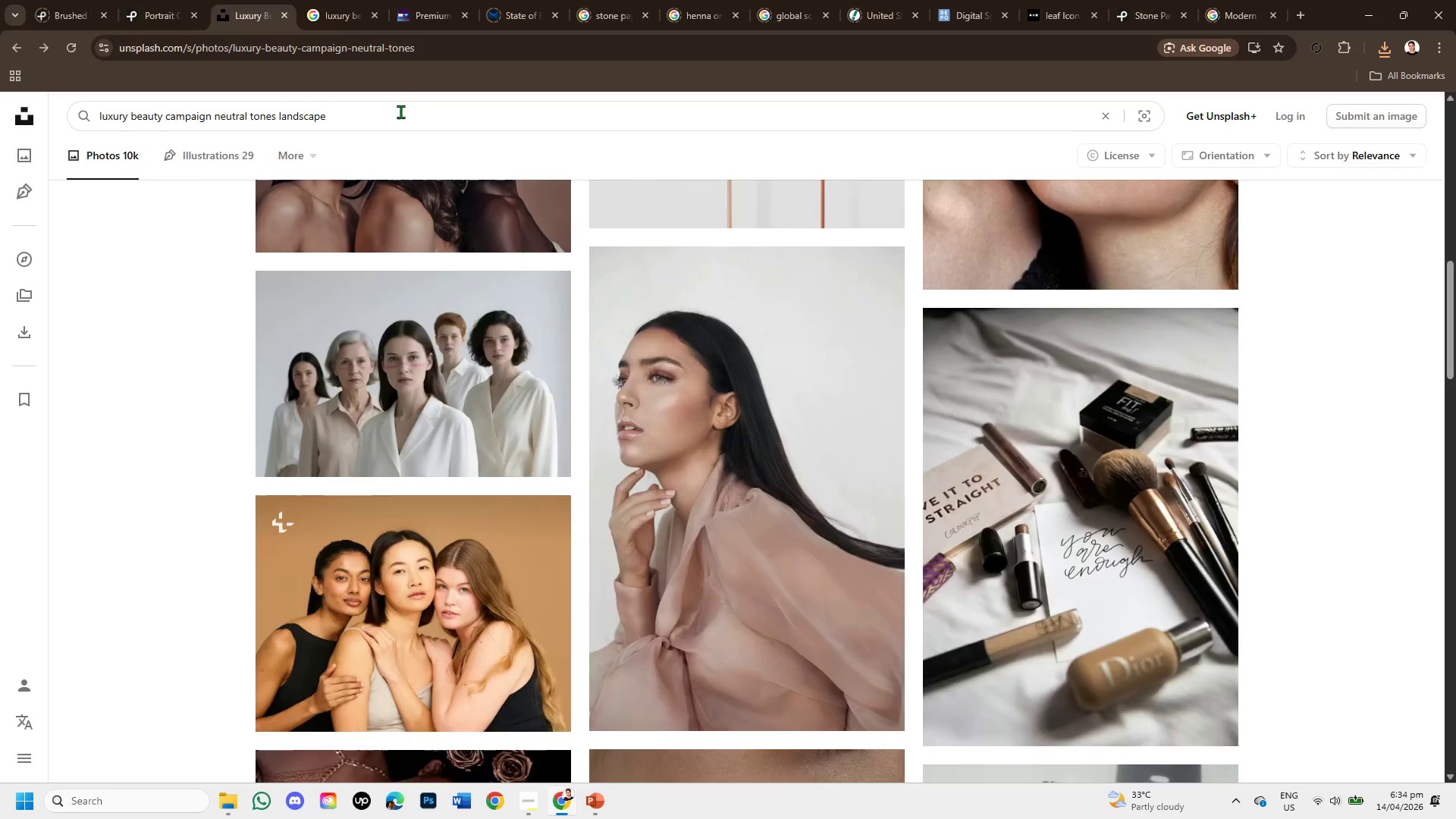 
key(Enter)
 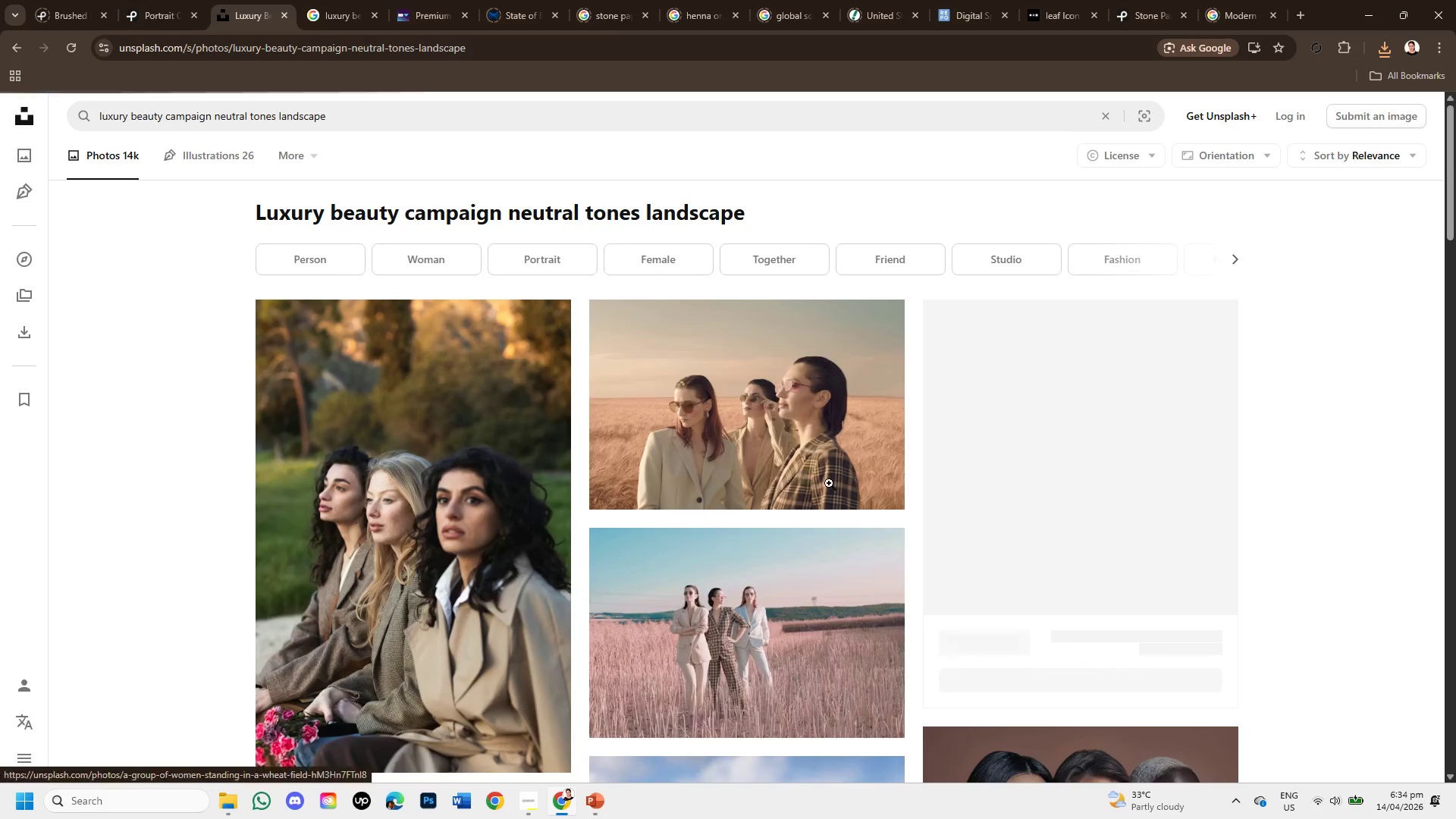 
scroll: coordinate [843, 509], scroll_direction: down, amount: 7.0
 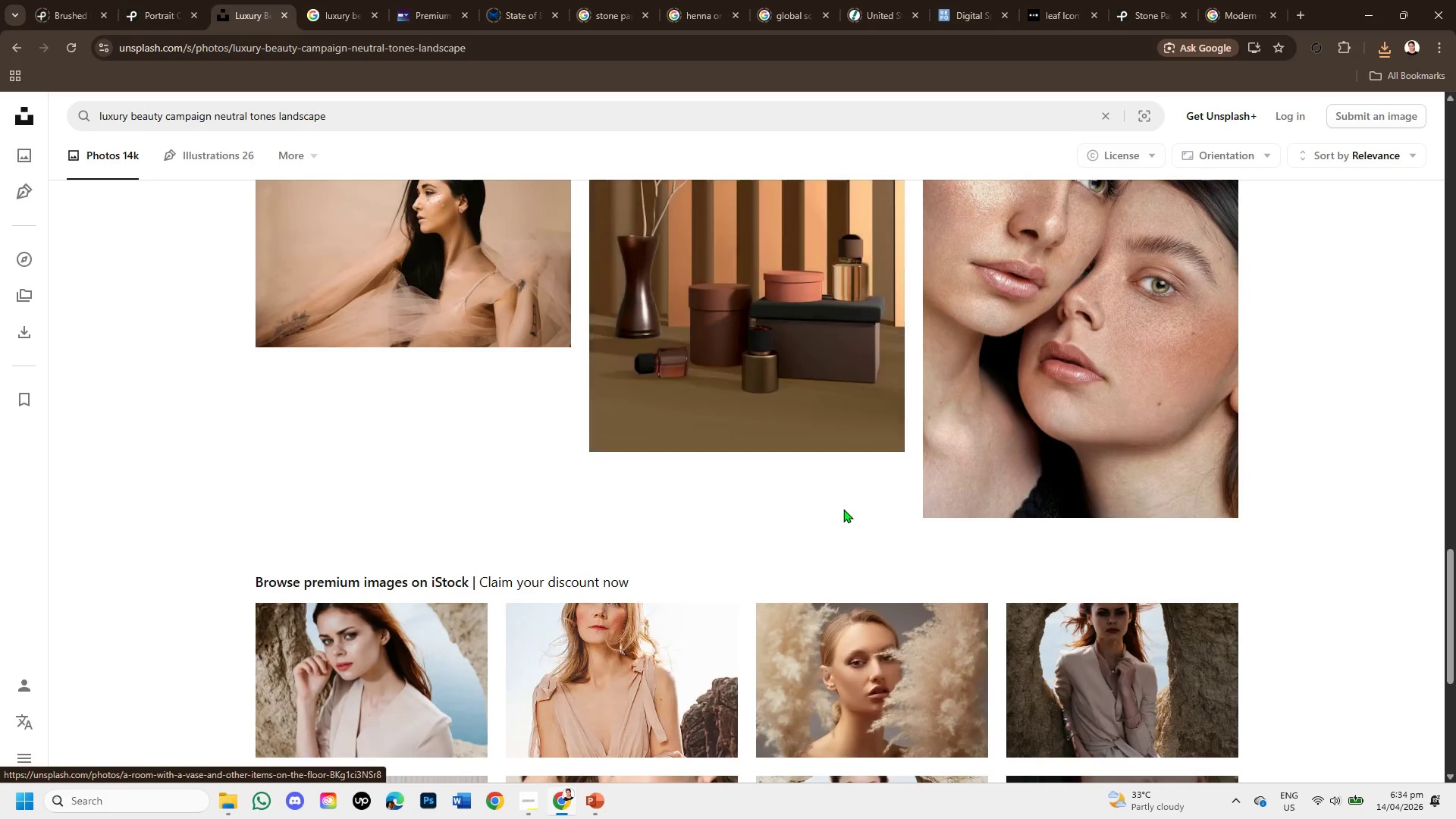 
scroll: coordinate [843, 509], scroll_direction: up, amount: 1.0
 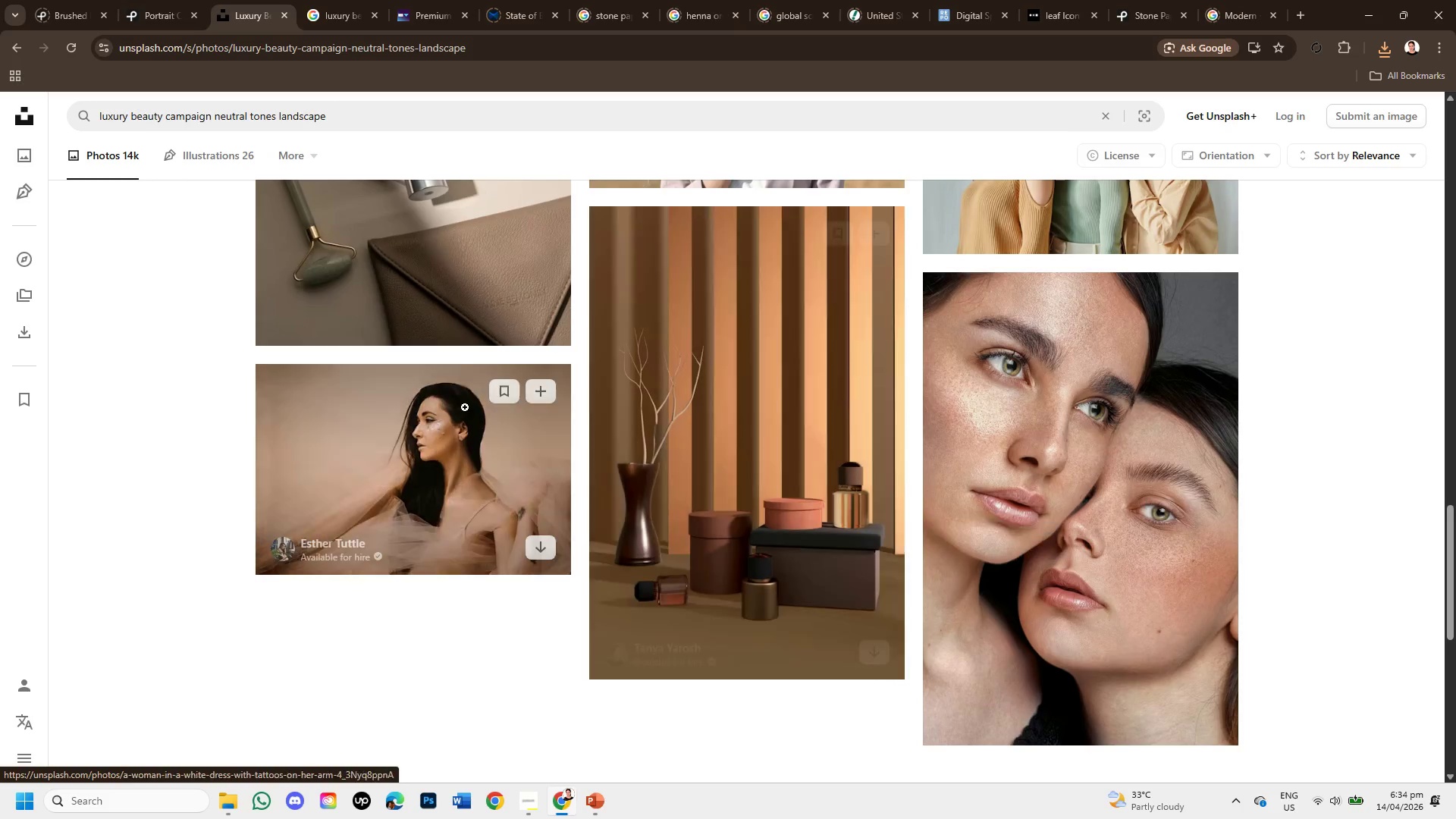 
left_click([466, 459])
 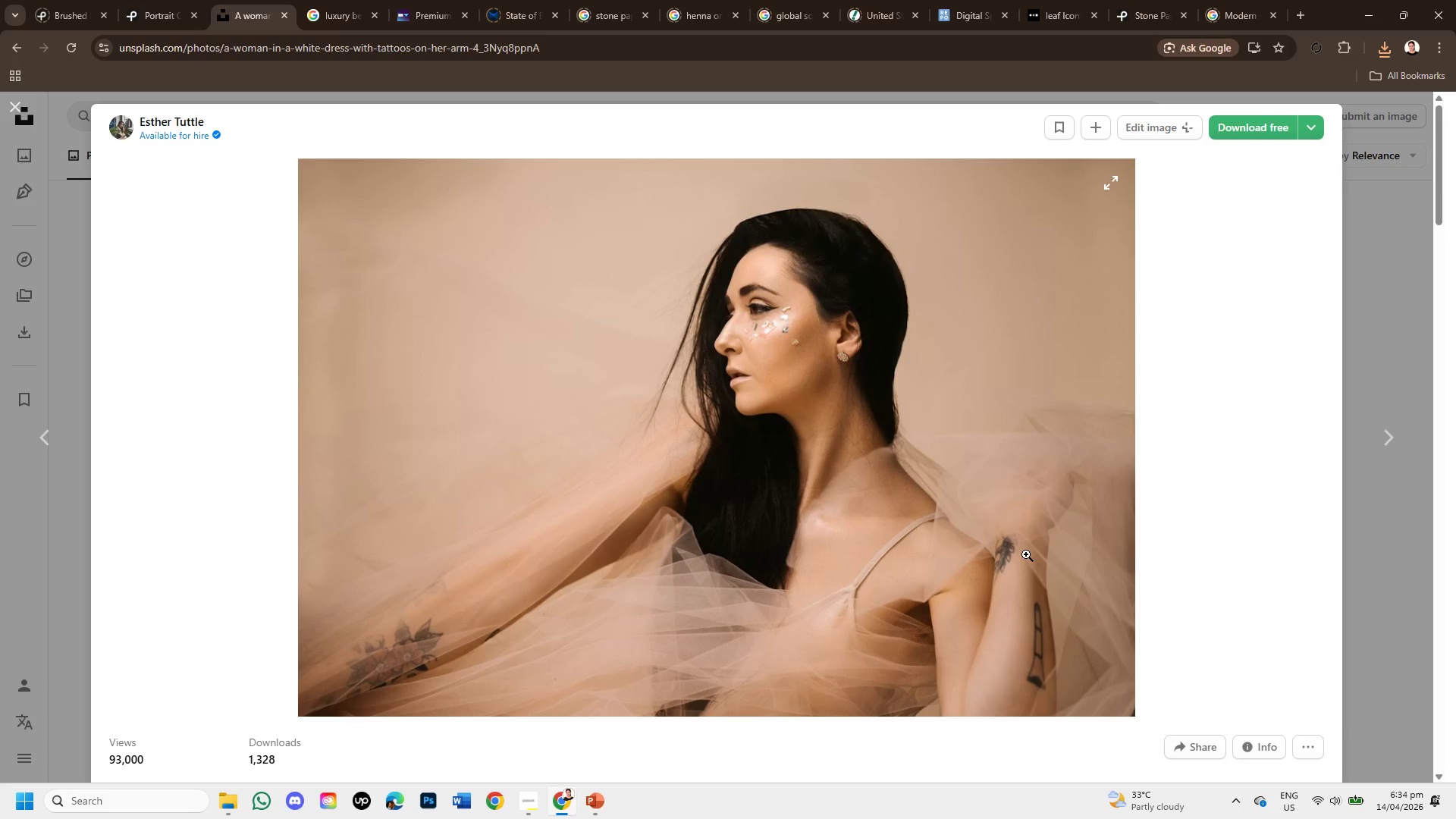 
scroll: coordinate [1084, 494], scroll_direction: down, amount: 10.0
 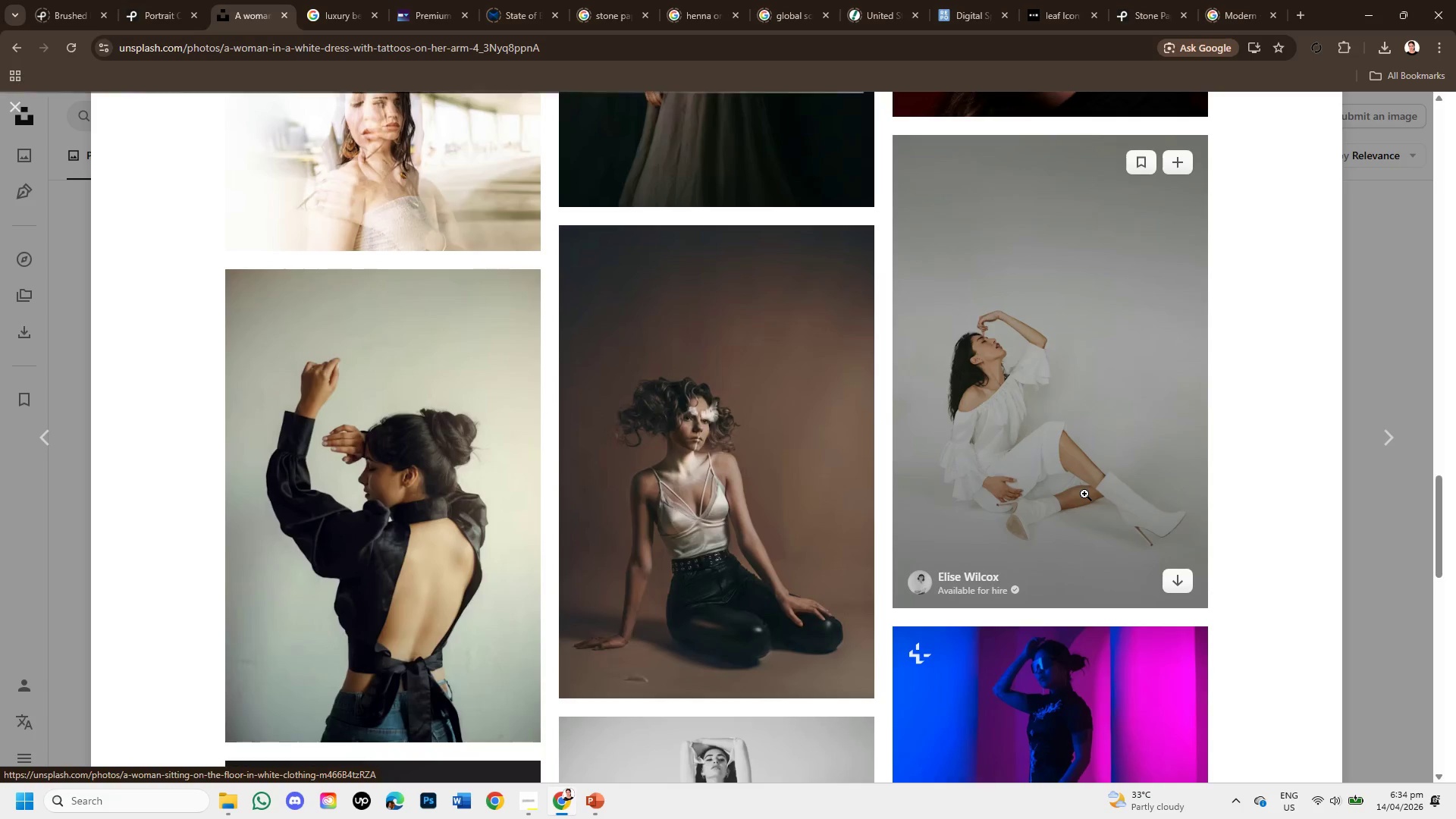 
scroll: coordinate [1084, 494], scroll_direction: up, amount: 1.0
 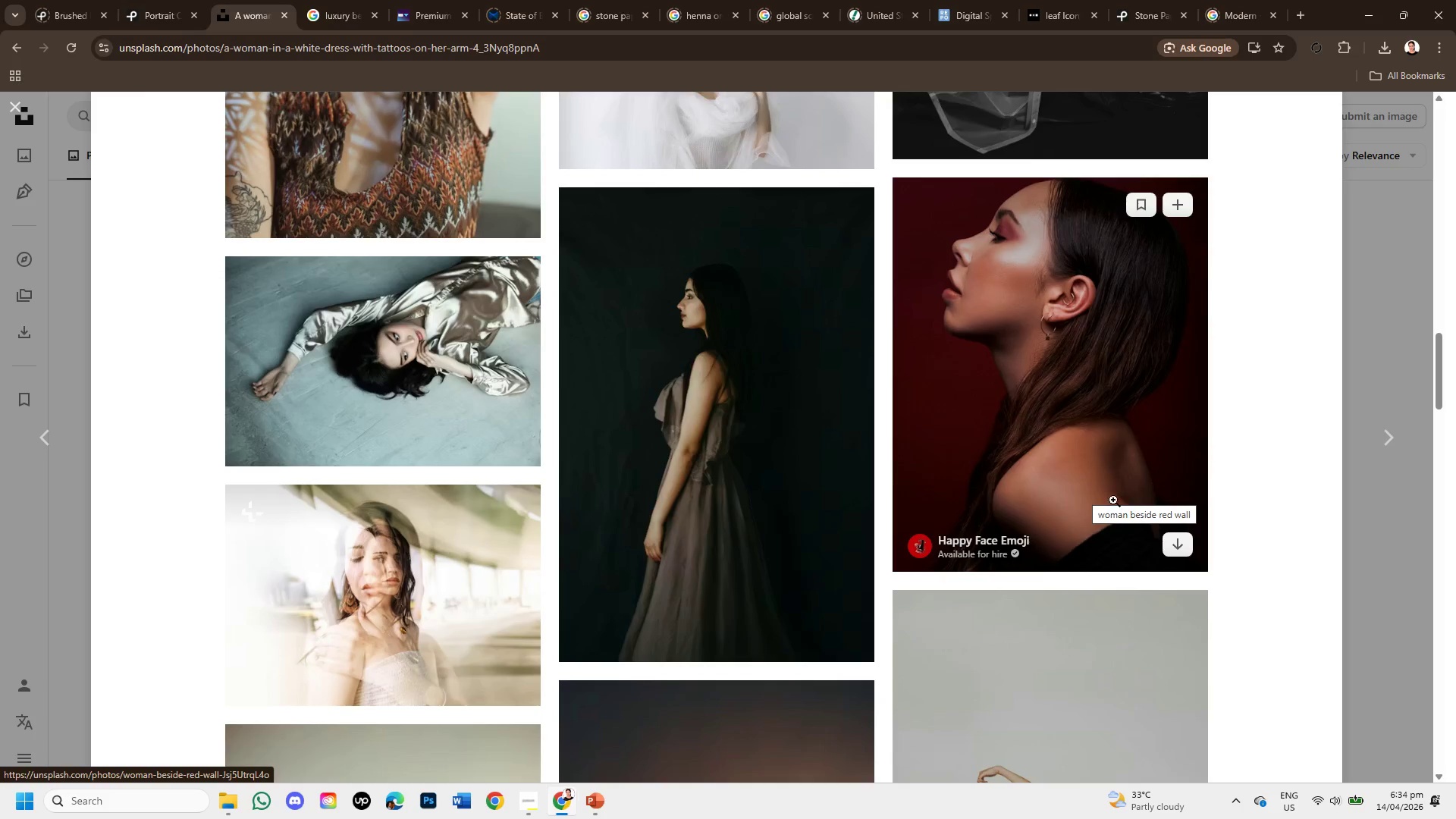 
scroll: coordinate [1125, 577], scroll_direction: down, amount: 2.0
 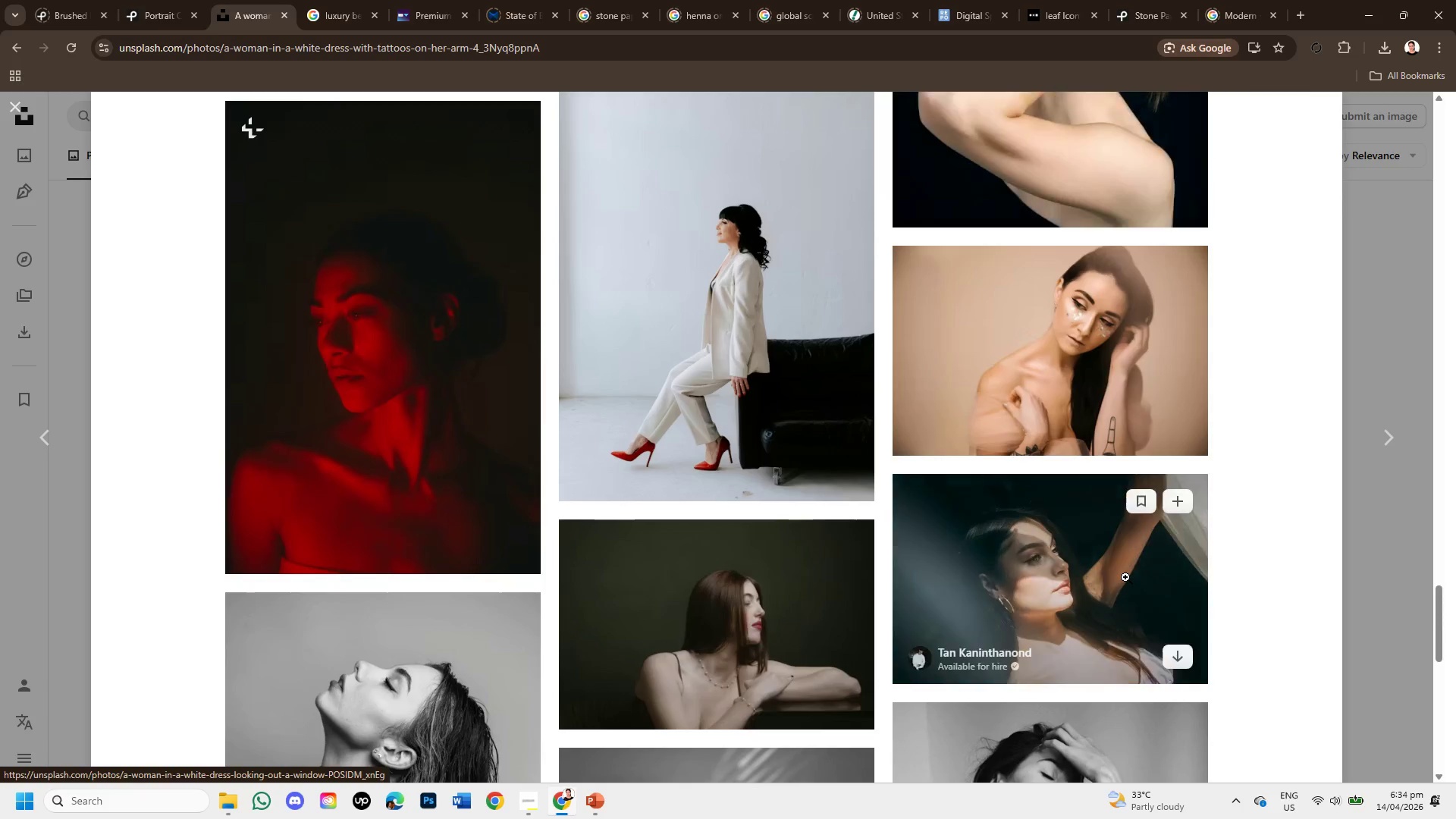 
scroll: coordinate [1125, 577], scroll_direction: up, amount: 2.0
 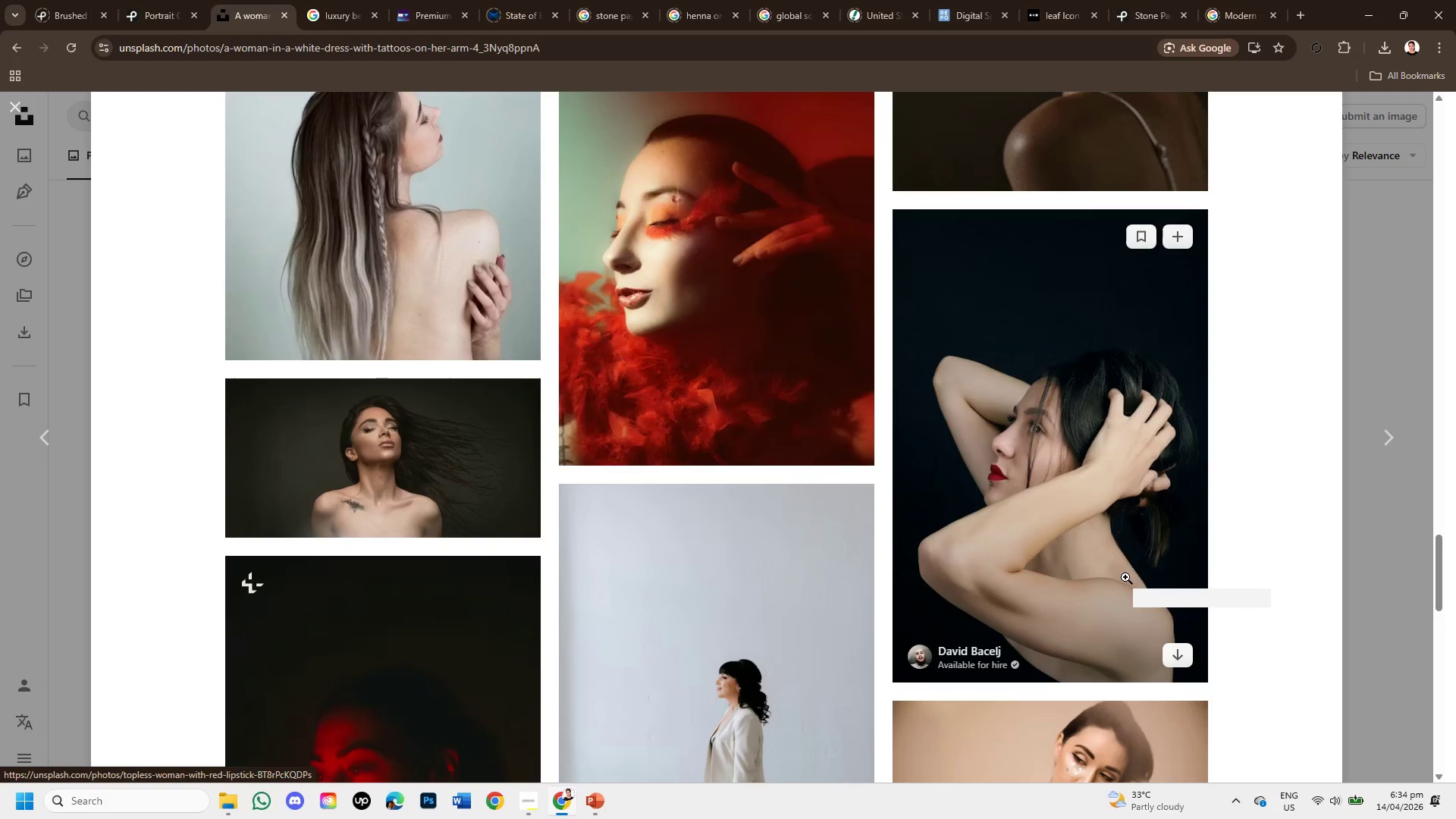 
scroll: coordinate [1125, 577], scroll_direction: down, amount: 4.0
 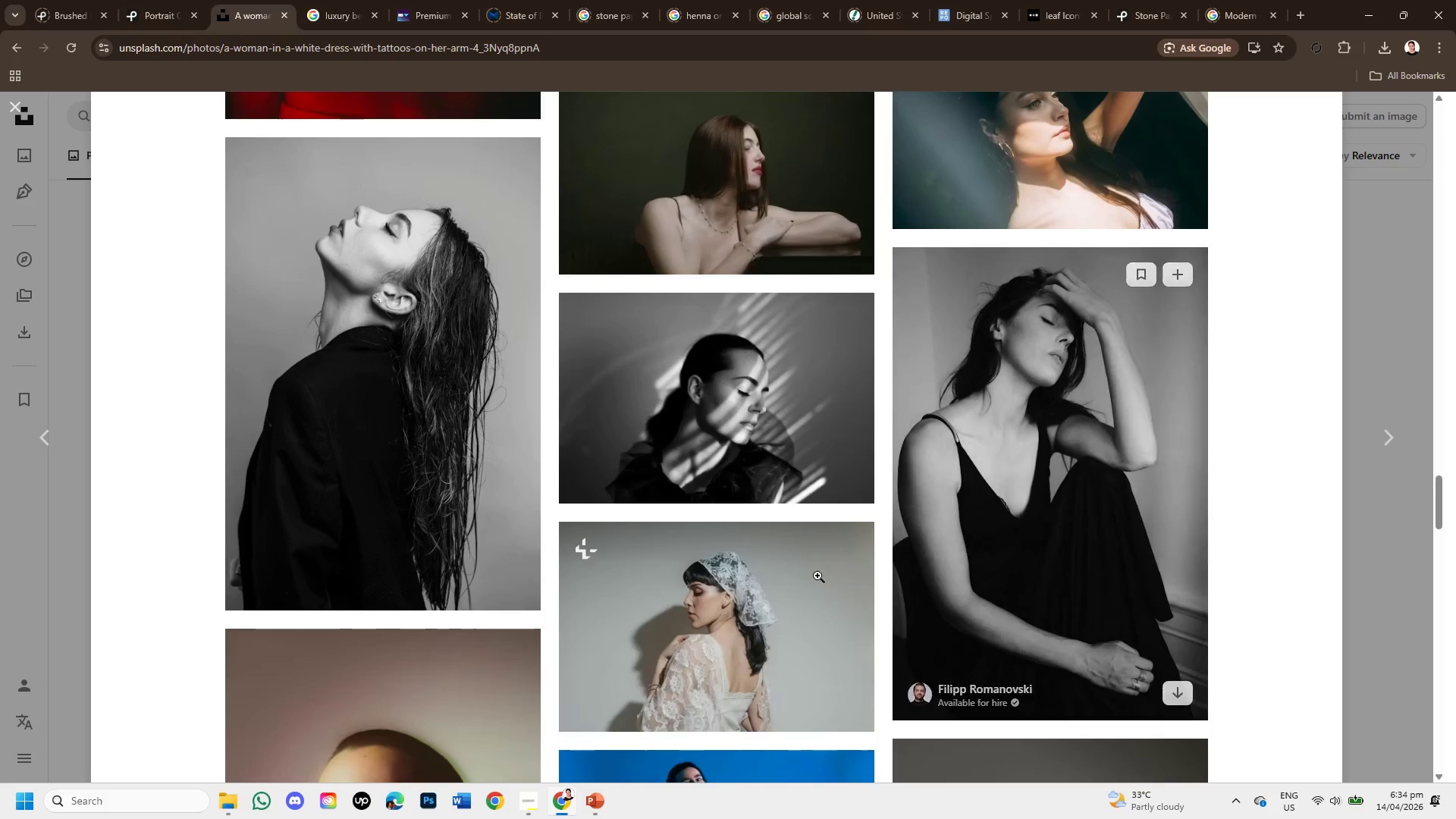 
left_click([451, 408])
 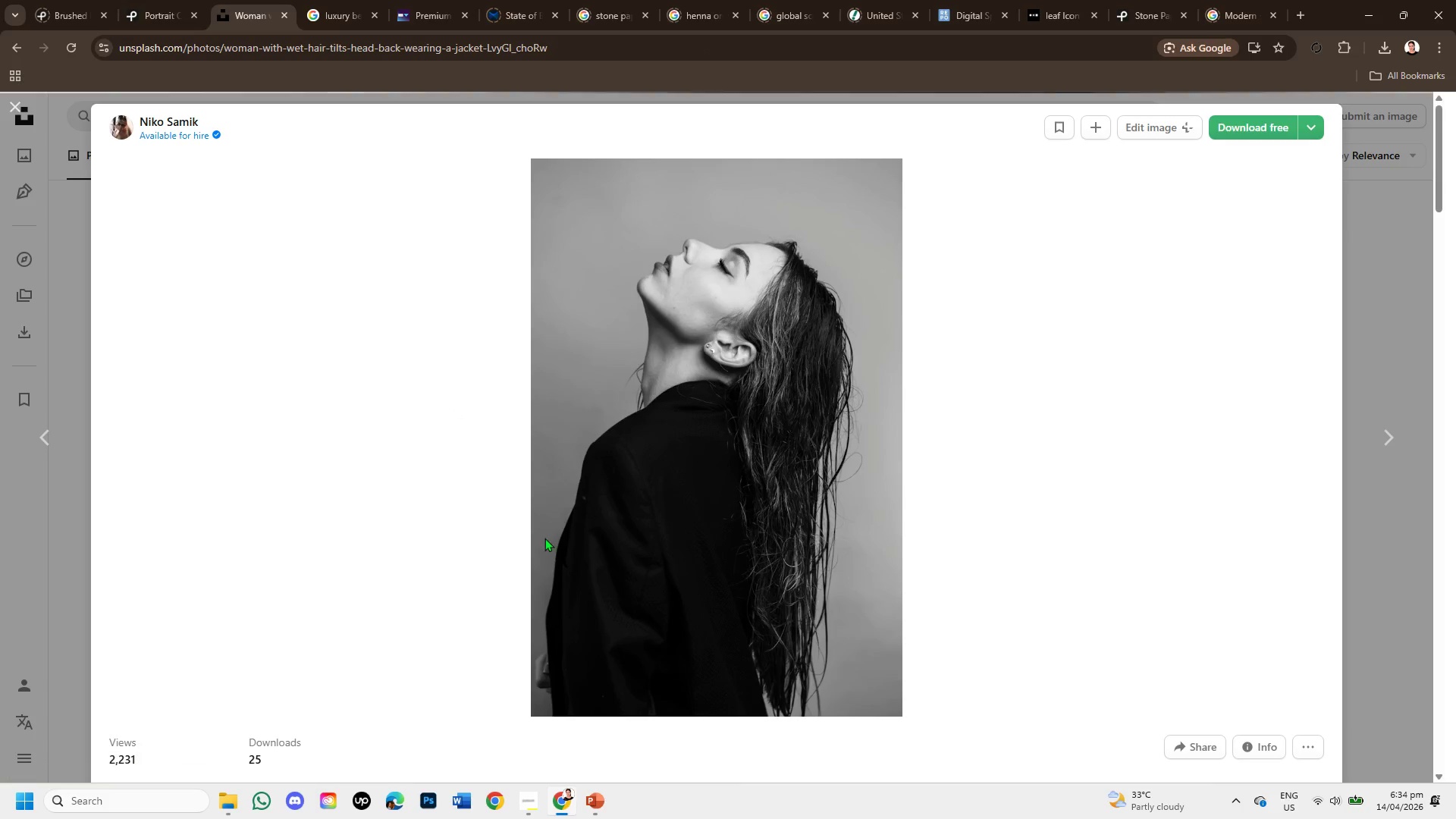 
scroll: coordinate [1070, 510], scroll_direction: down, amount: 11.0
 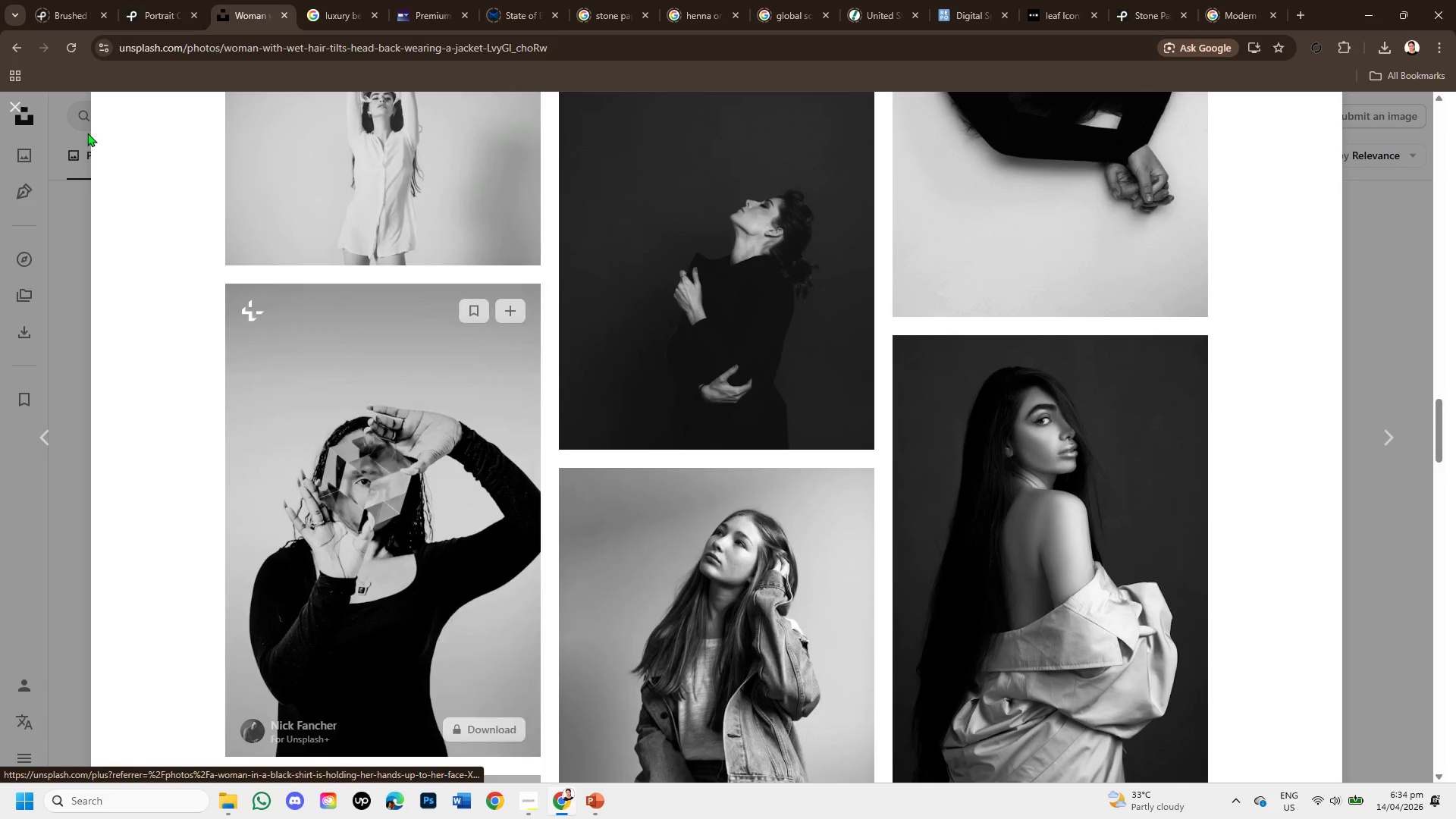 
left_click([22, 109])
 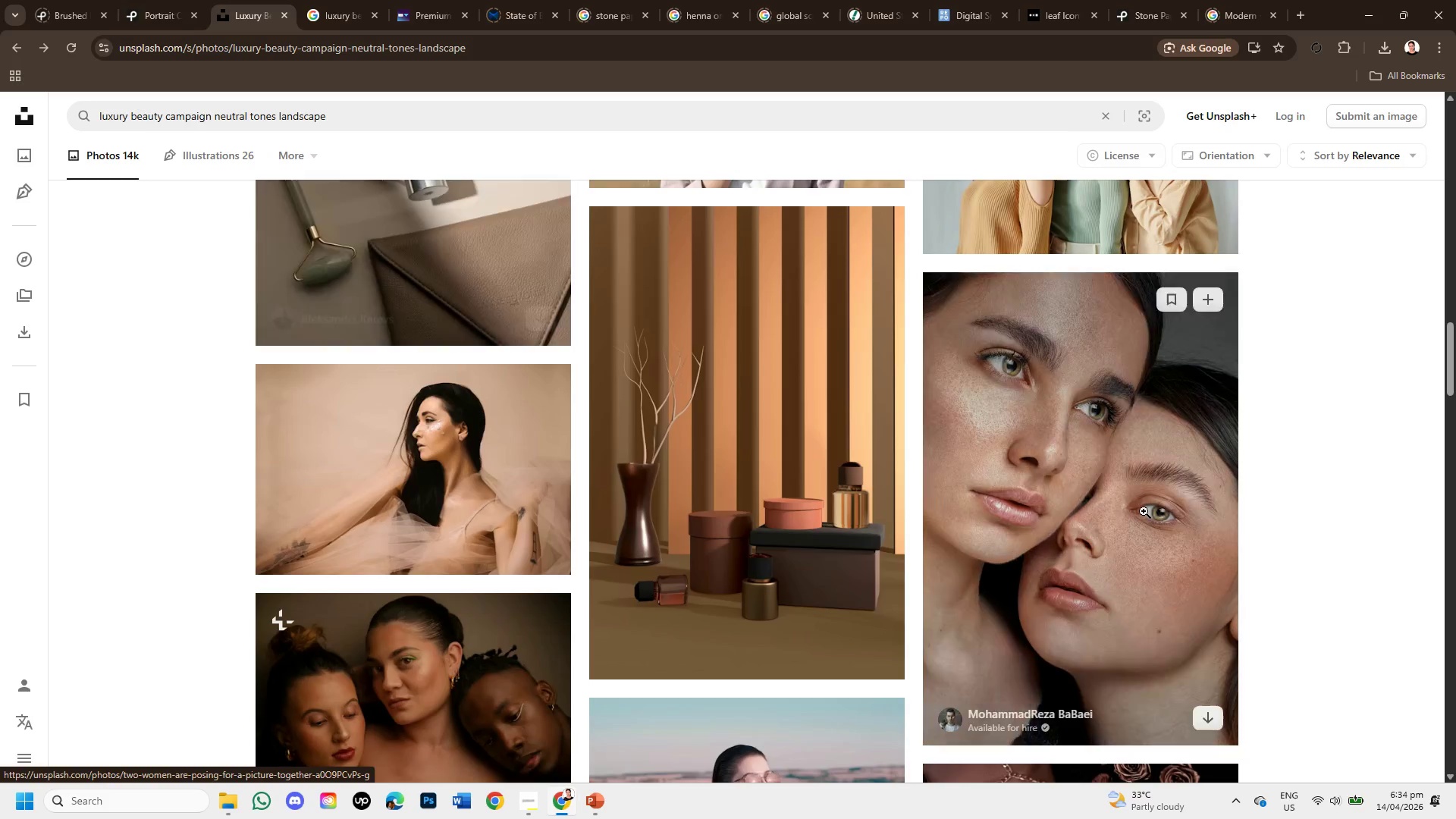 
scroll: coordinate [1155, 554], scroll_direction: down, amount: 7.0
 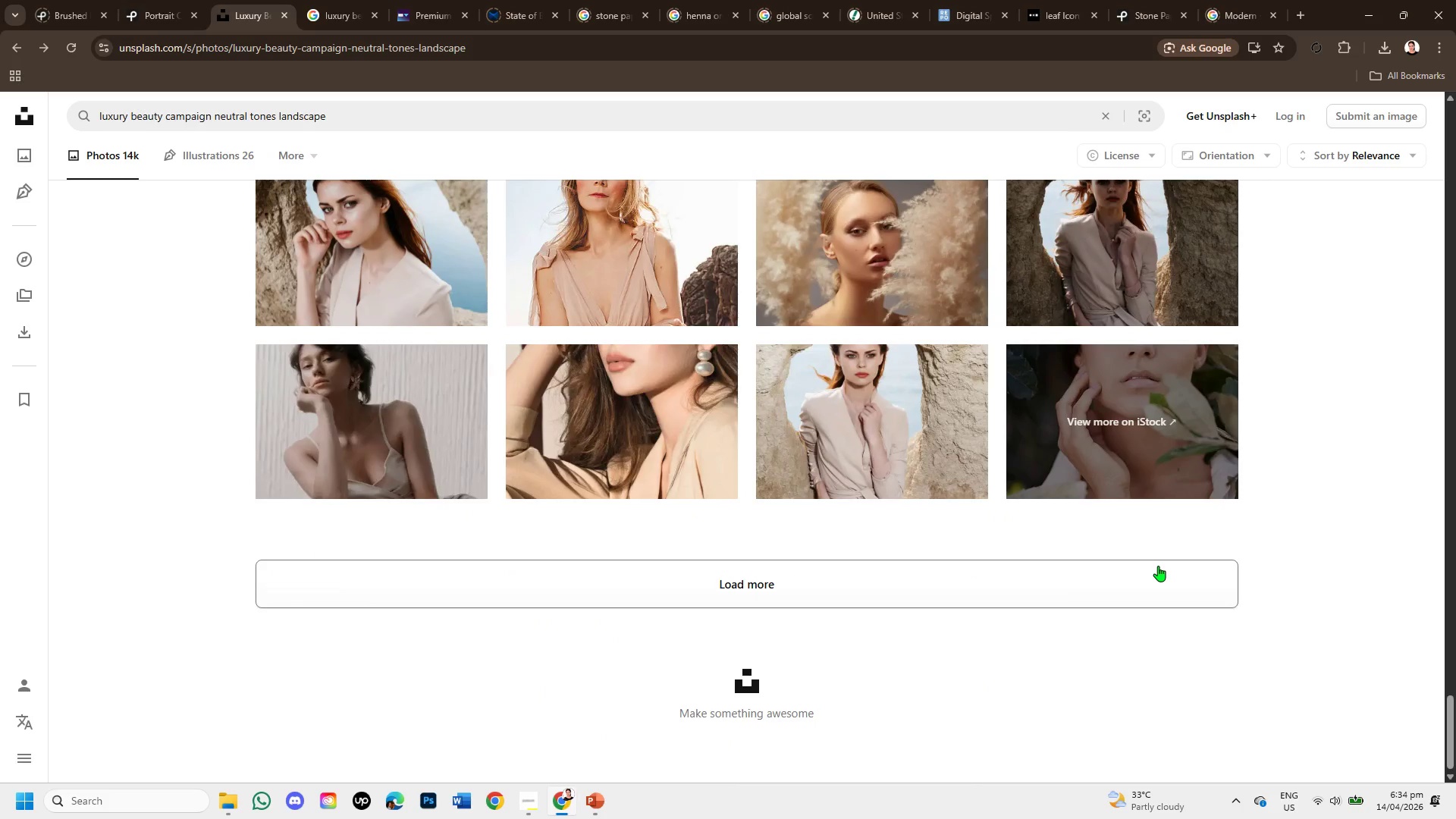 
left_click([793, 586])
 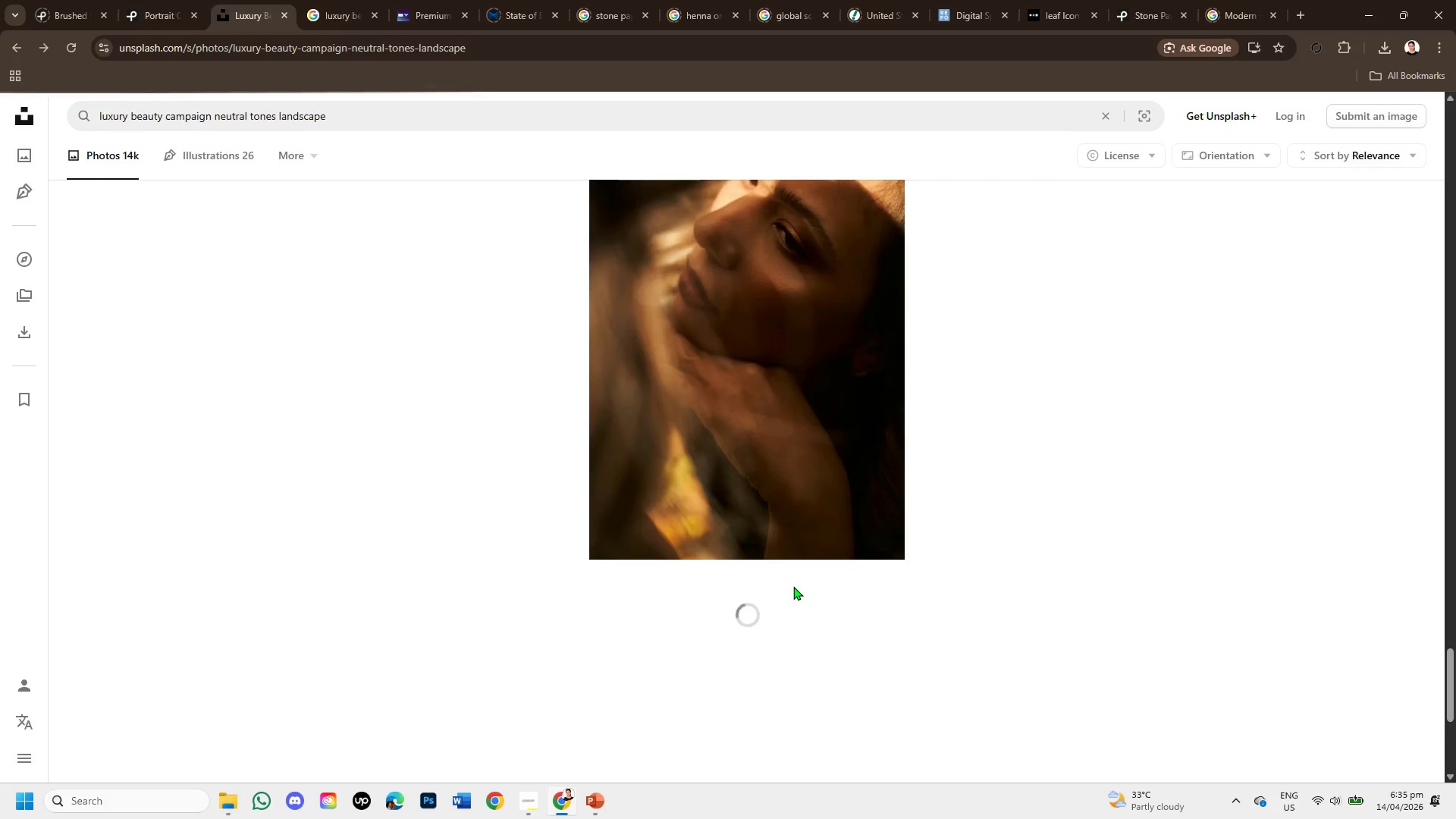 
scroll: coordinate [898, 542], scroll_direction: down, amount: 9.0
 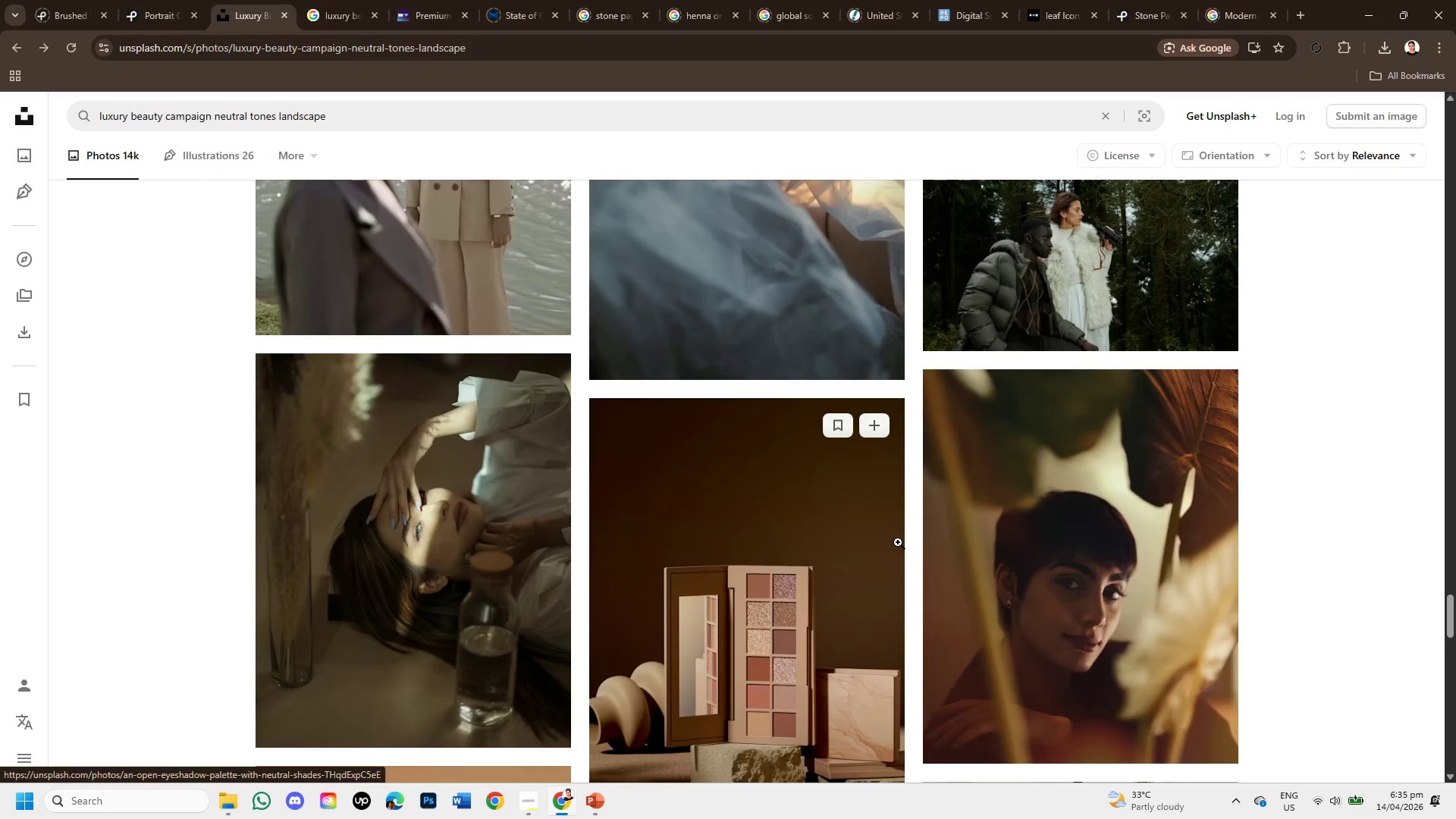 
scroll: coordinate [862, 525], scroll_direction: down, amount: 10.0
 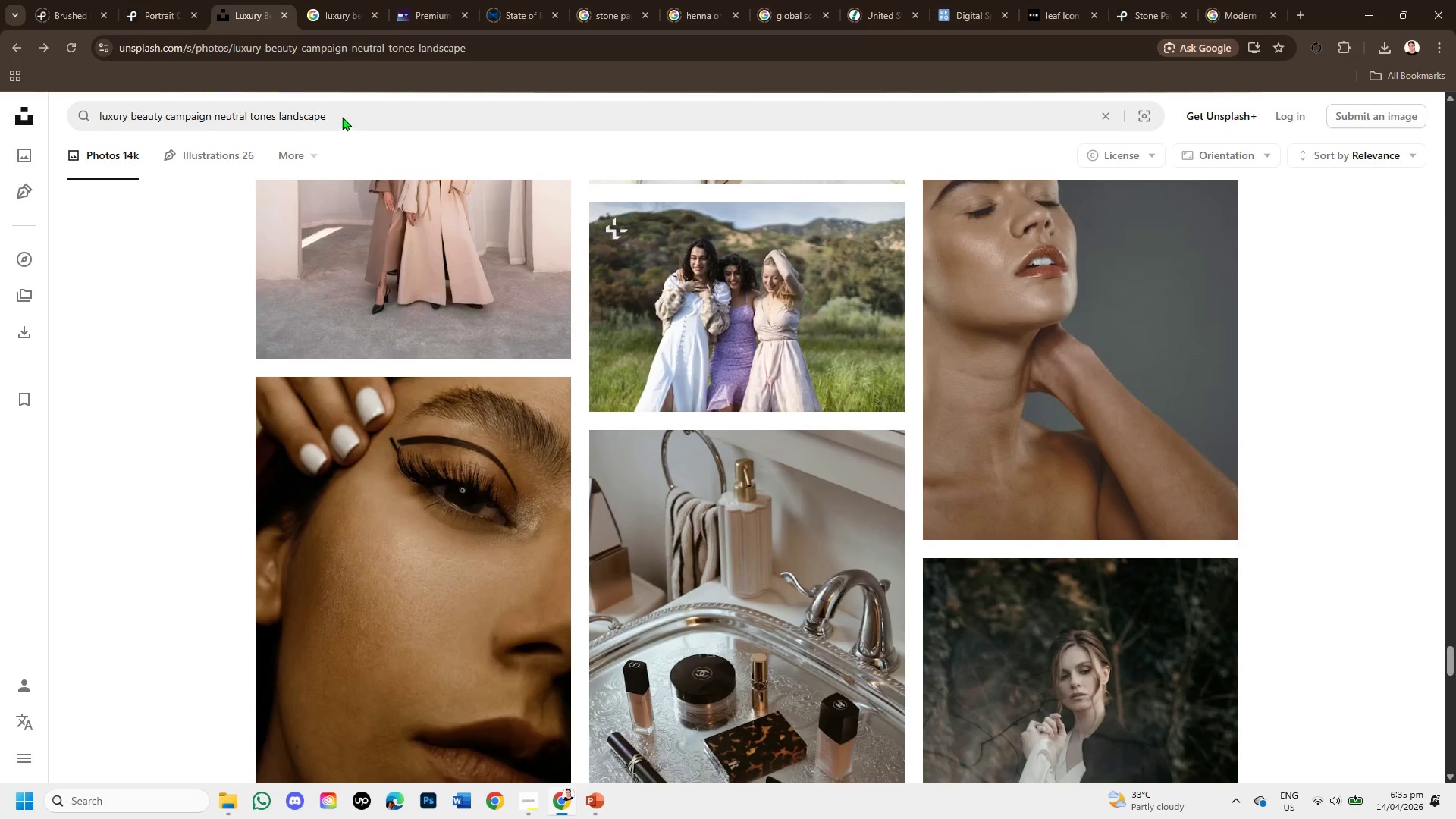 
left_click_drag(start_coordinate=[337, 110], to_coordinate=[82, 112])
 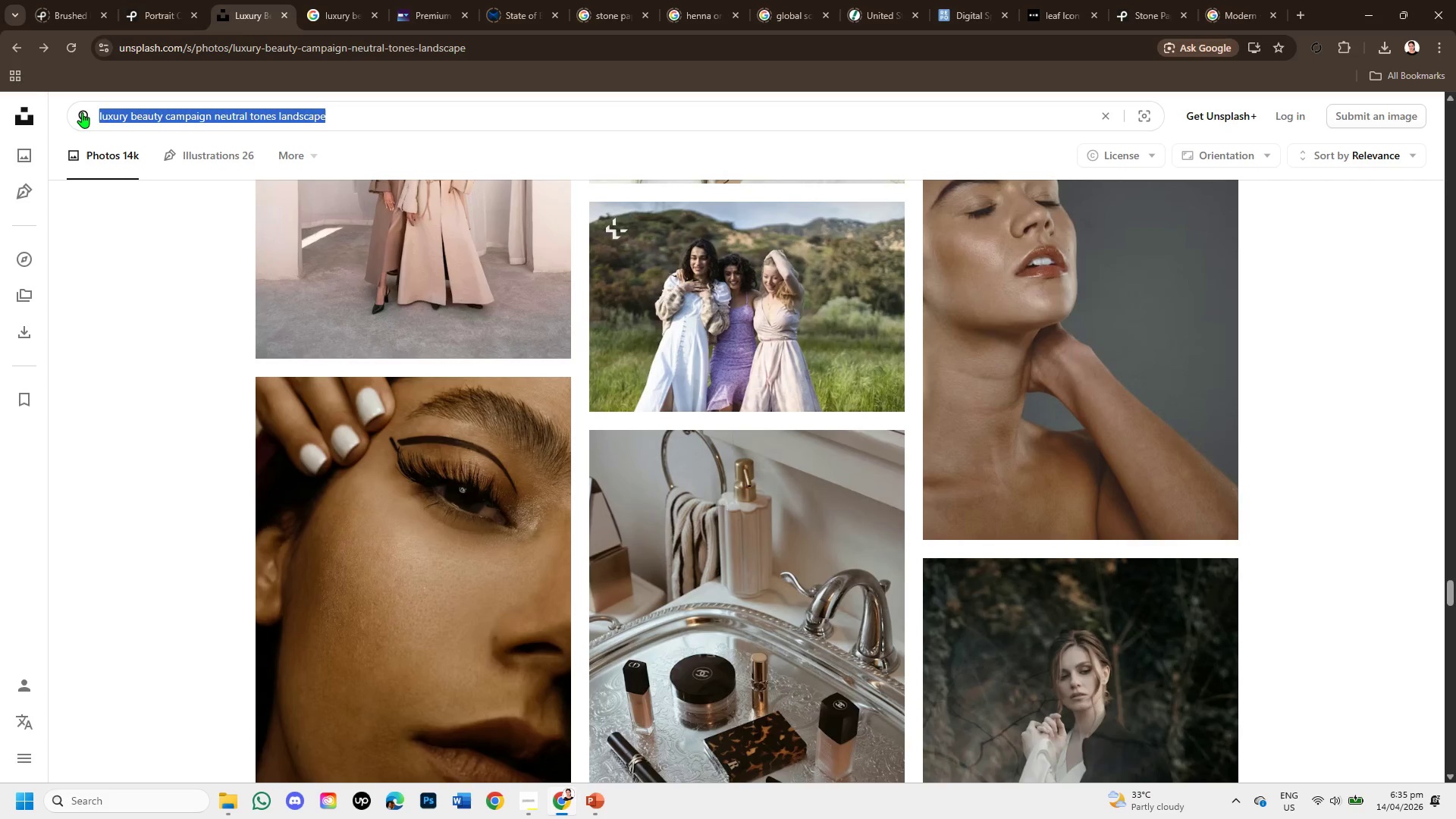 
key(Control+Meta+MetaLeft)
 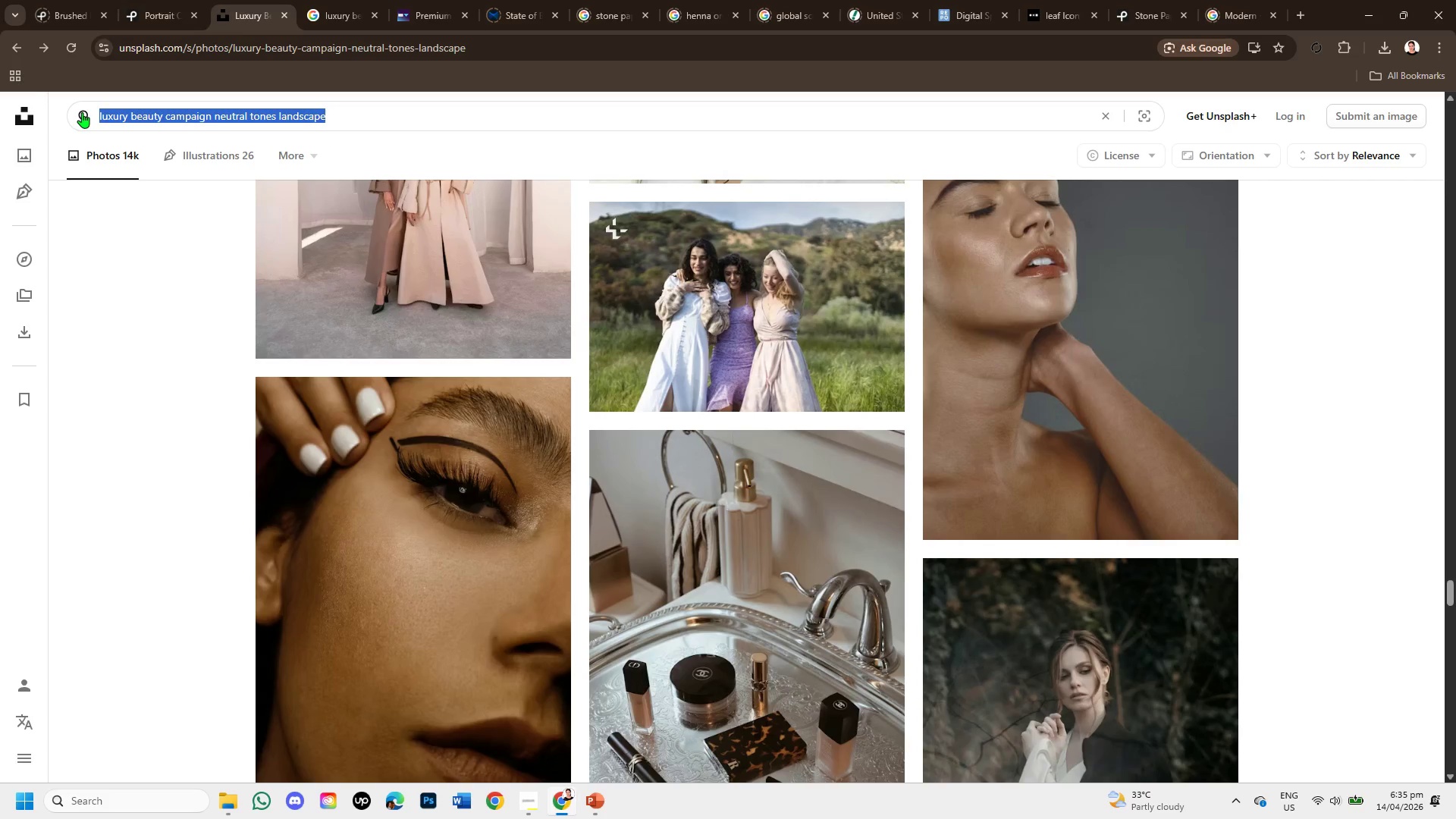 
key(Control+C)
 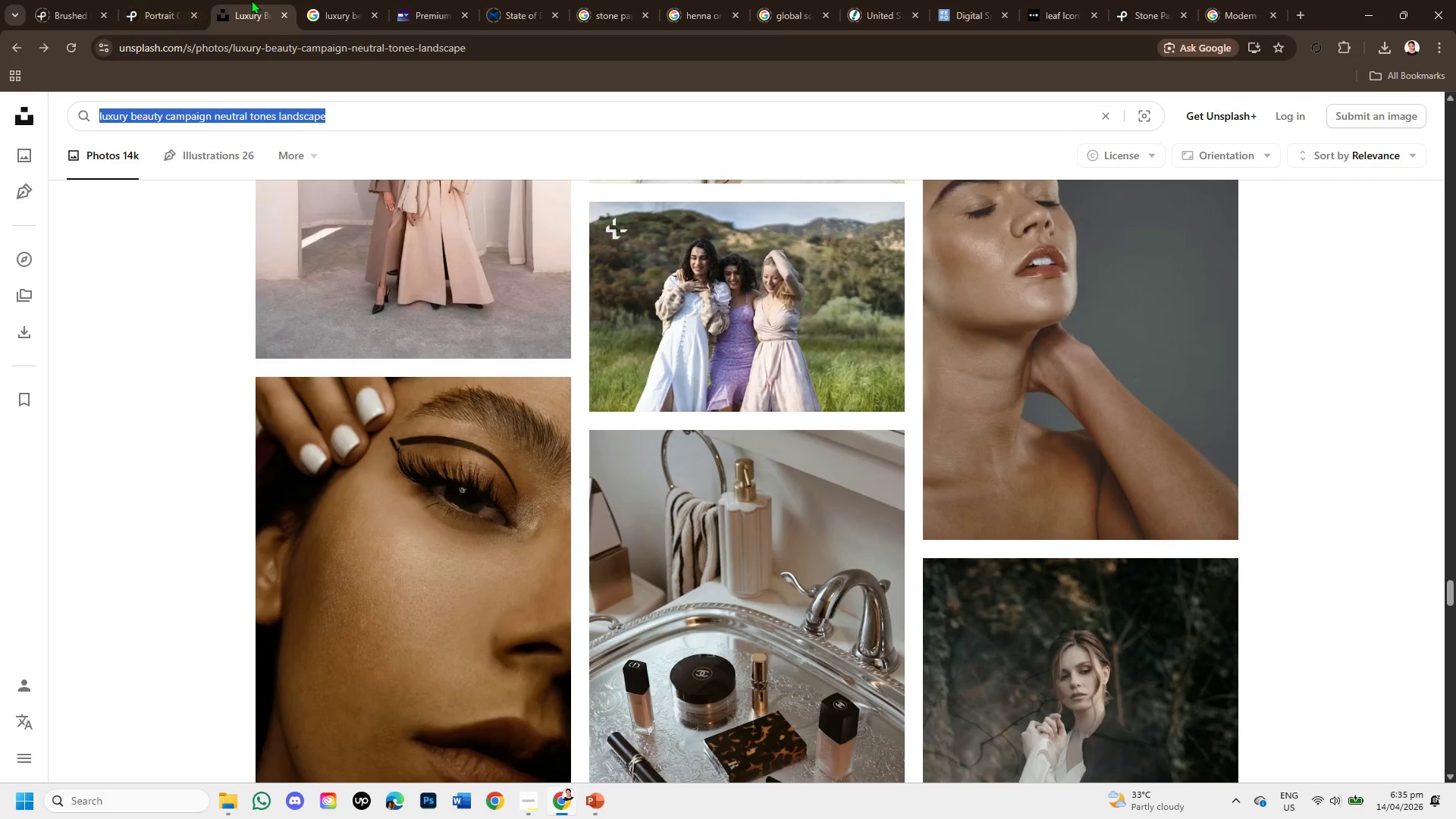 
left_click([166, 0])
 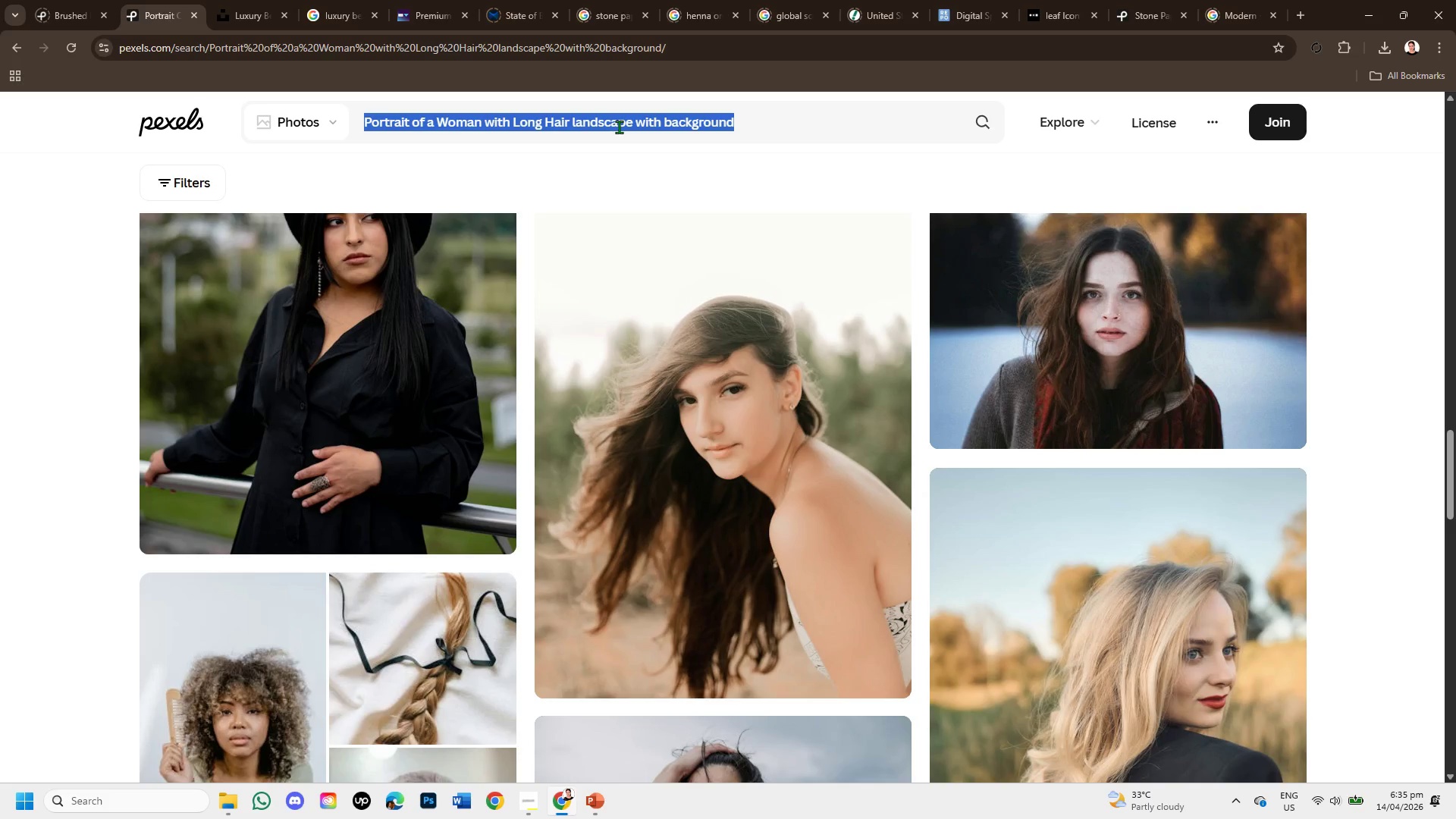 
key(Backspace)
 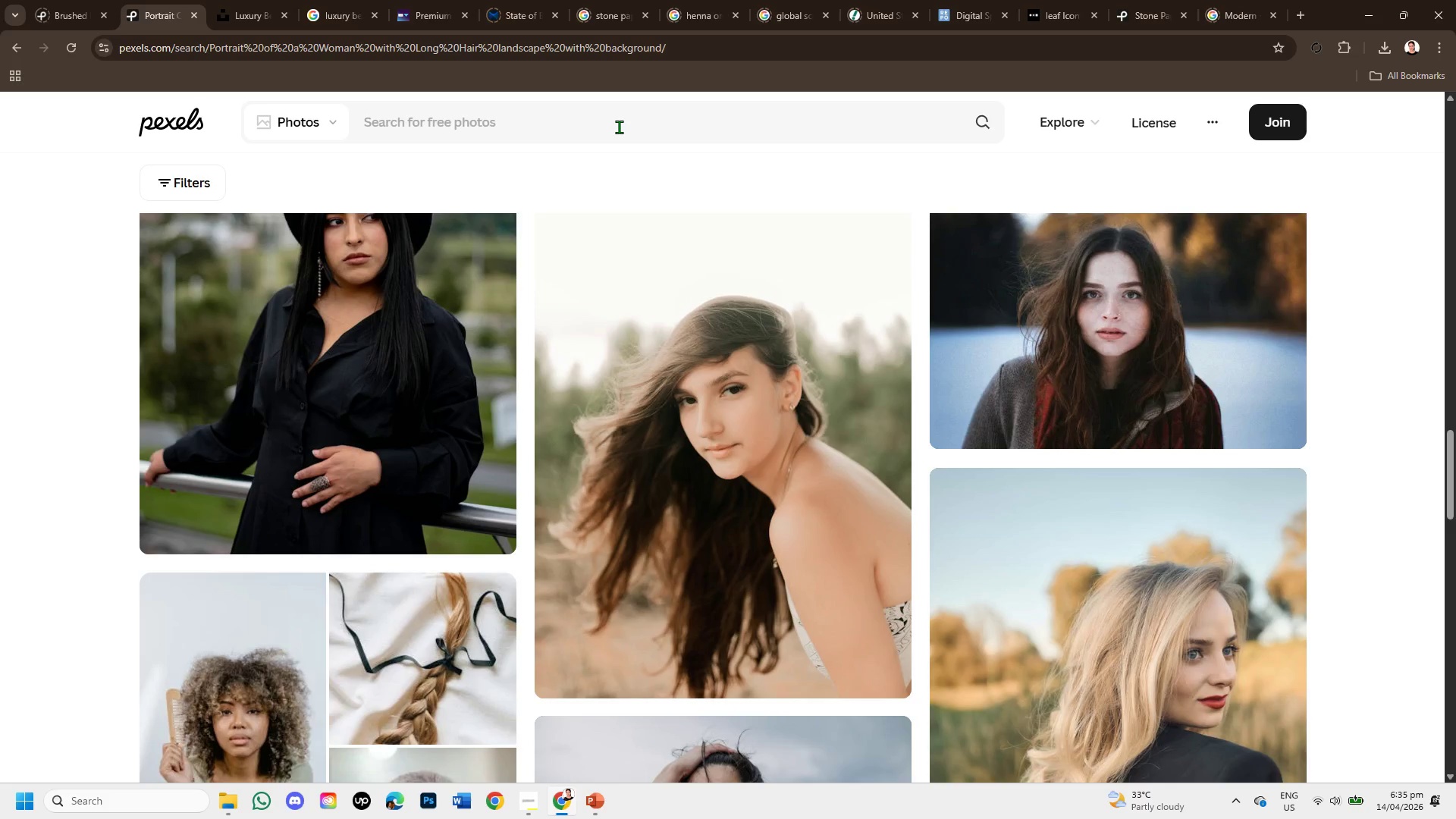 
key(Control+V)
 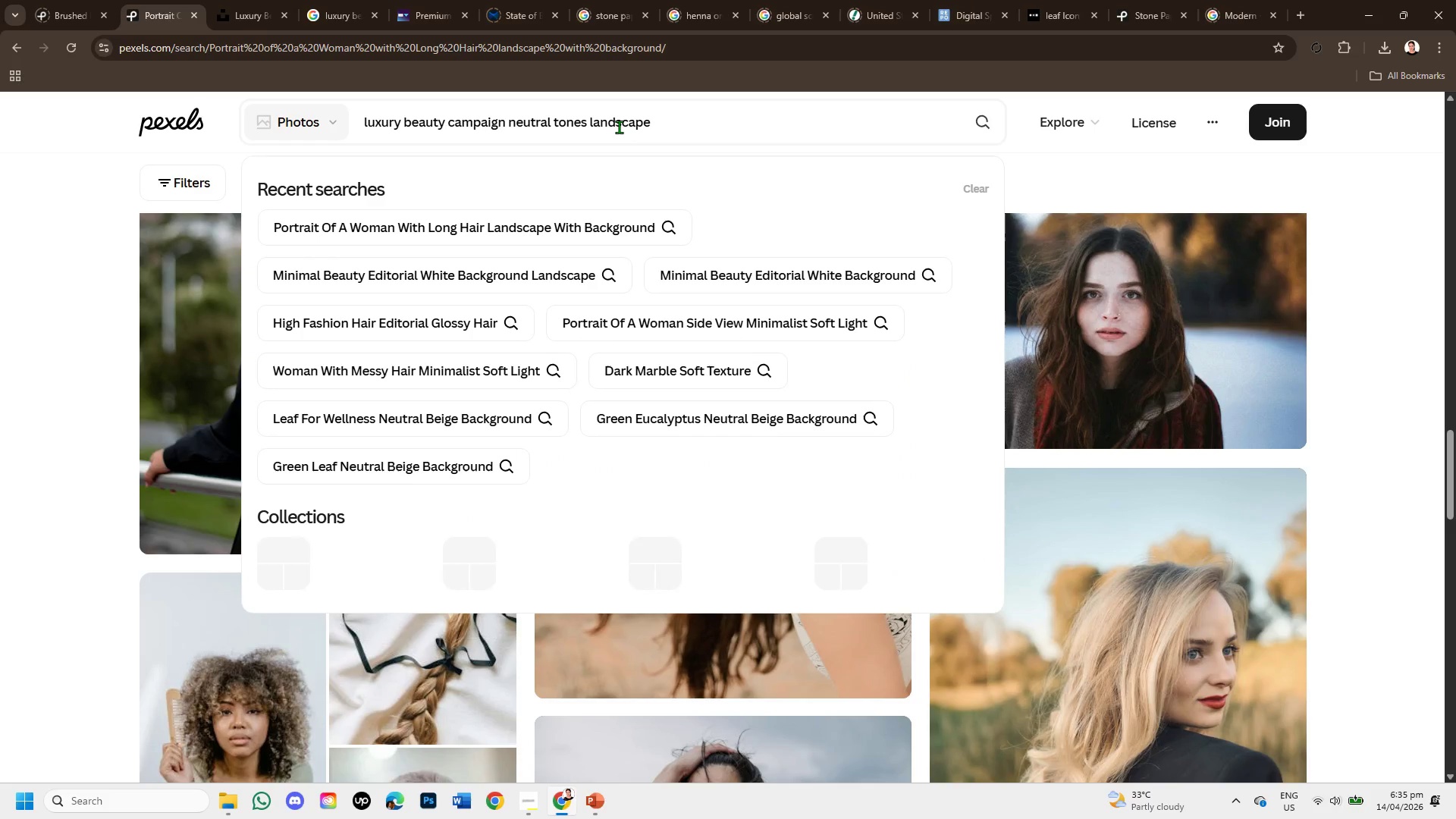 
key(Enter)
 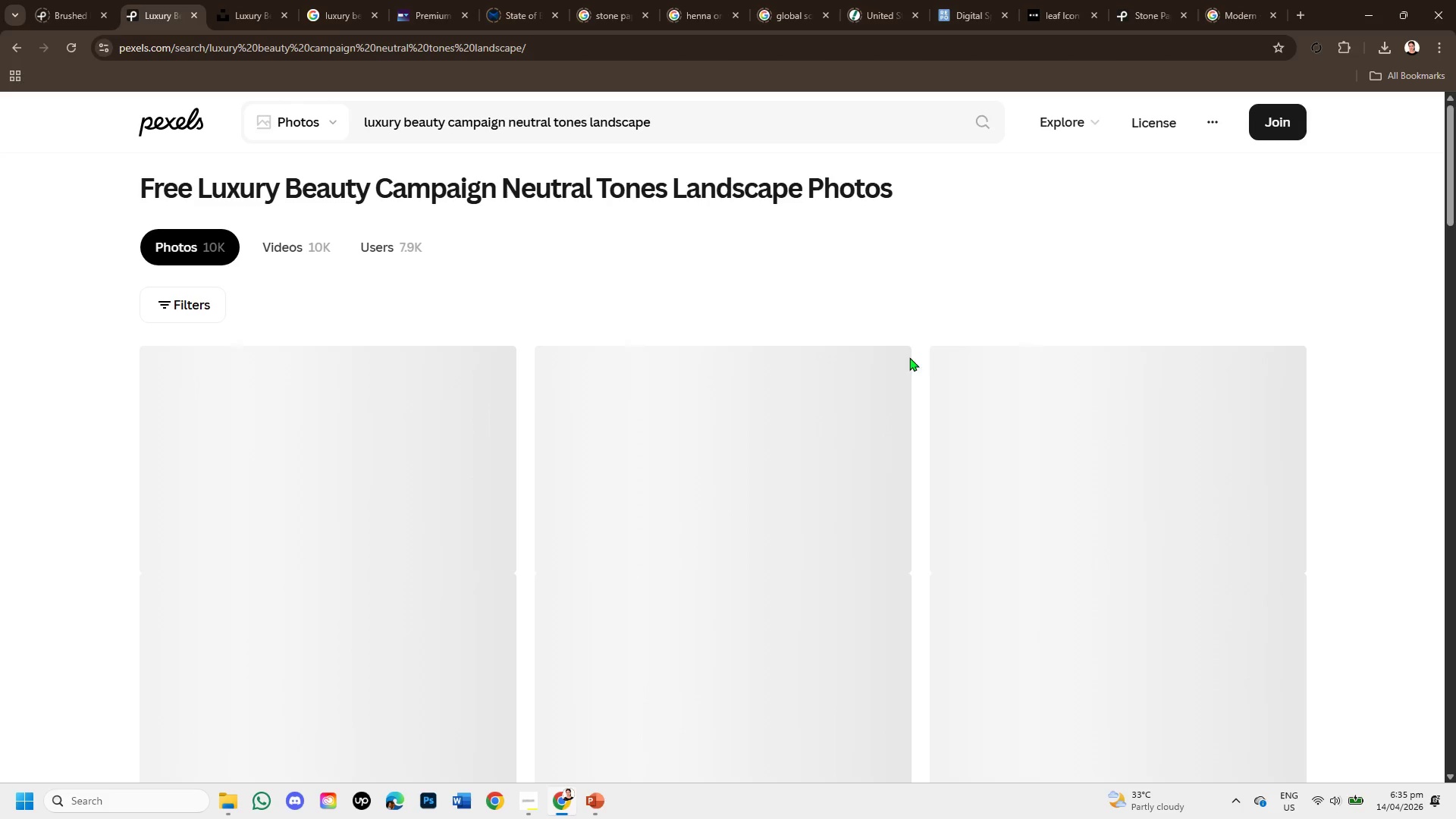 
scroll: coordinate [870, 505], scroll_direction: down, amount: 11.0
 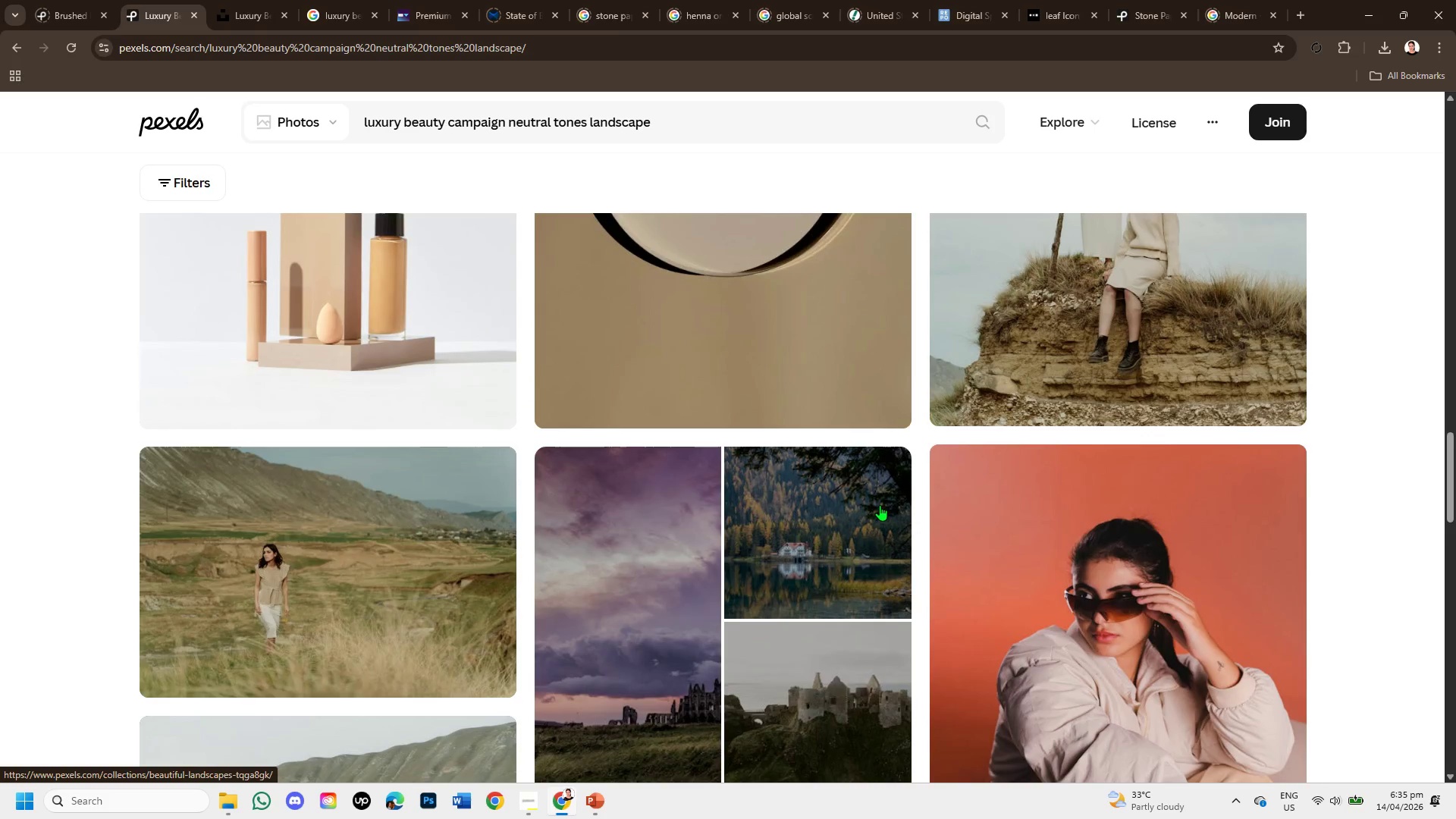 
scroll: coordinate [893, 513], scroll_direction: down, amount: 6.0
 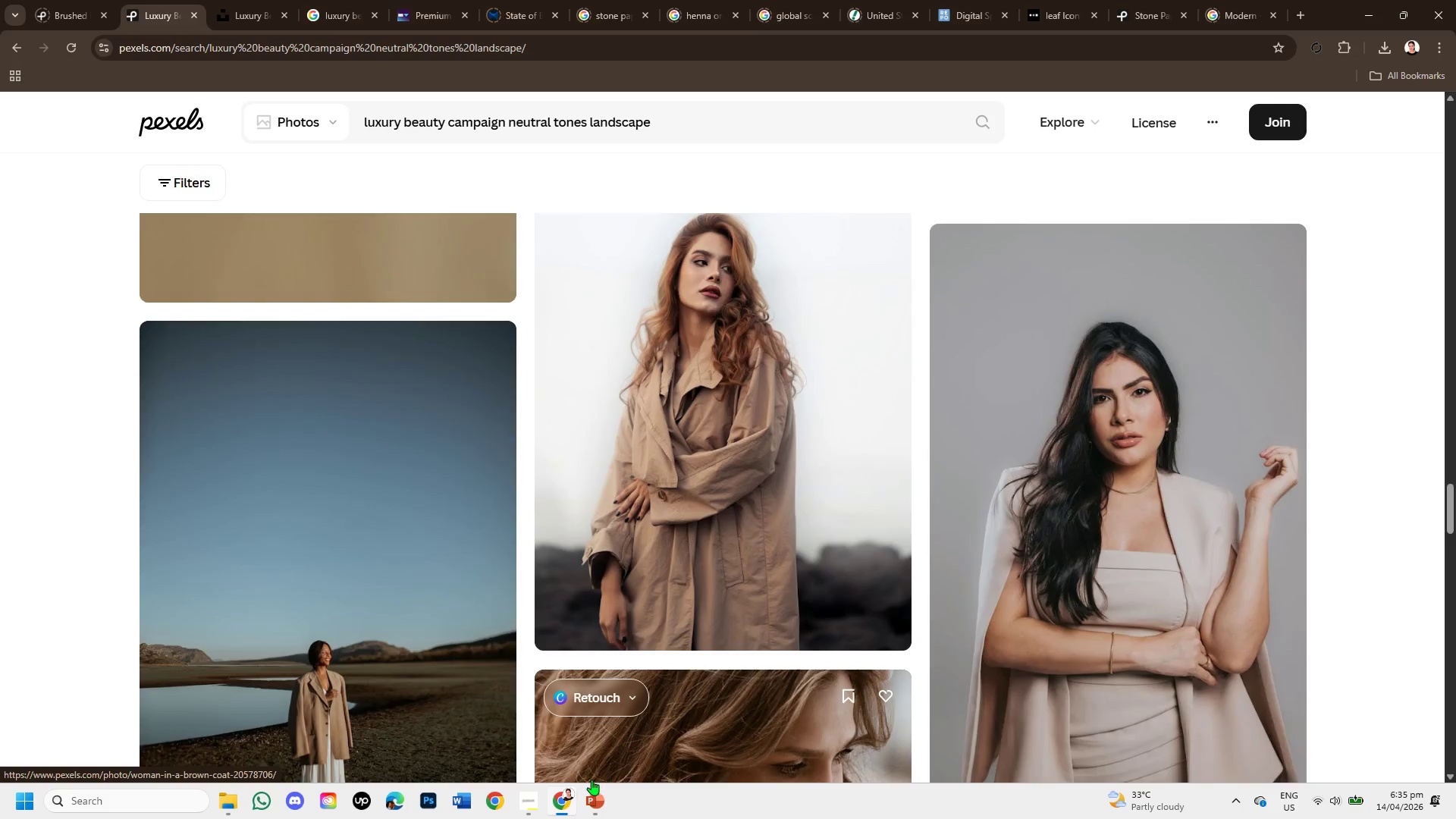 
left_click([591, 791])
 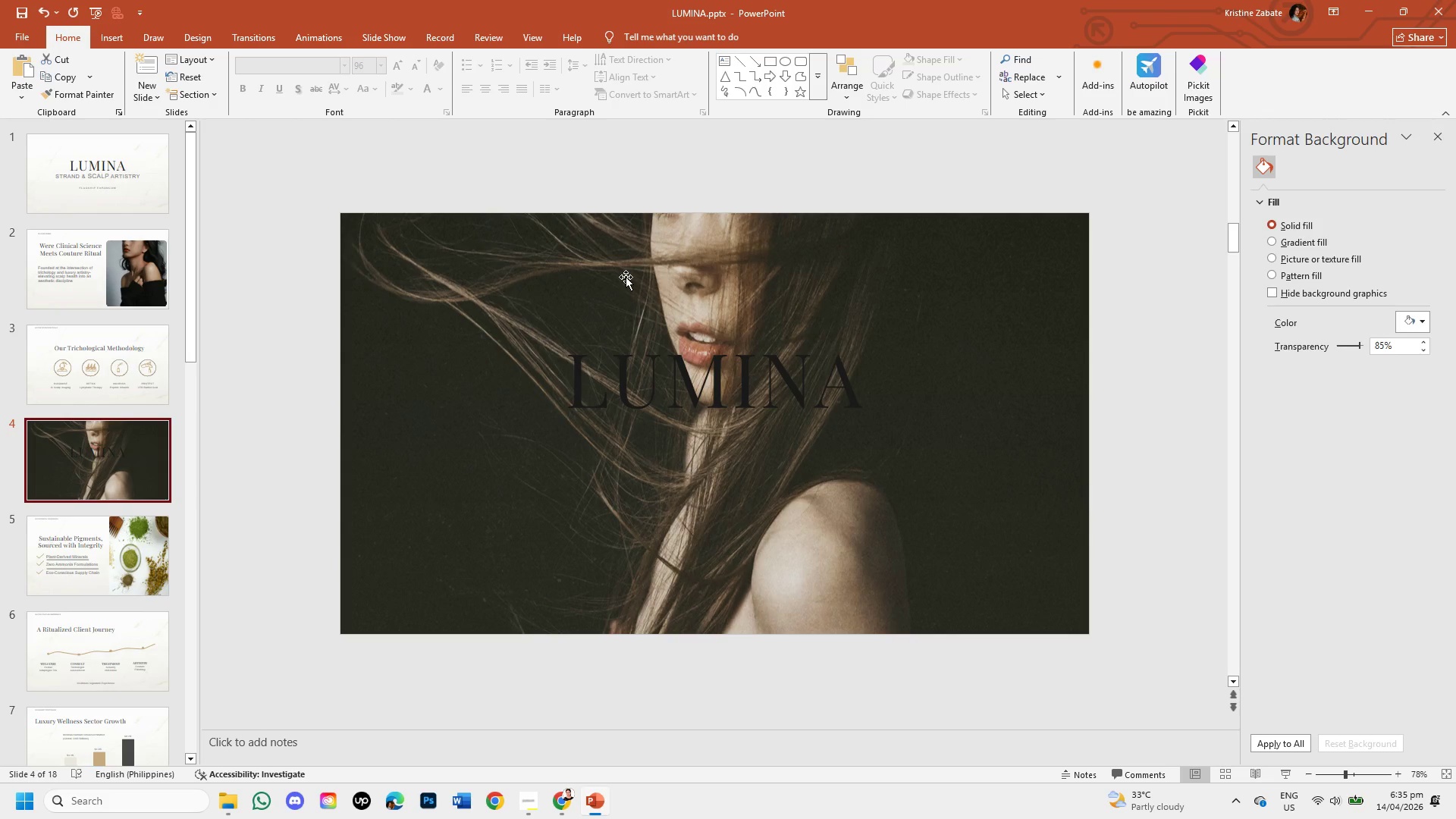 
left_click_drag(start_coordinate=[626, 277], to_coordinate=[747, 447])
 